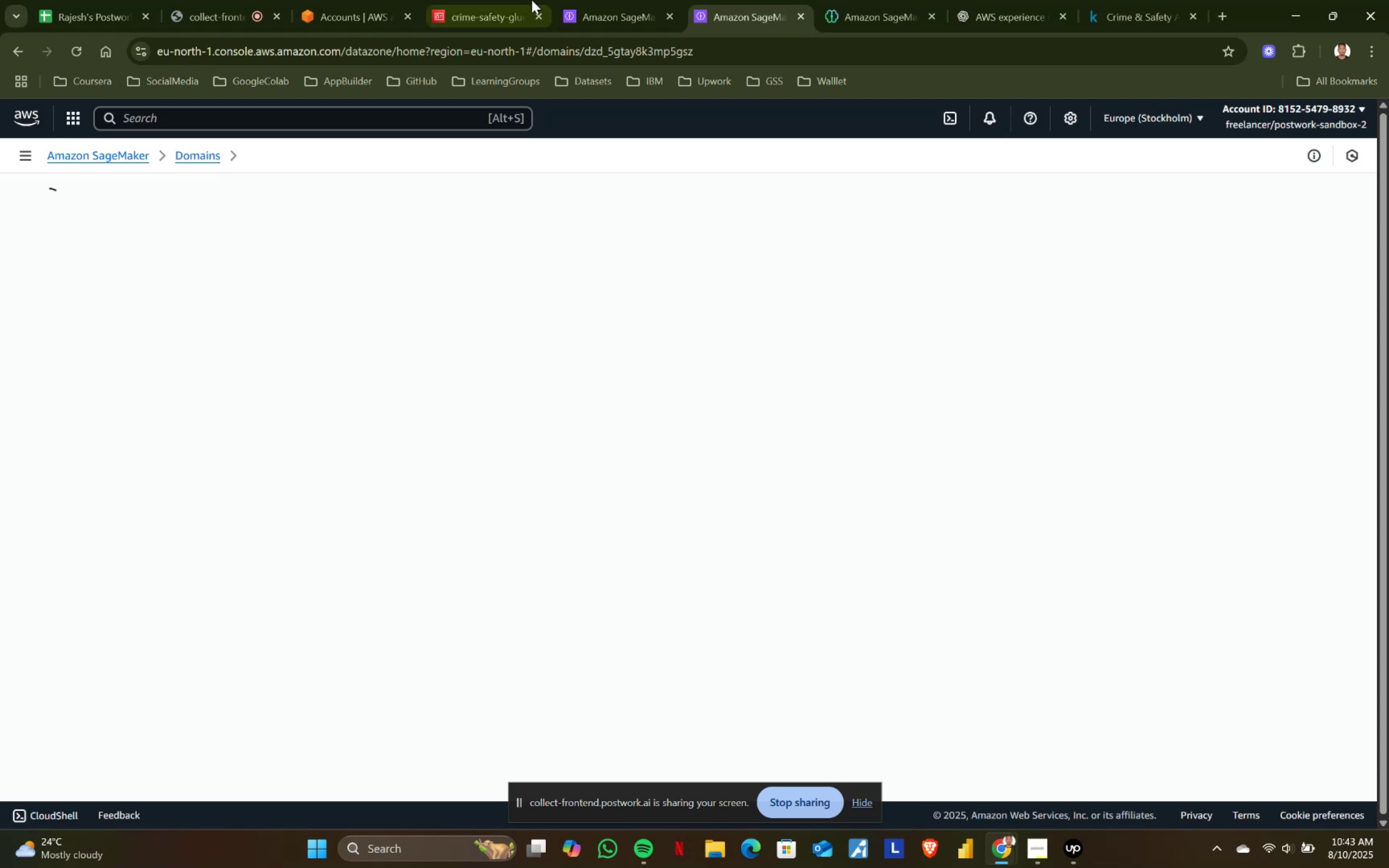 
left_click([603, 0])
 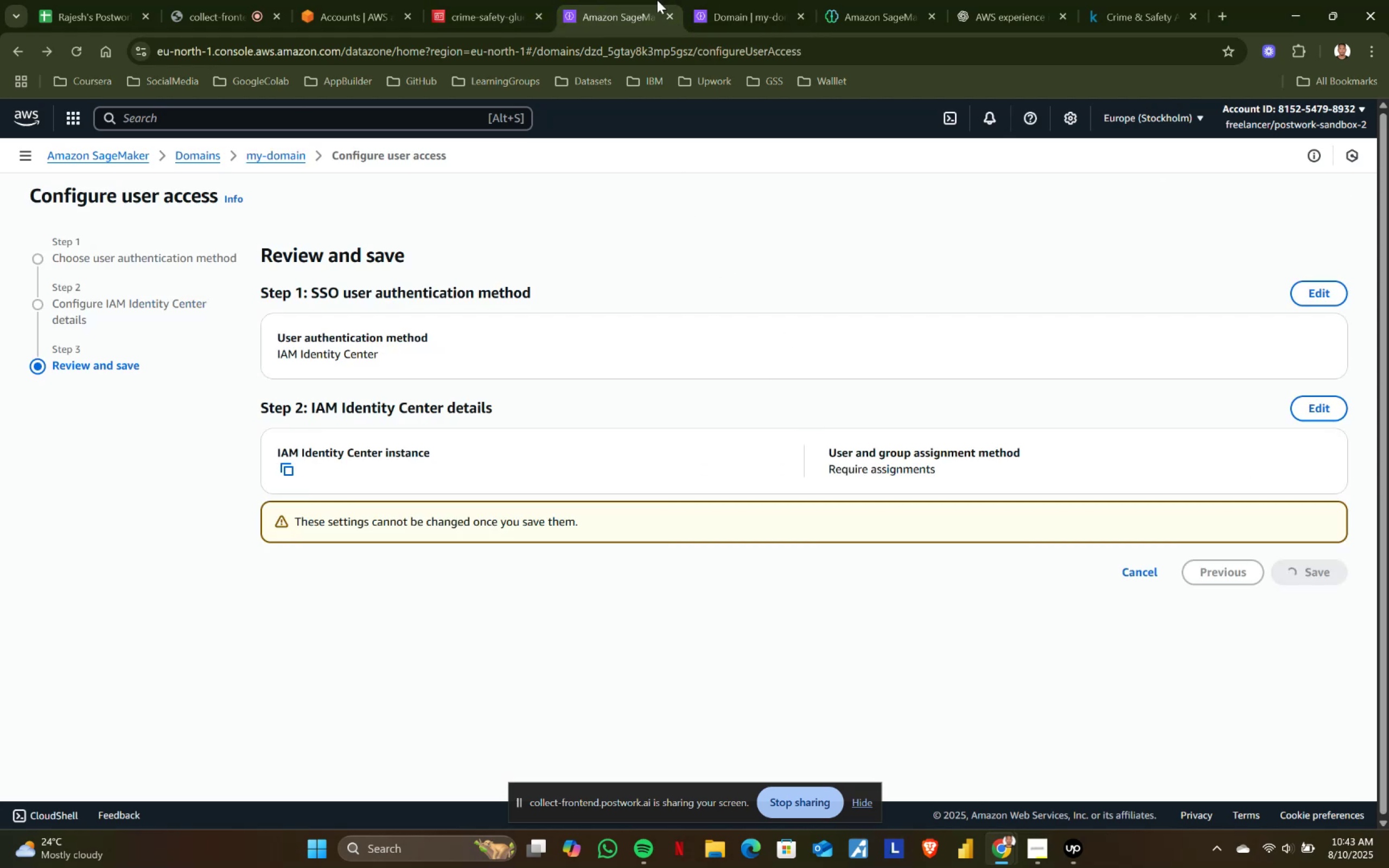 
left_click([739, 0])
 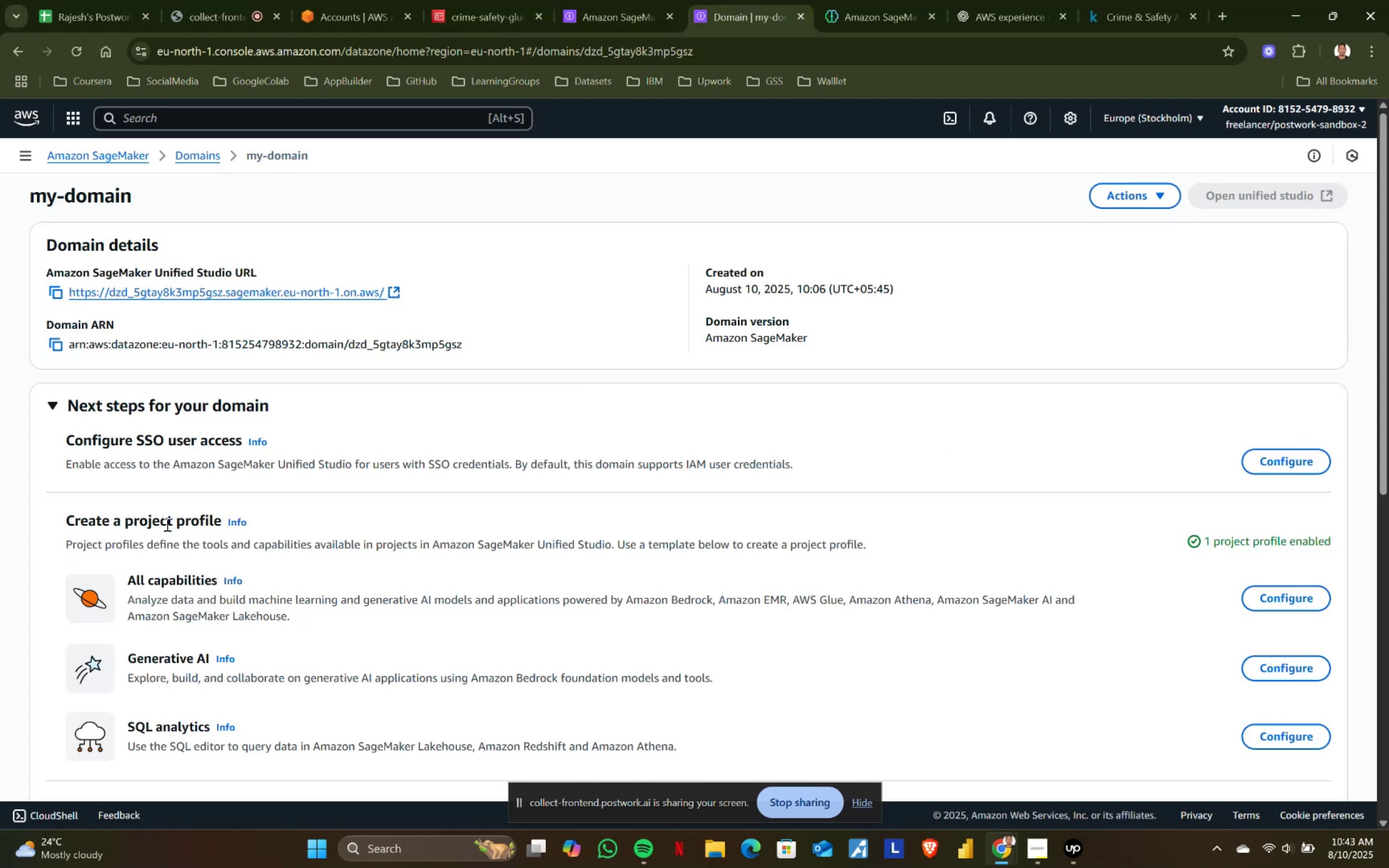 
left_click([237, 521])
 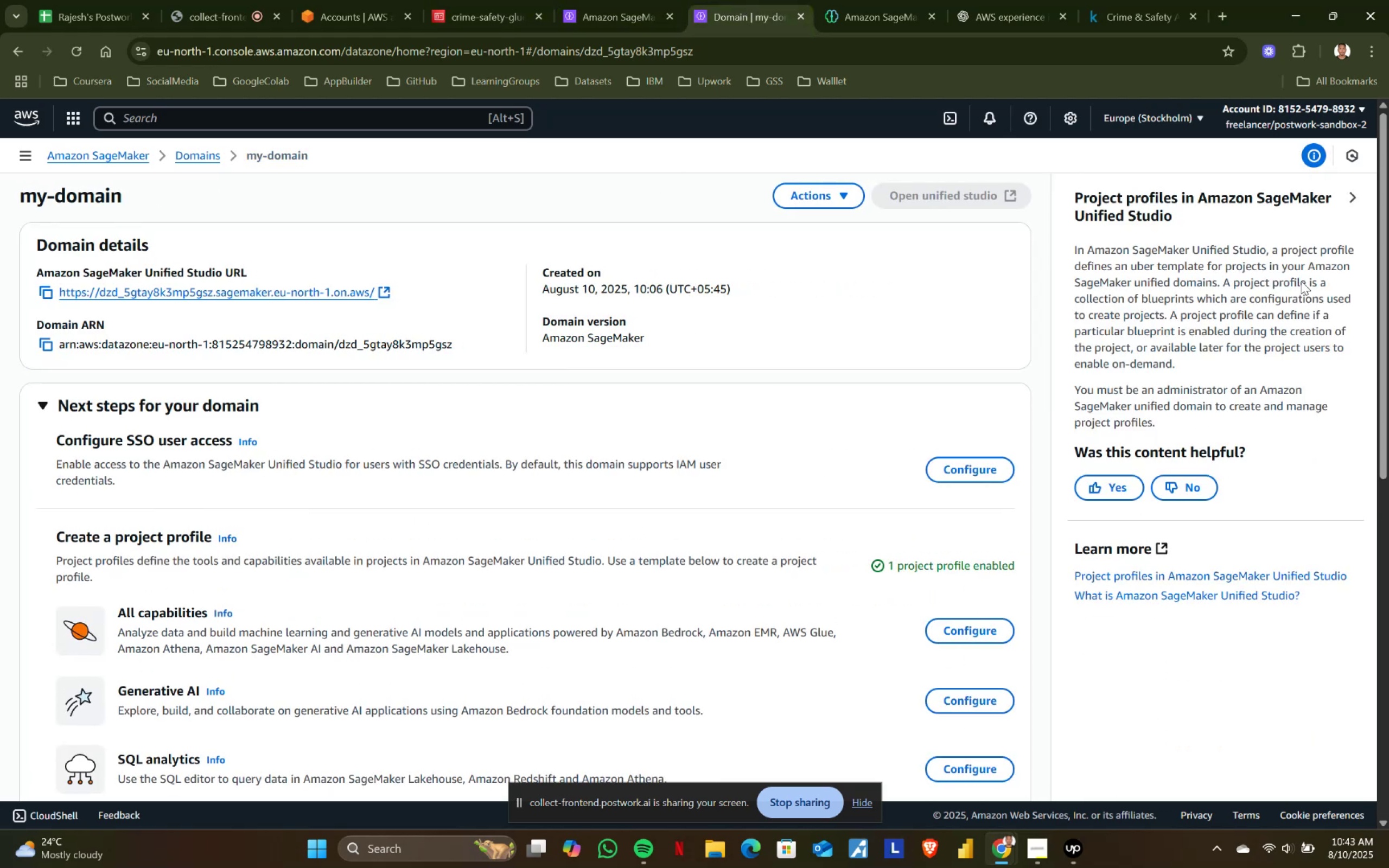 
left_click([1352, 194])
 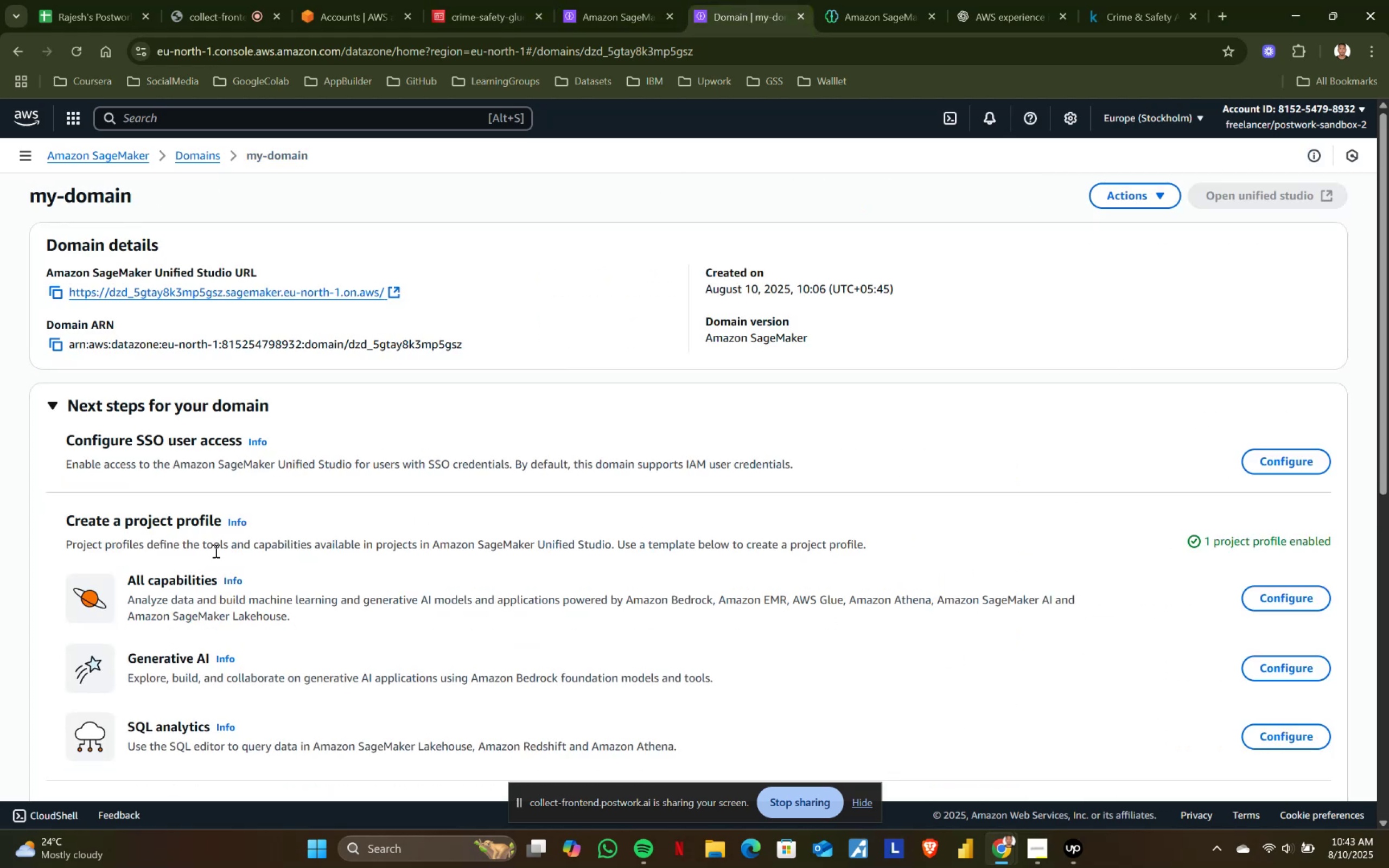 
scroll: coordinate [215, 551], scroll_direction: down, amount: 1.0
 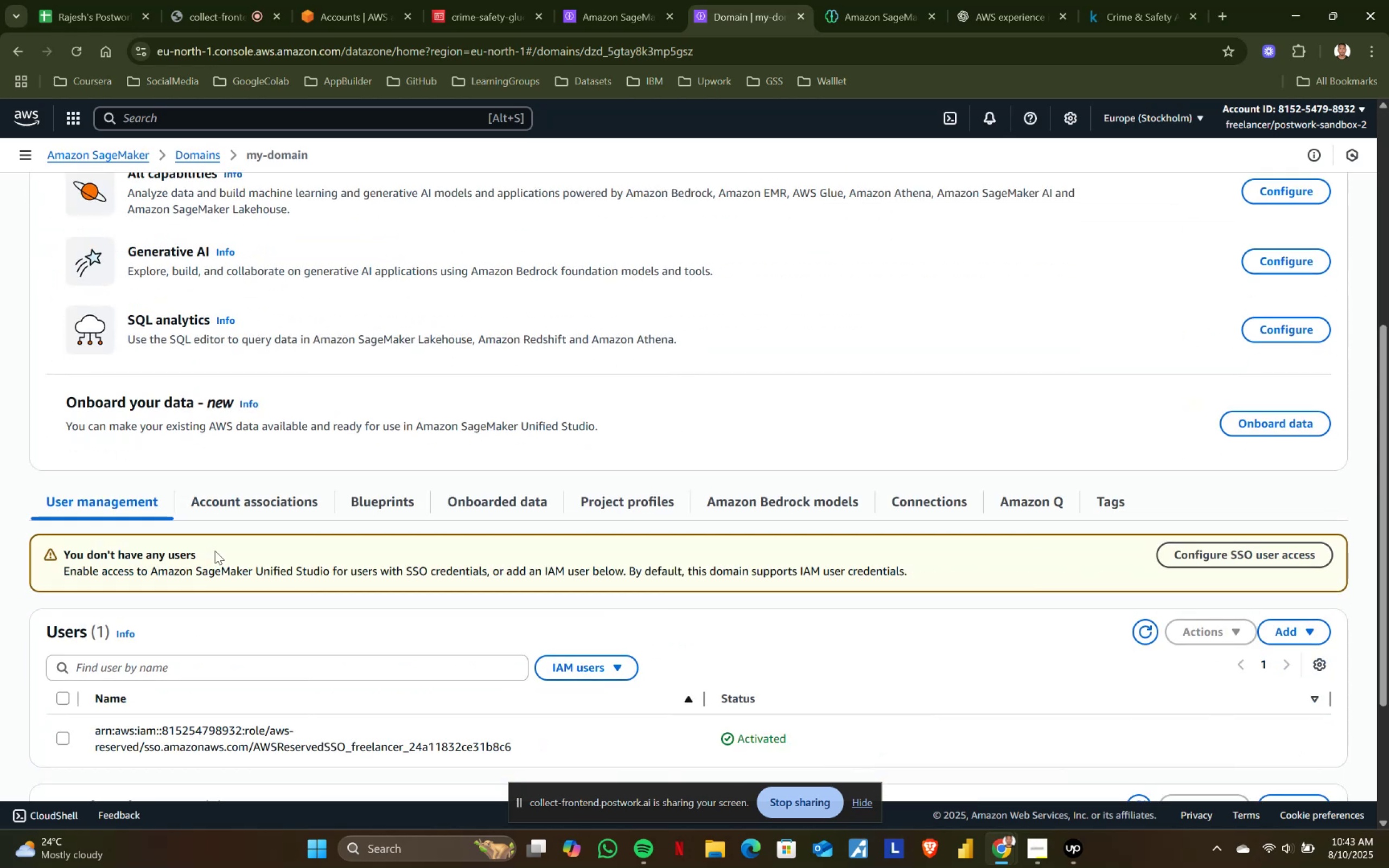 
left_click([240, 506])
 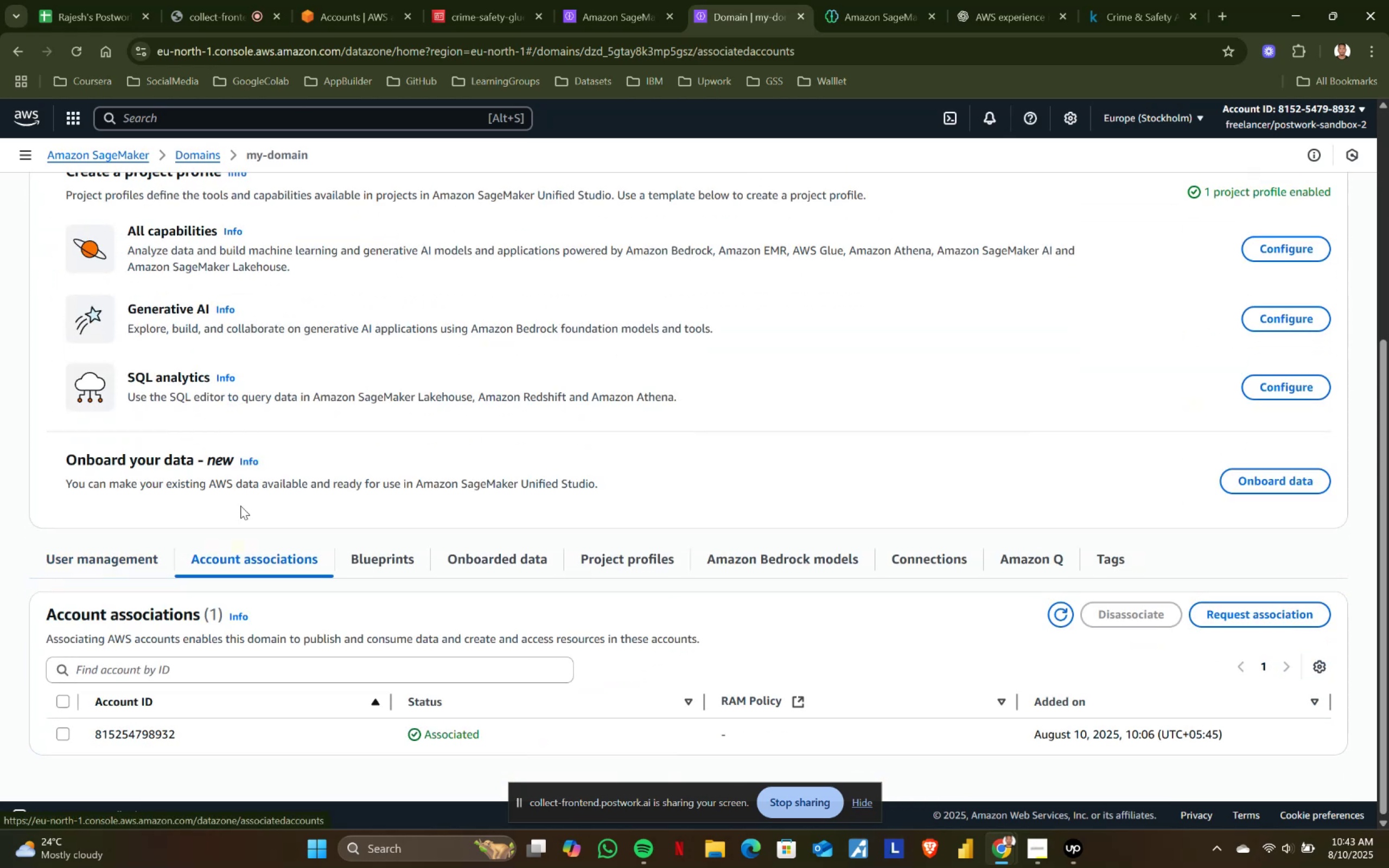 
scroll: coordinate [239, 619], scroll_direction: down, amount: 2.0
 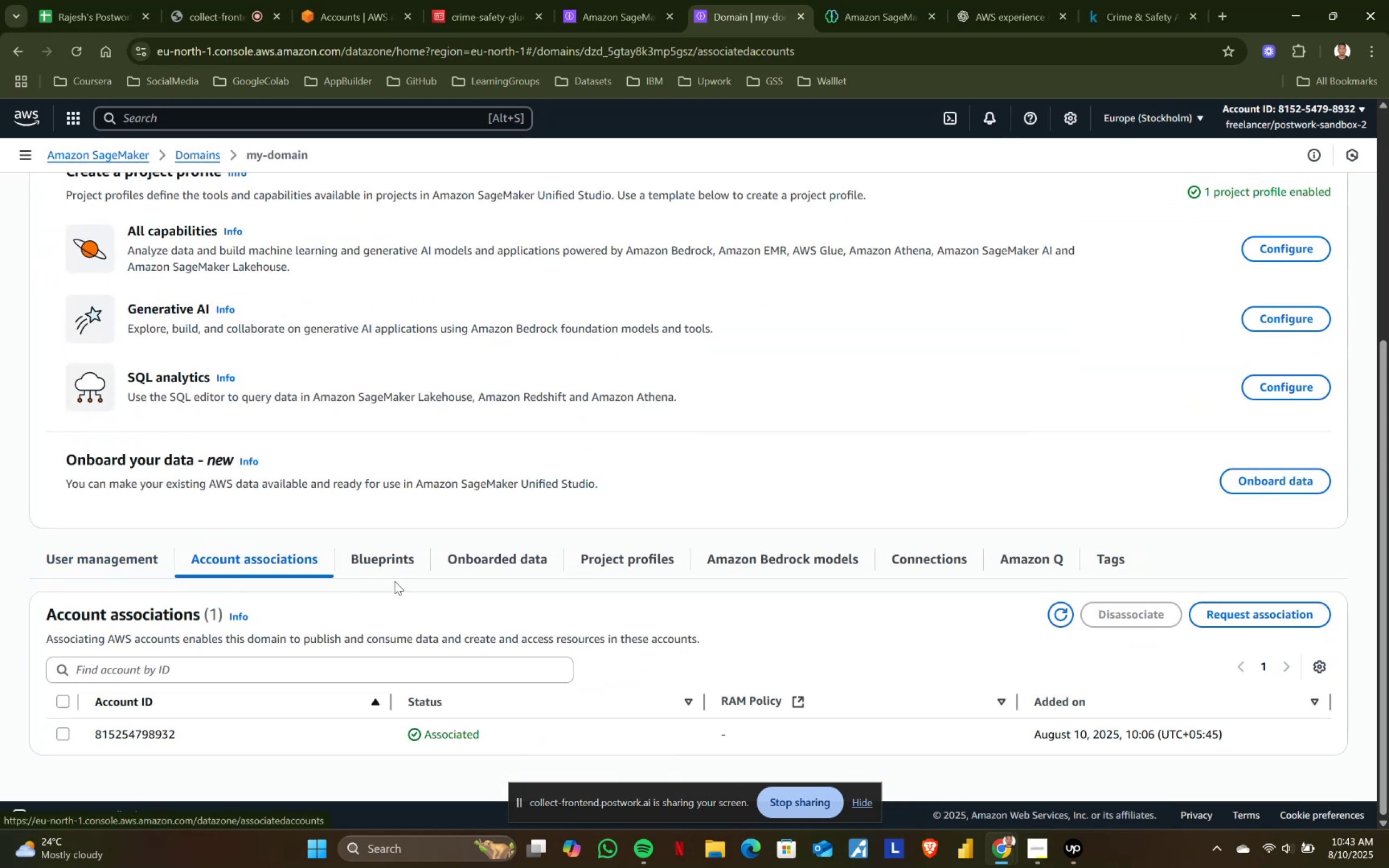 
left_click([386, 561])
 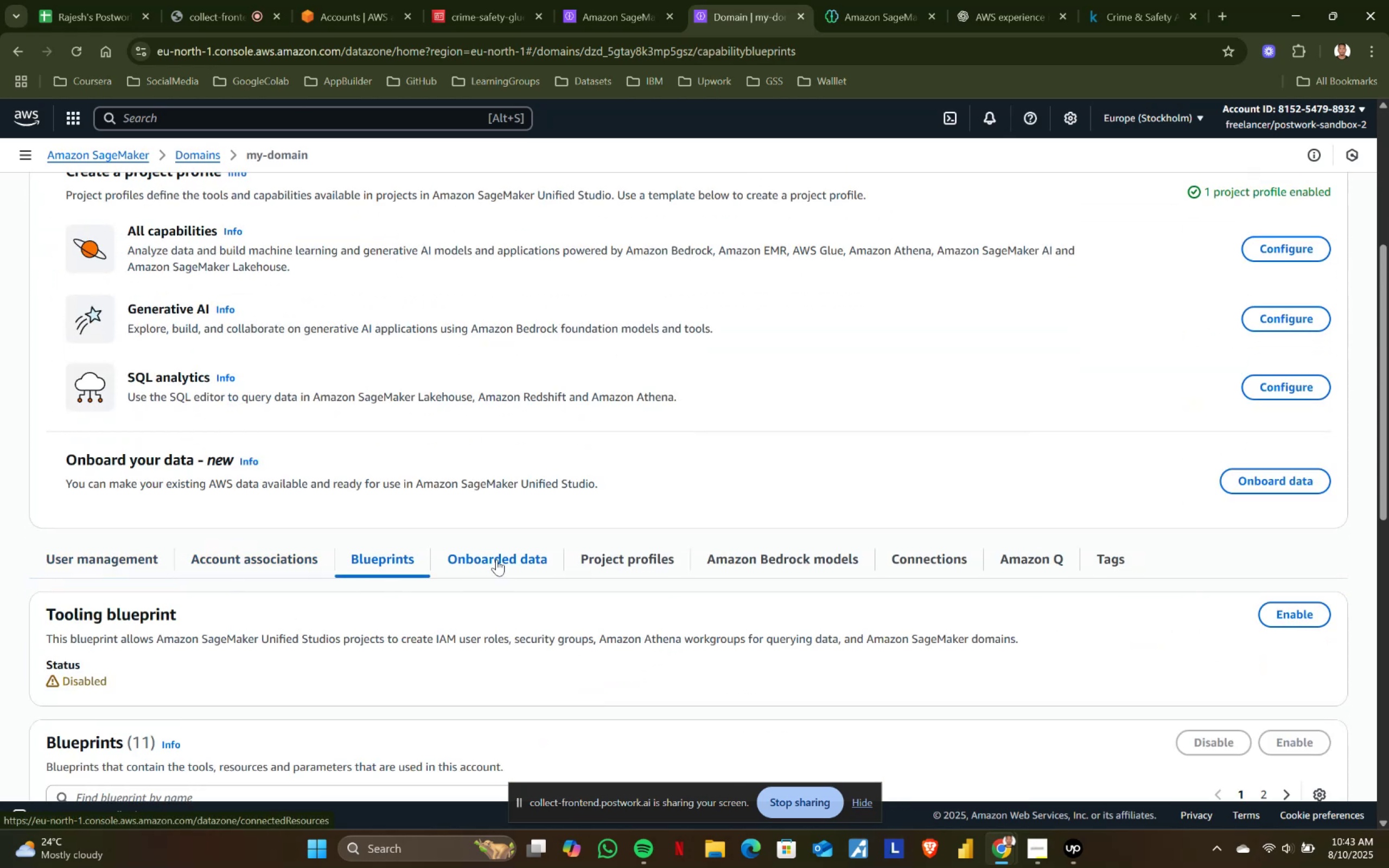 
scroll: coordinate [624, 581], scroll_direction: down, amount: 1.0
 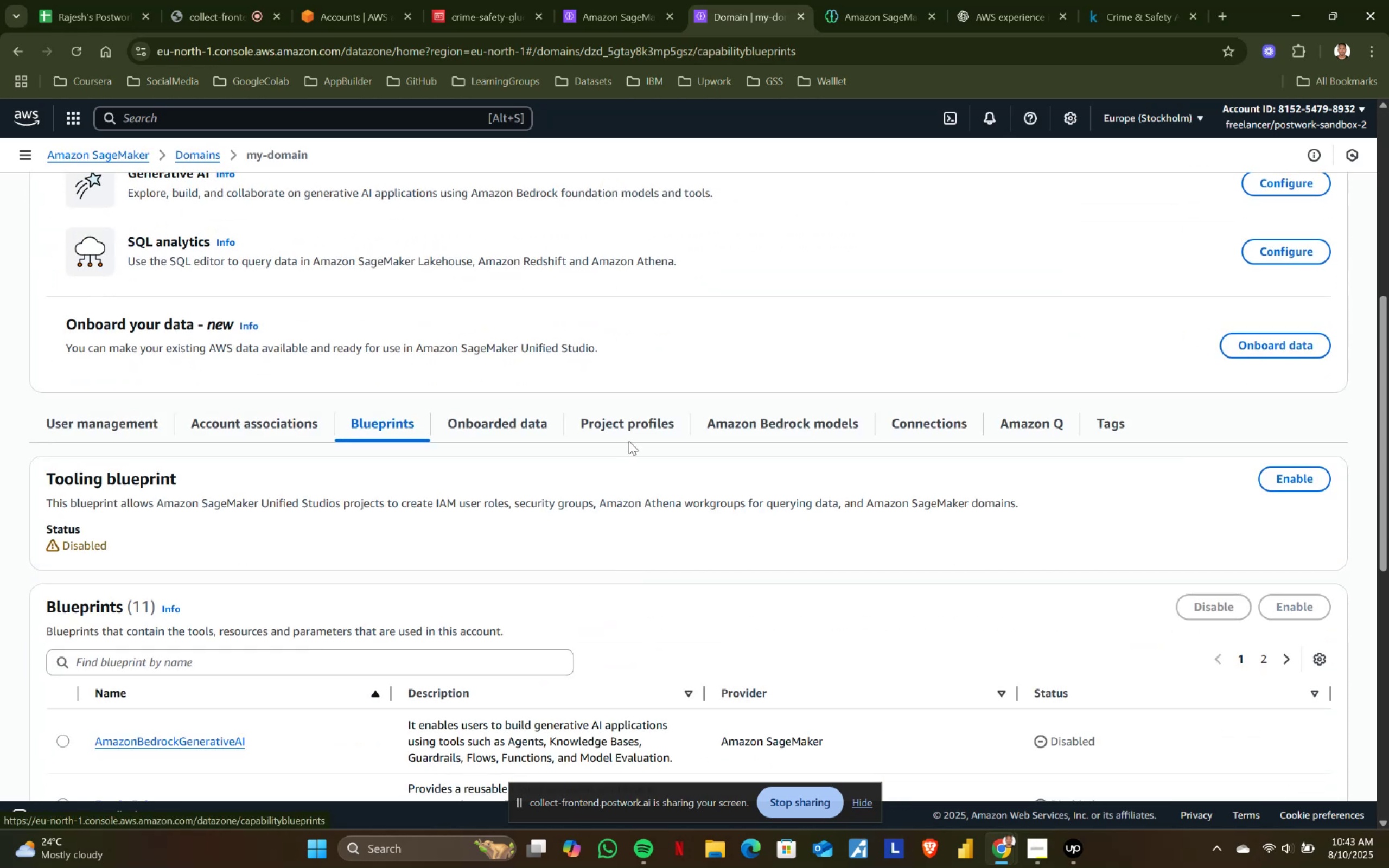 
left_click([630, 424])
 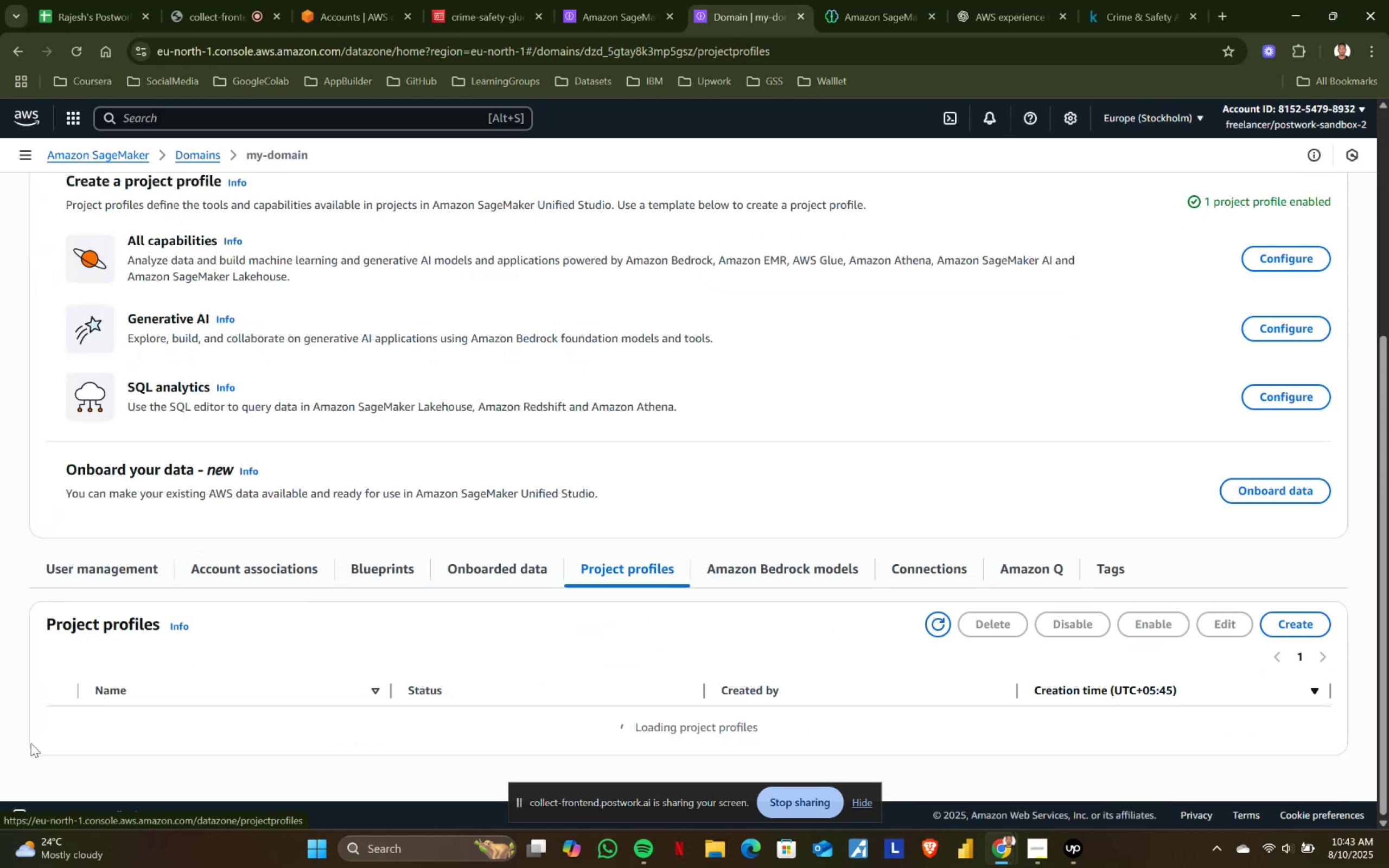 
scroll: coordinate [537, 647], scroll_direction: down, amount: 1.0
 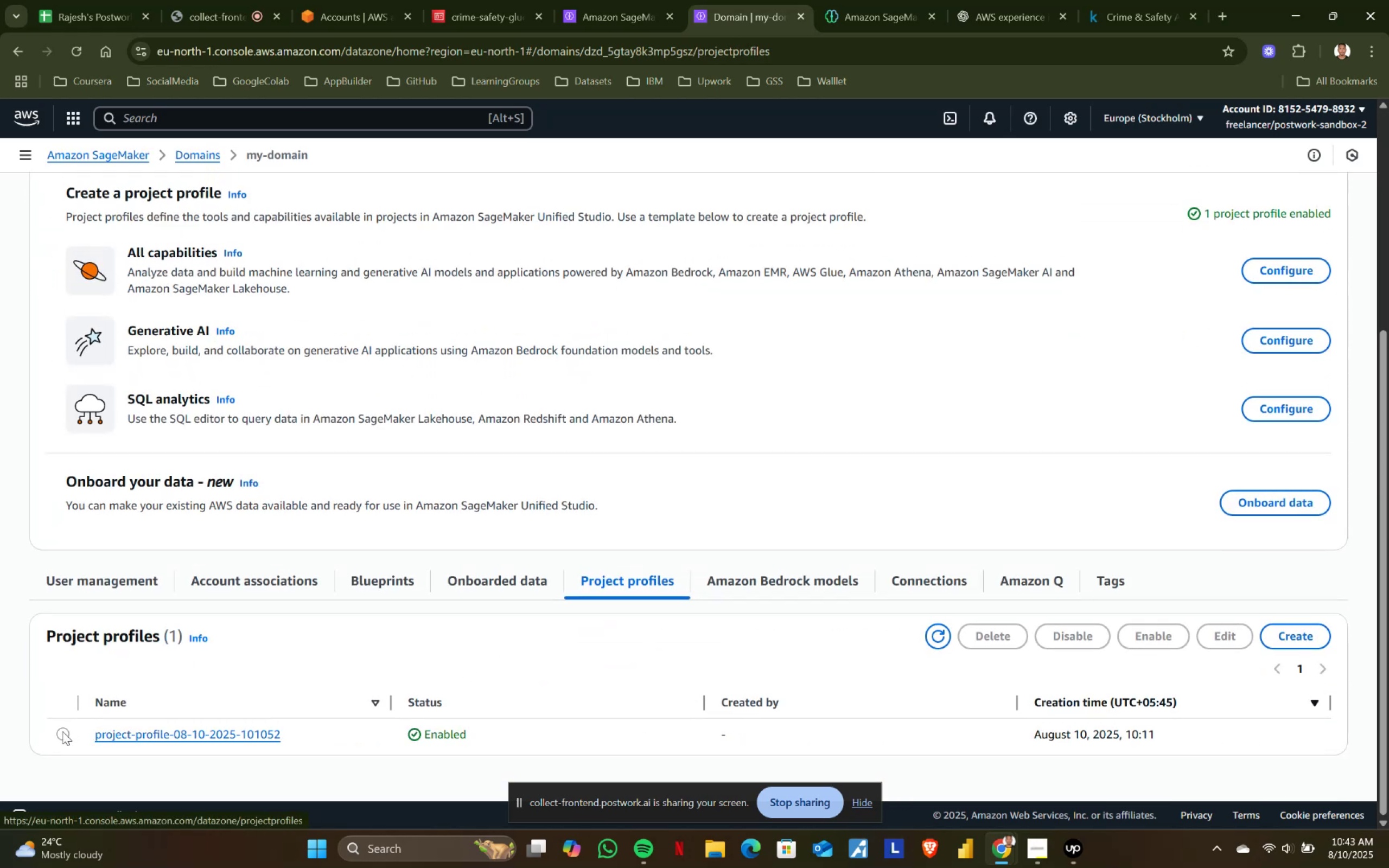 
left_click([62, 735])
 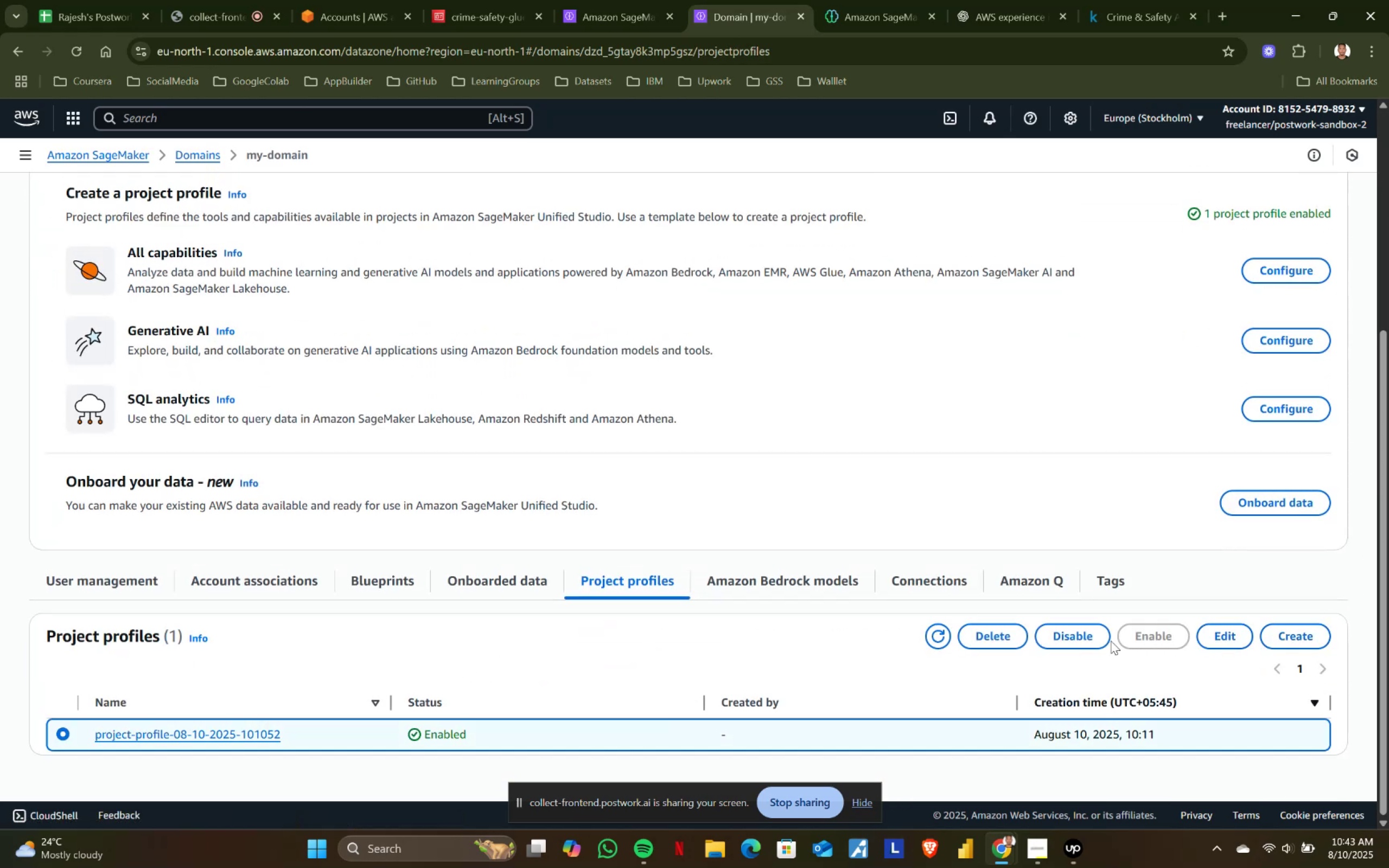 
left_click([1000, 640])
 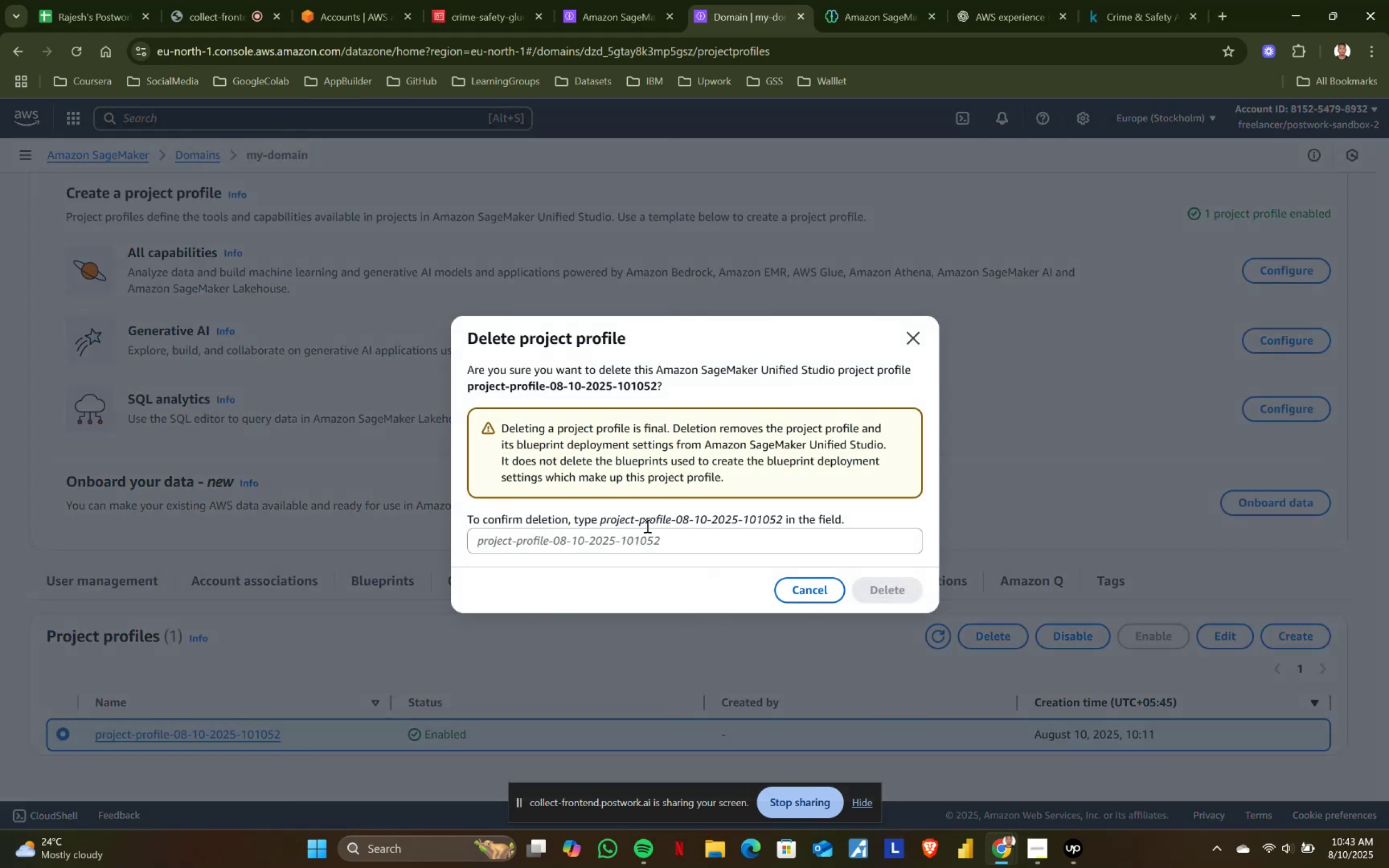 
left_click_drag(start_coordinate=[599, 518], to_coordinate=[782, 512])
 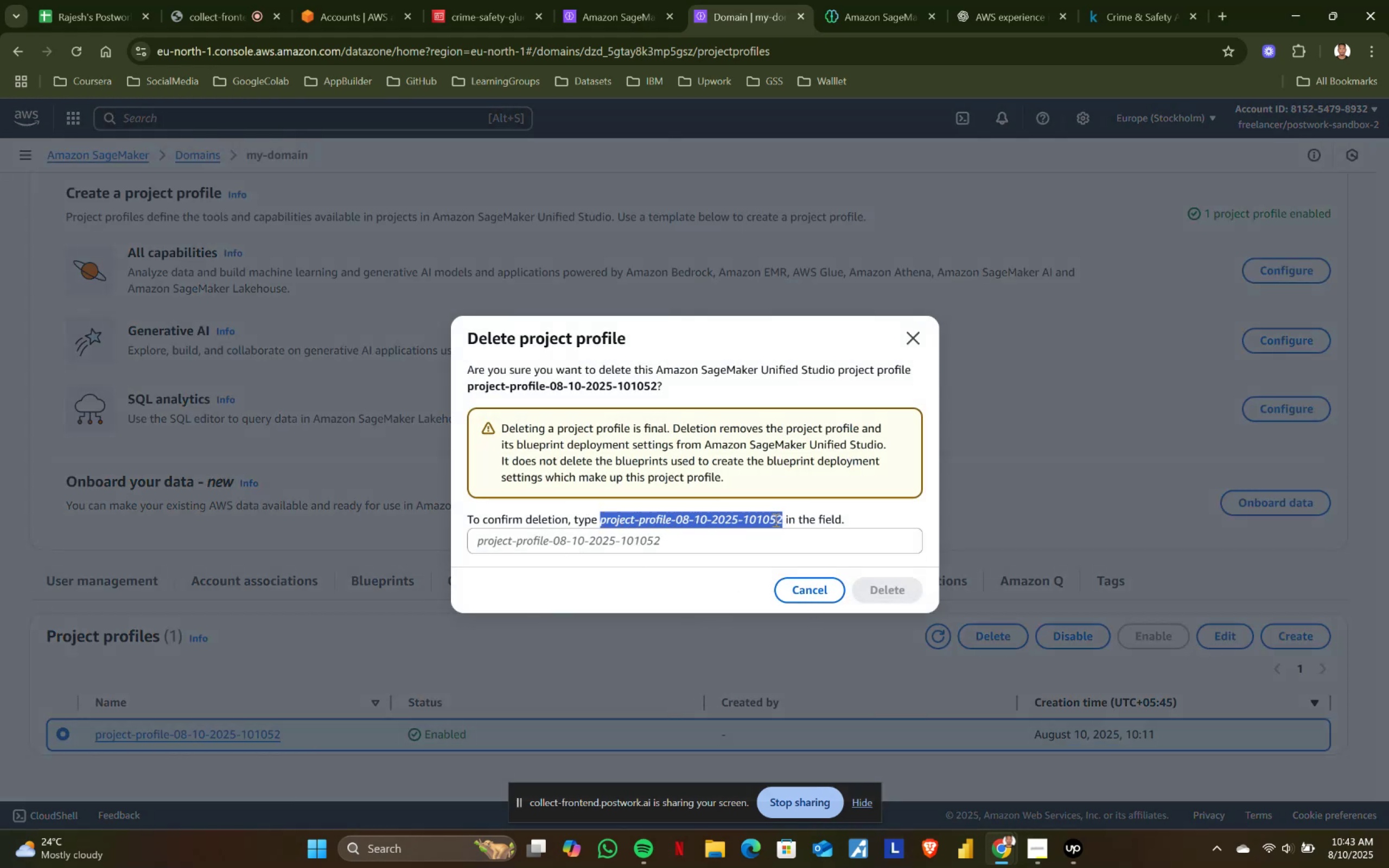 
key(Control+ControlLeft)
 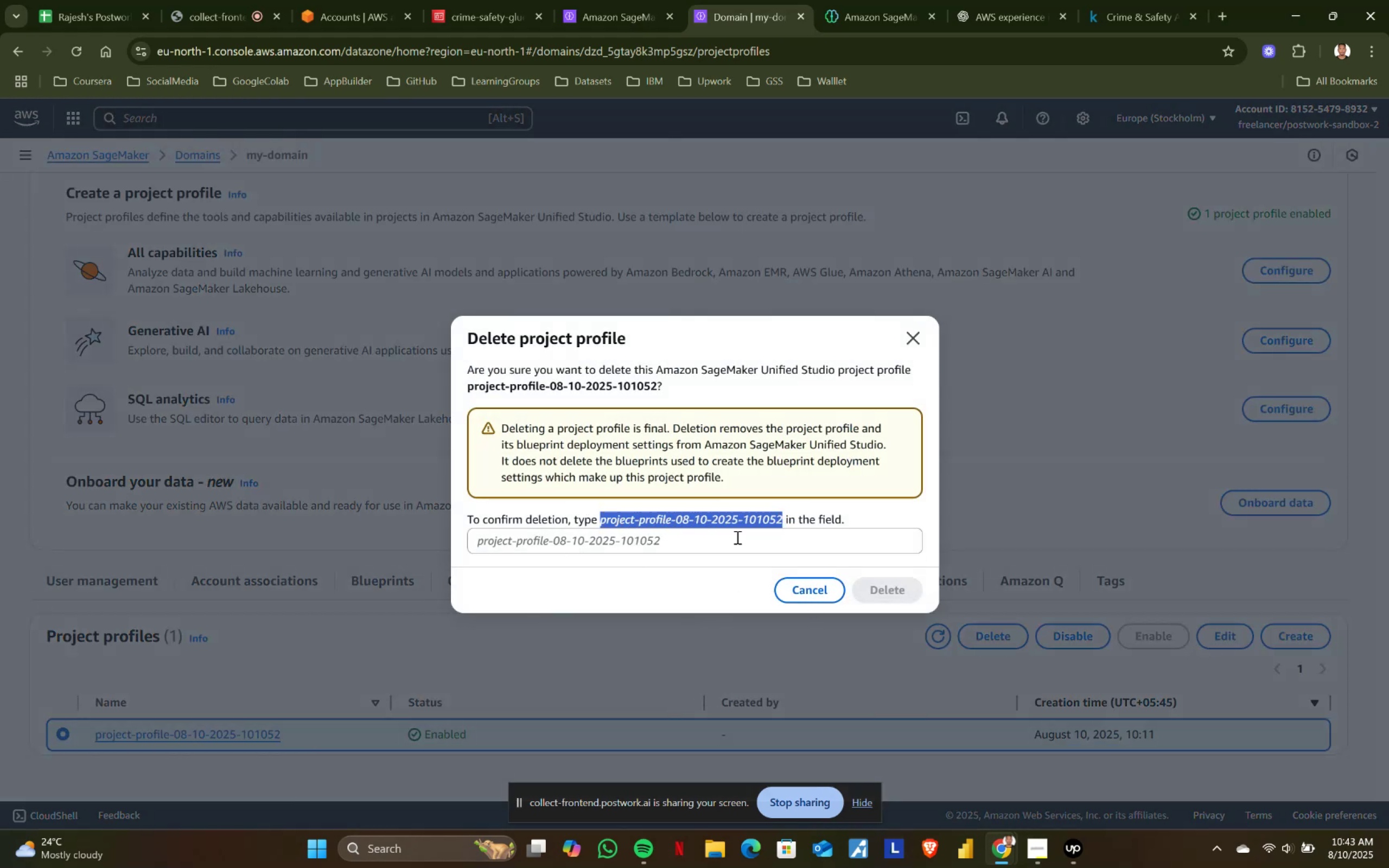 
key(Control+C)
 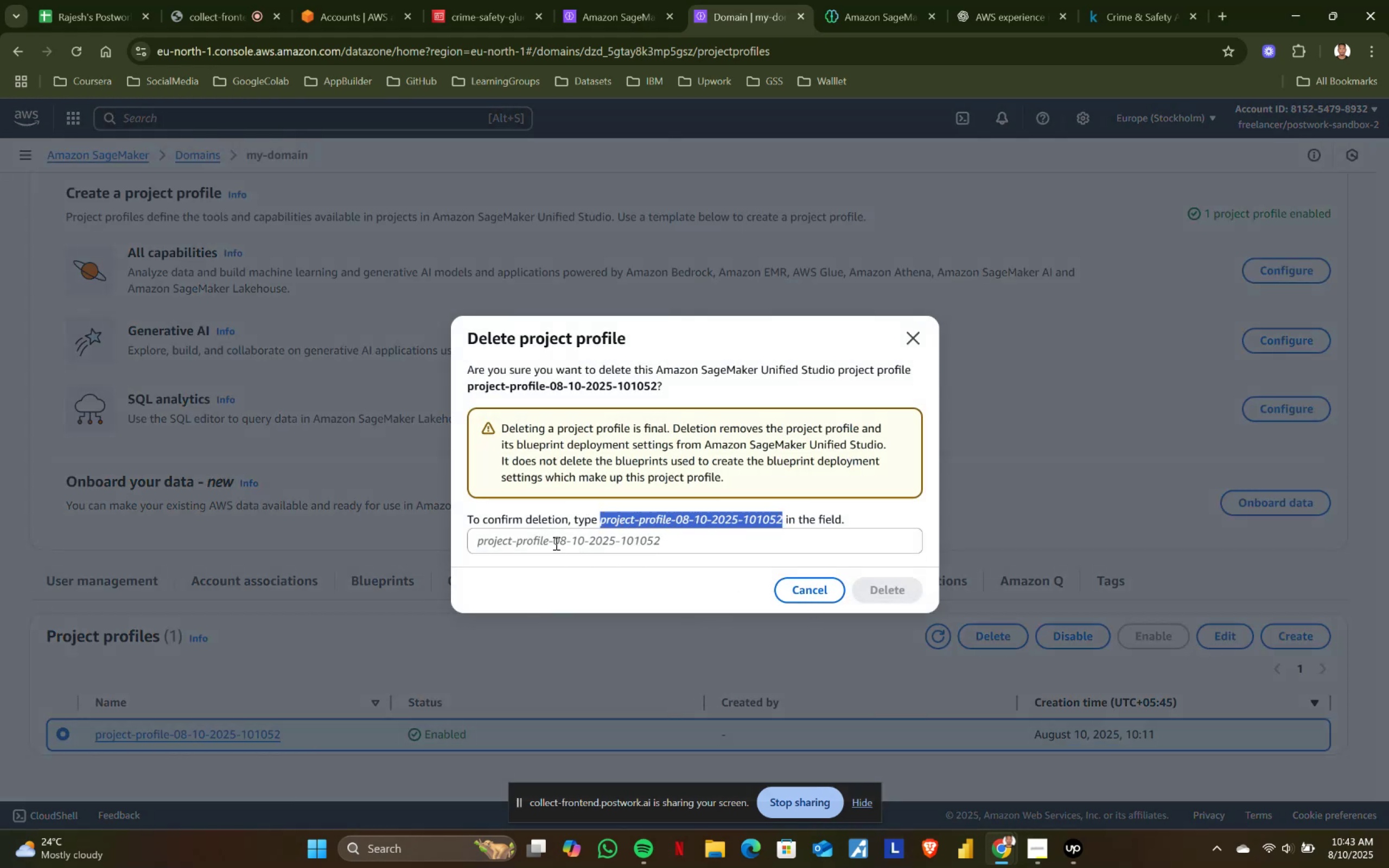 
left_click([557, 541])
 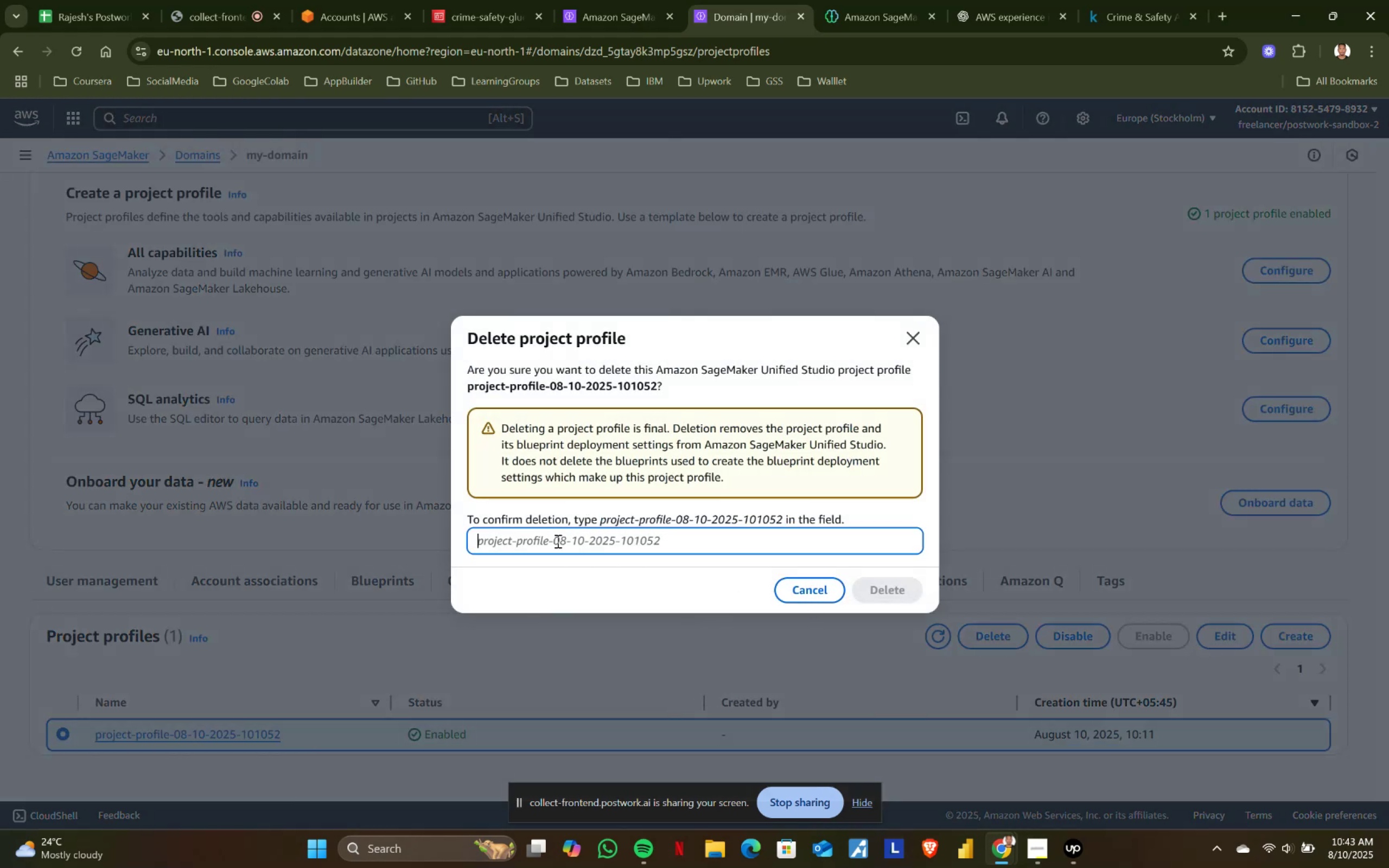 
key(Control+ControlLeft)
 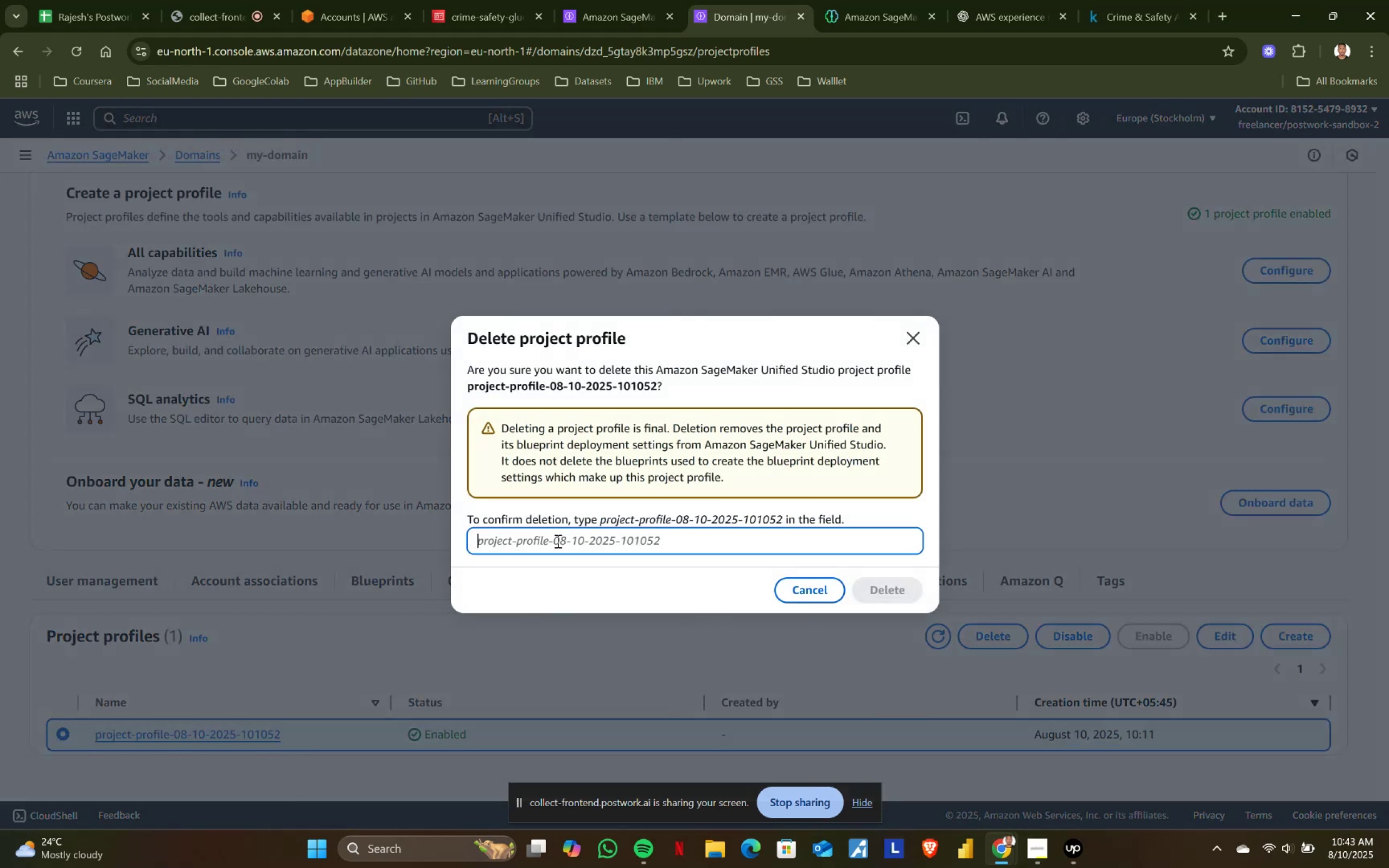 
key(Control+V)
 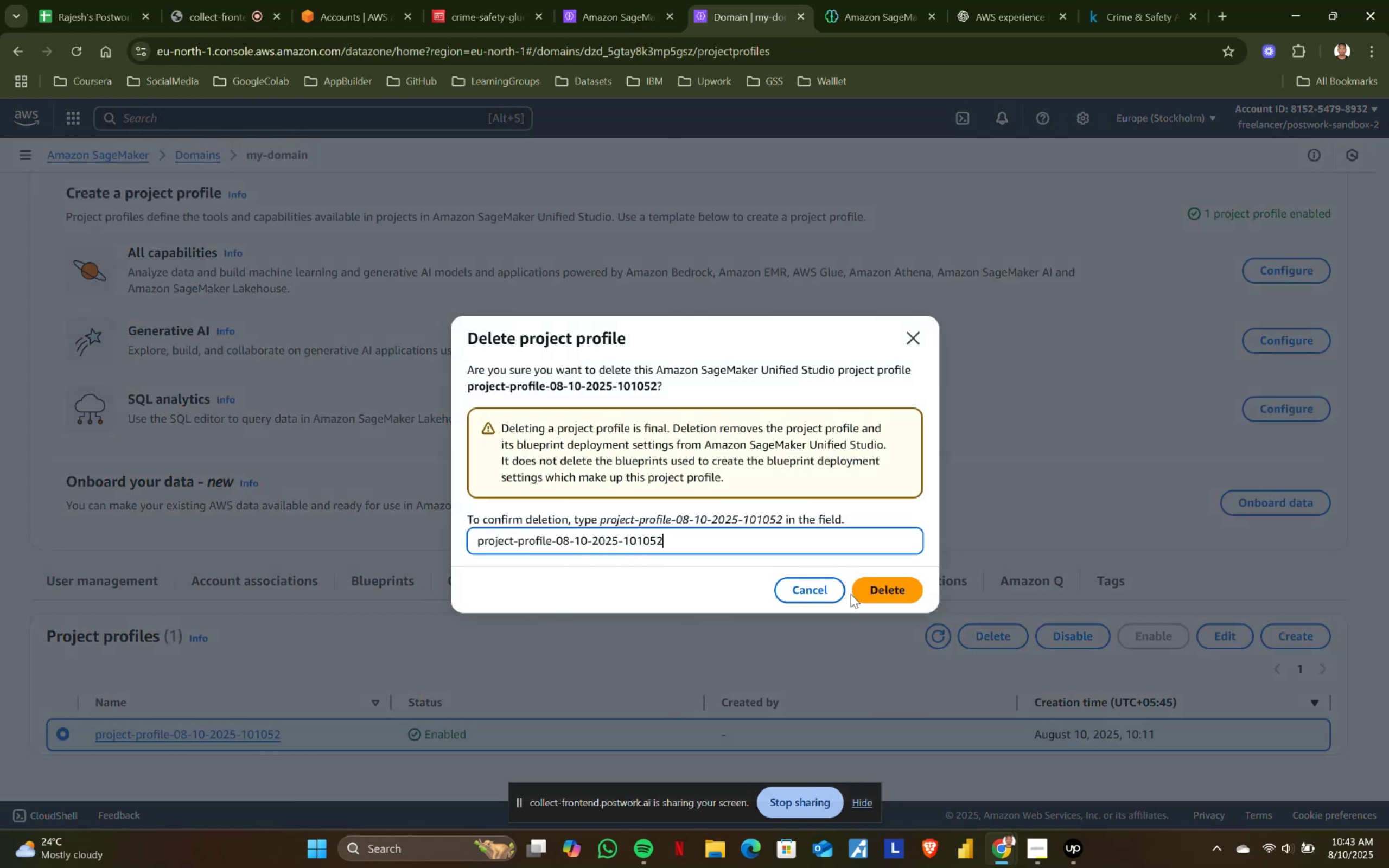 
left_click([905, 587])
 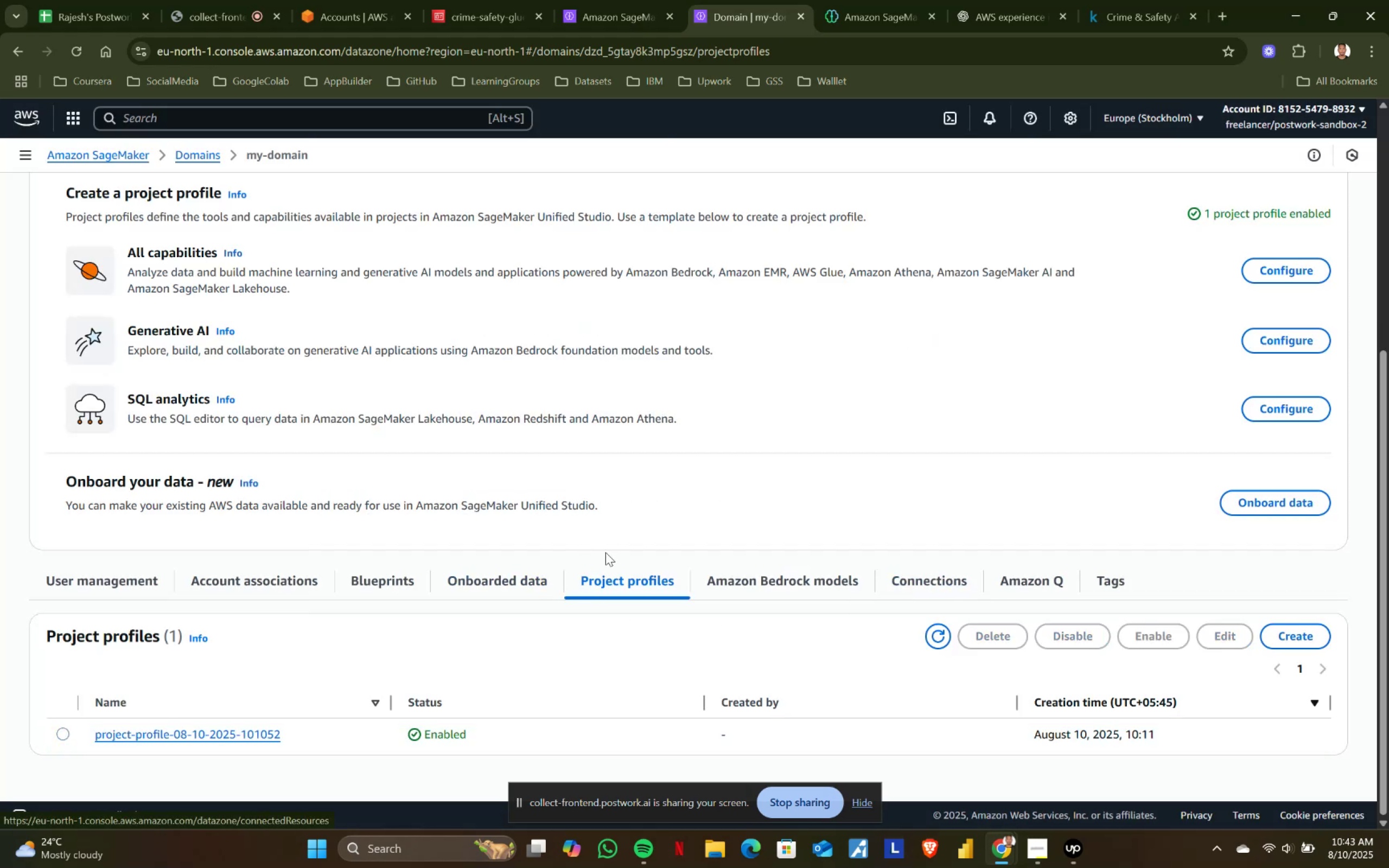 
scroll: coordinate [607, 556], scroll_direction: down, amount: 1.0
 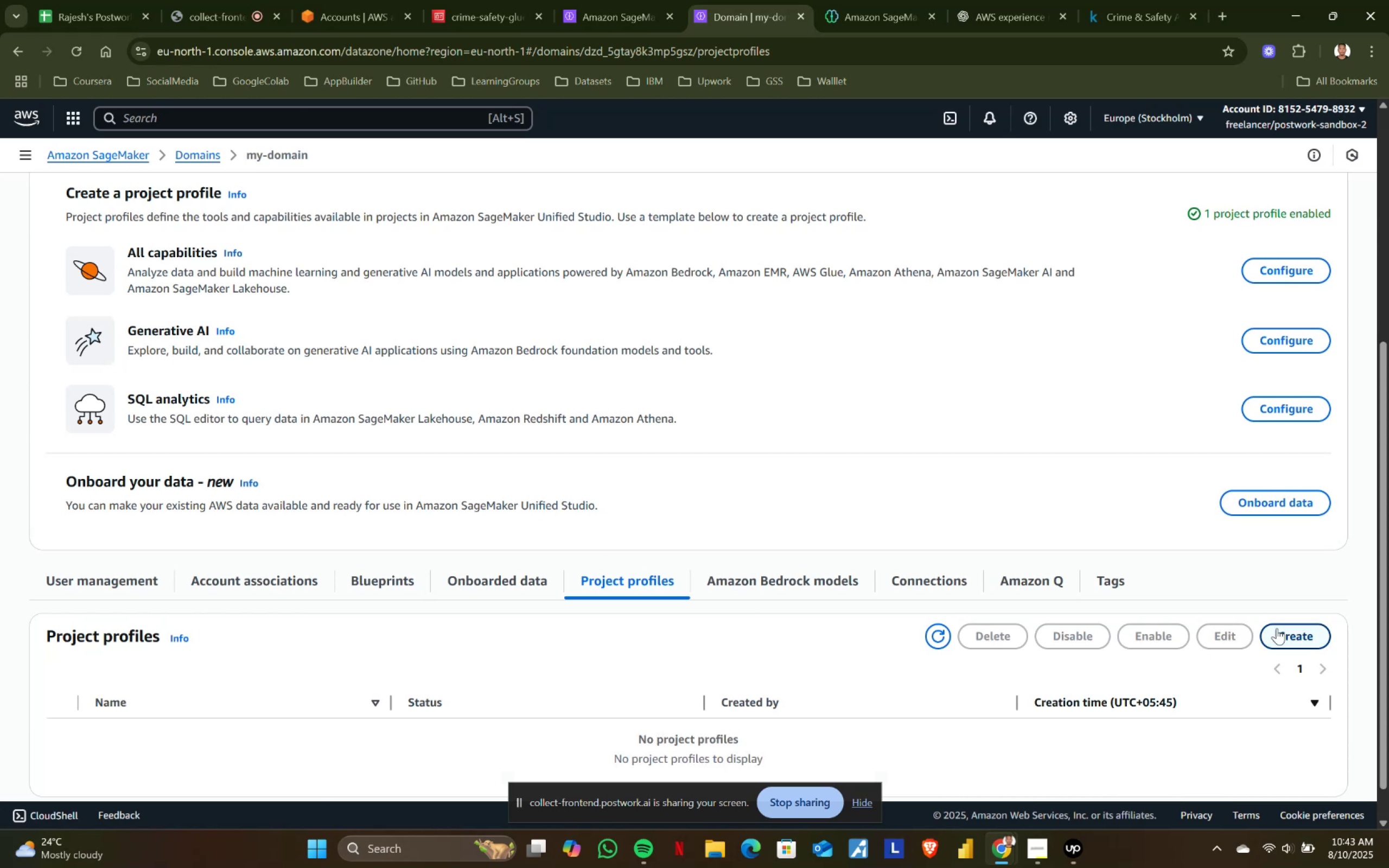 
left_click([1289, 627])
 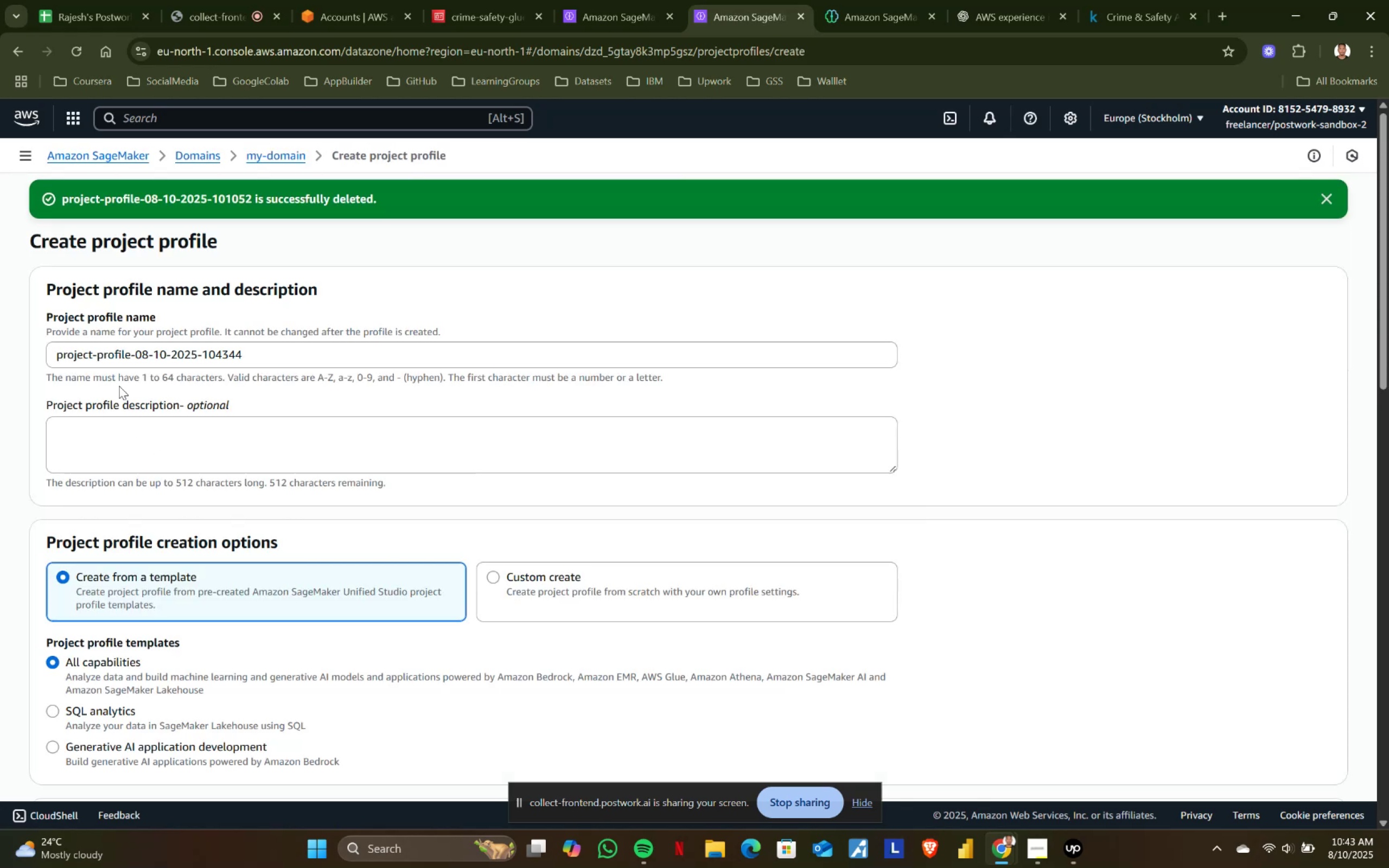 
left_click_drag(start_coordinate=[283, 352], to_coordinate=[149, 351])
 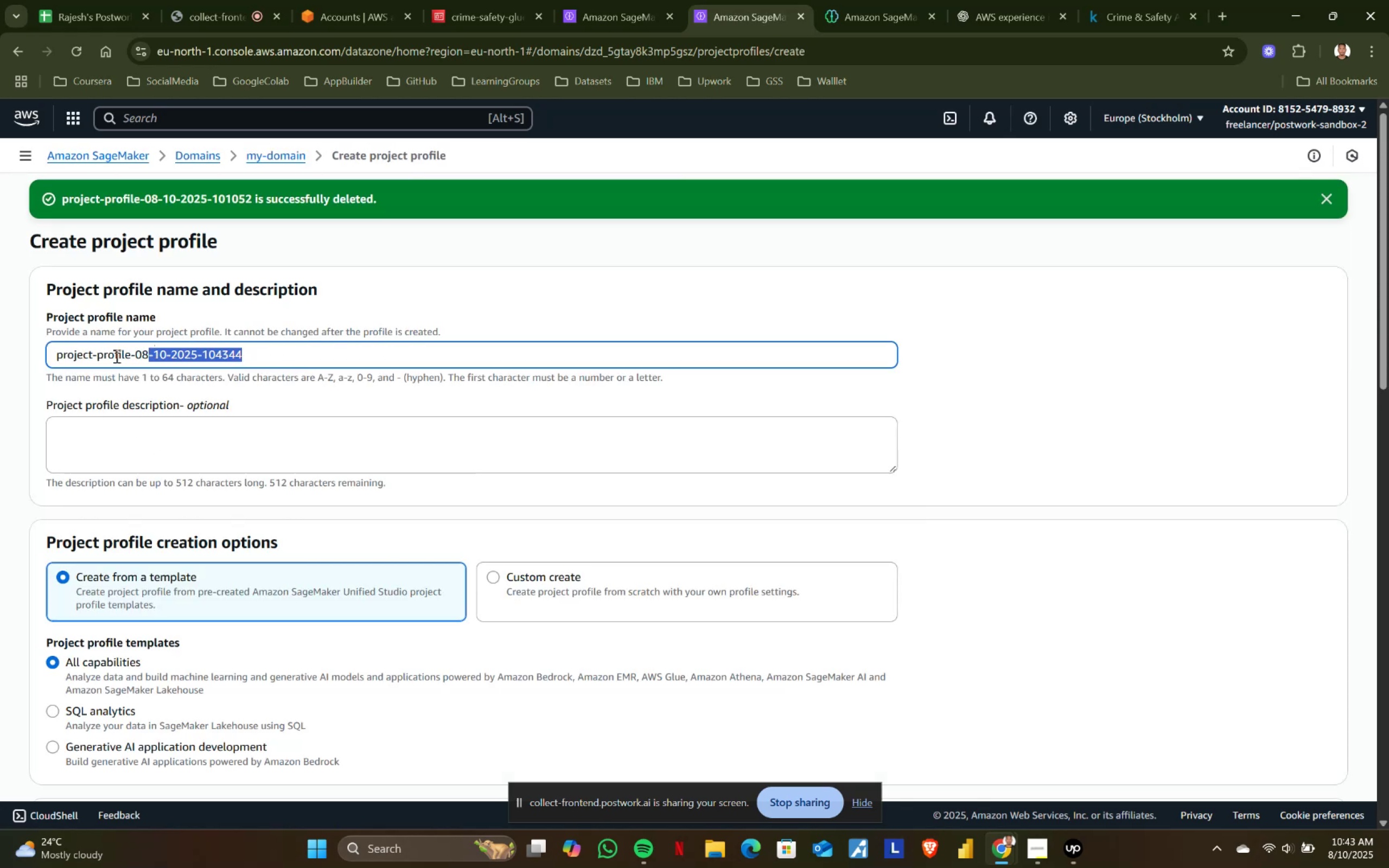 
hold_key(key=ShiftLeft, duration=0.63)
left_click([130, 353])
 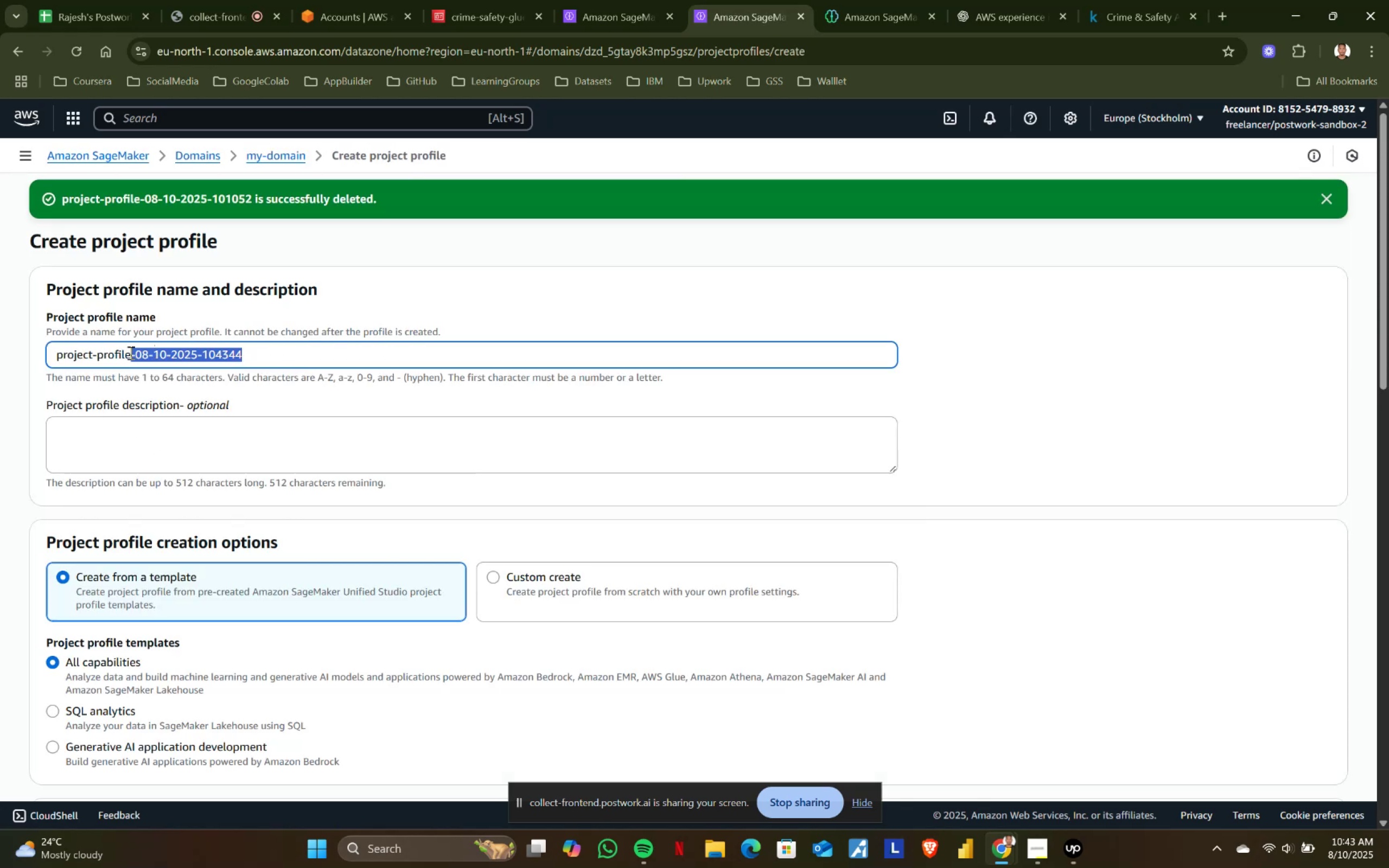 
key(Backspace)
 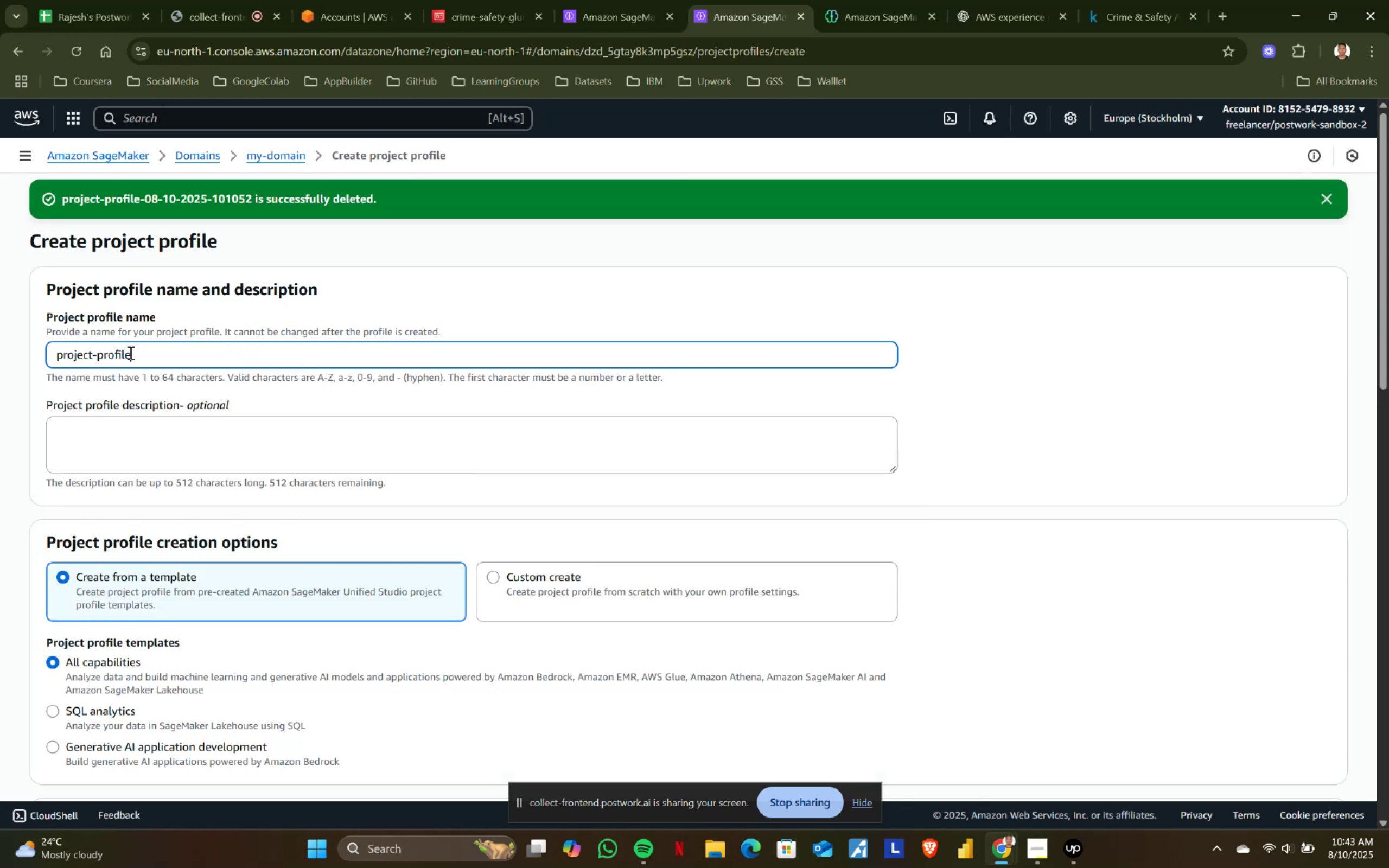 
key(Minus)
 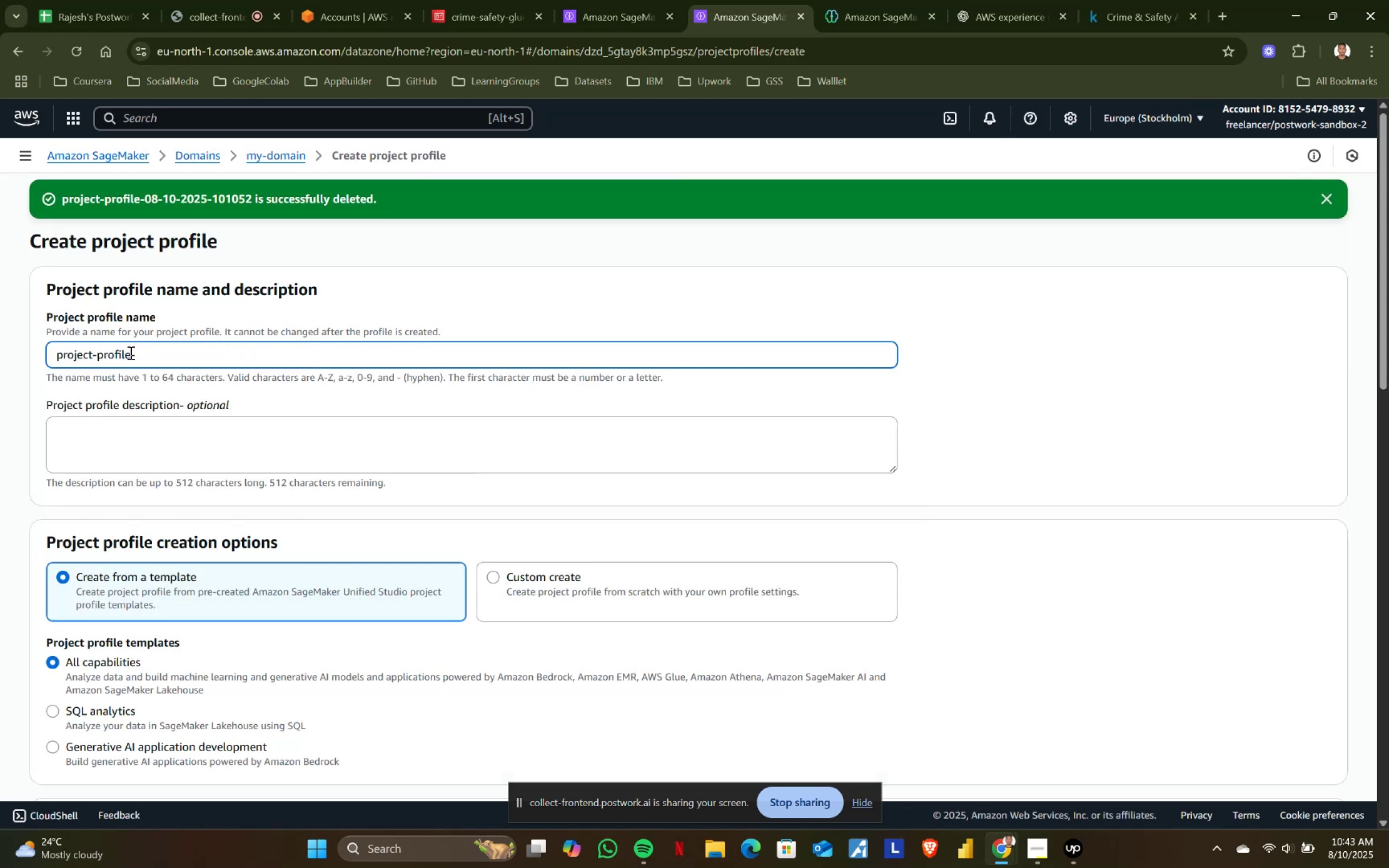 
key(0)
 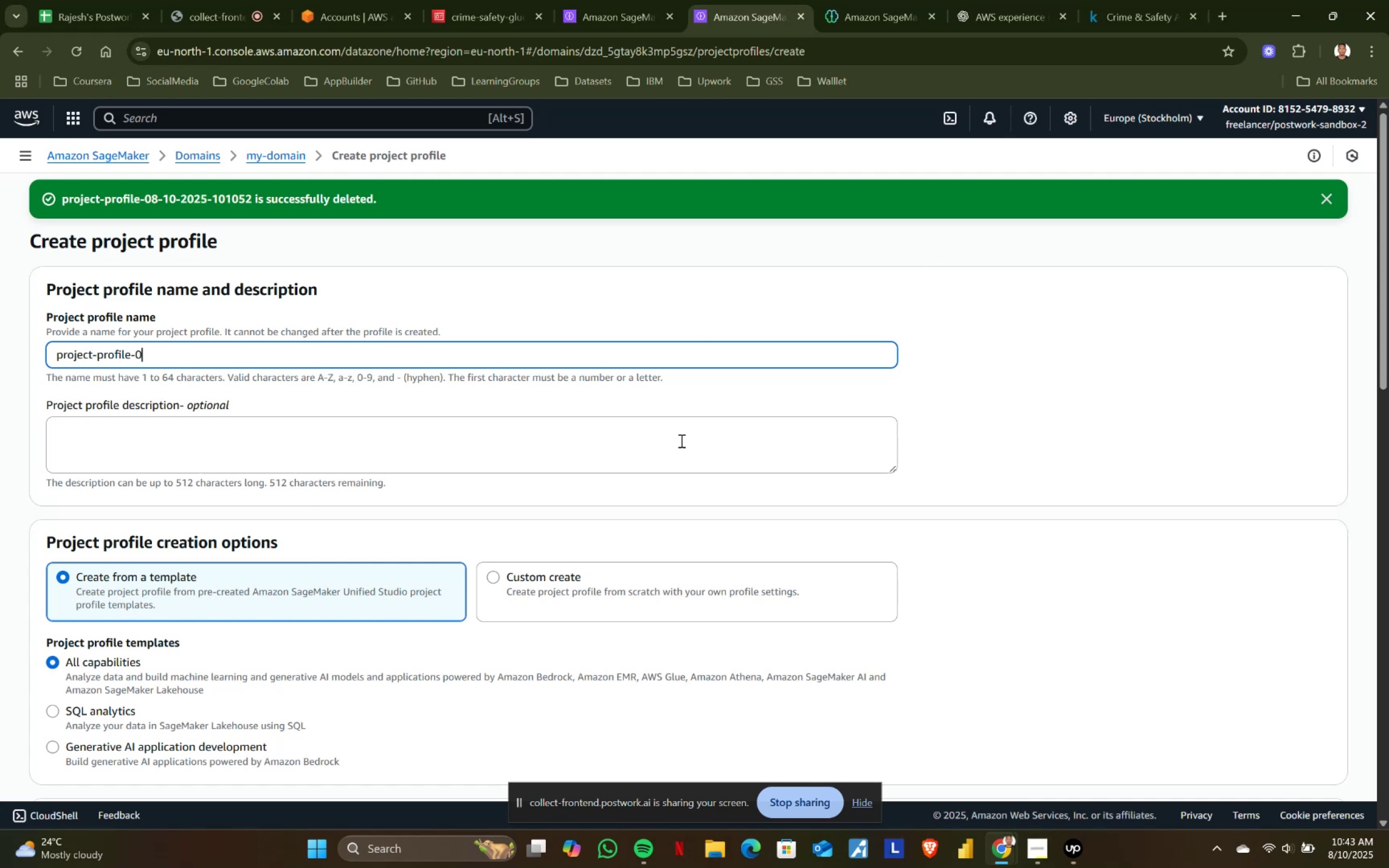 
left_click([455, 449])
 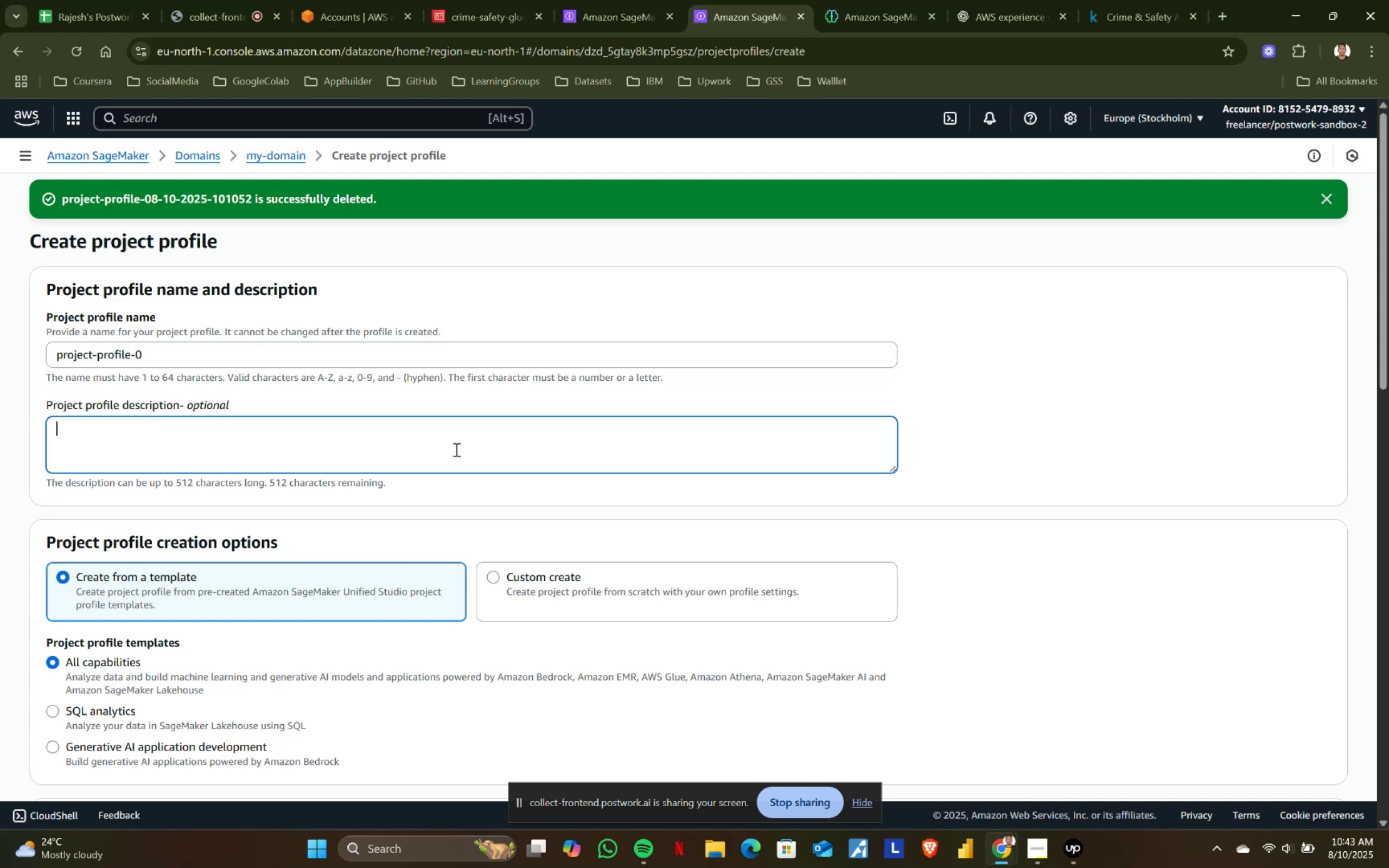 
scroll: coordinate [455, 449], scroll_direction: down, amount: 2.0
 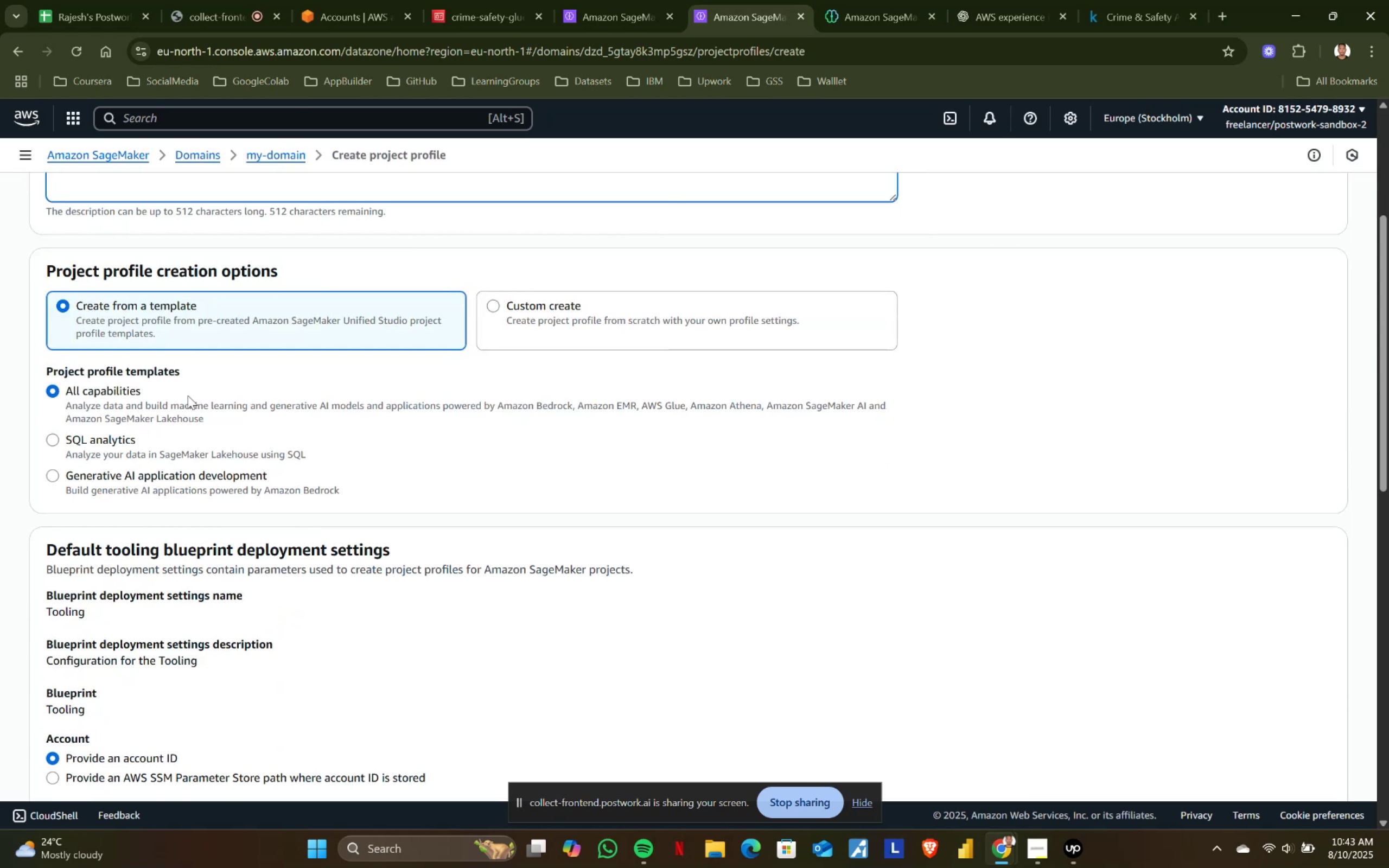 
wait(5.11)
 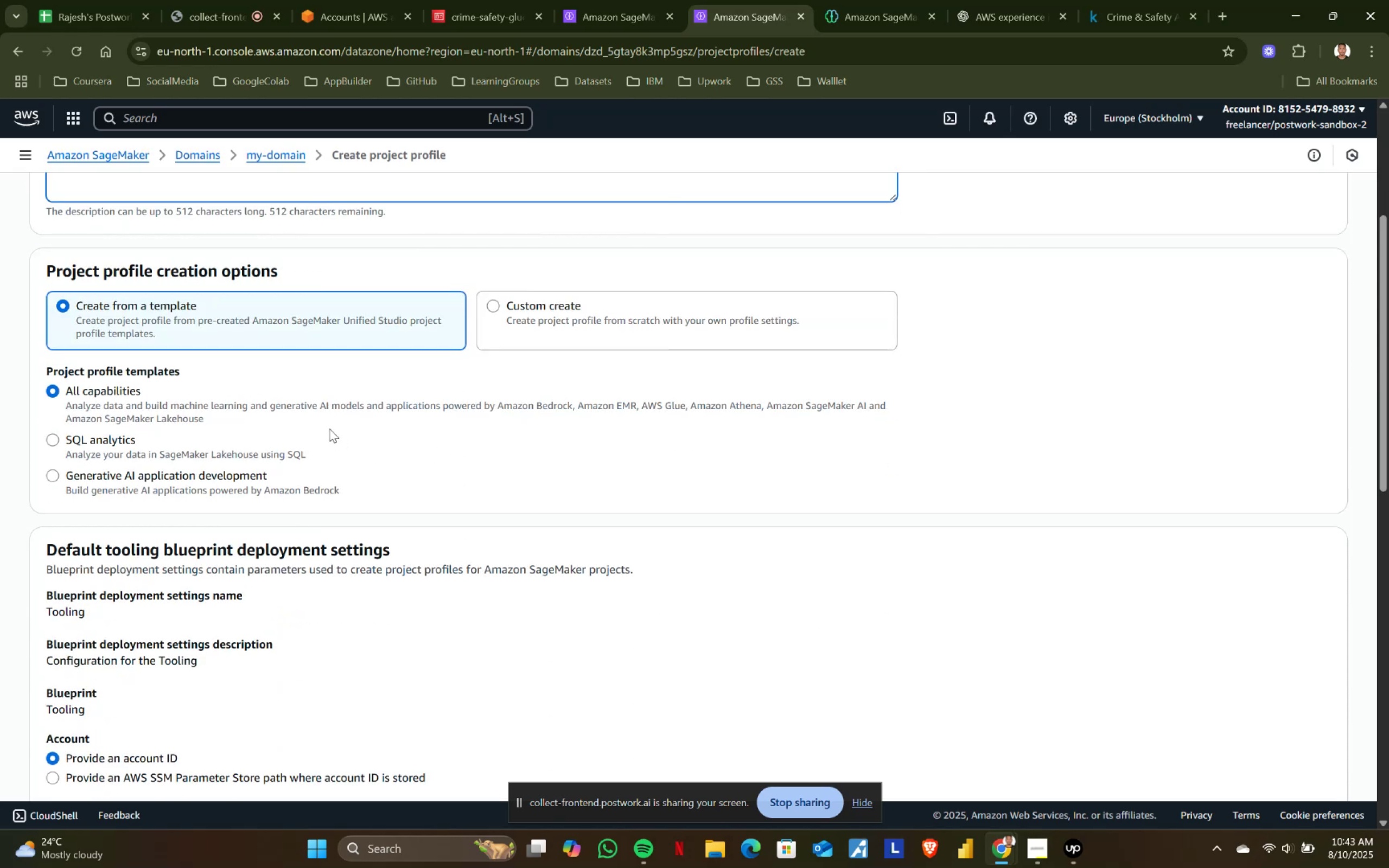 
left_click_drag(start_coordinate=[160, 404], to_coordinate=[289, 404])
 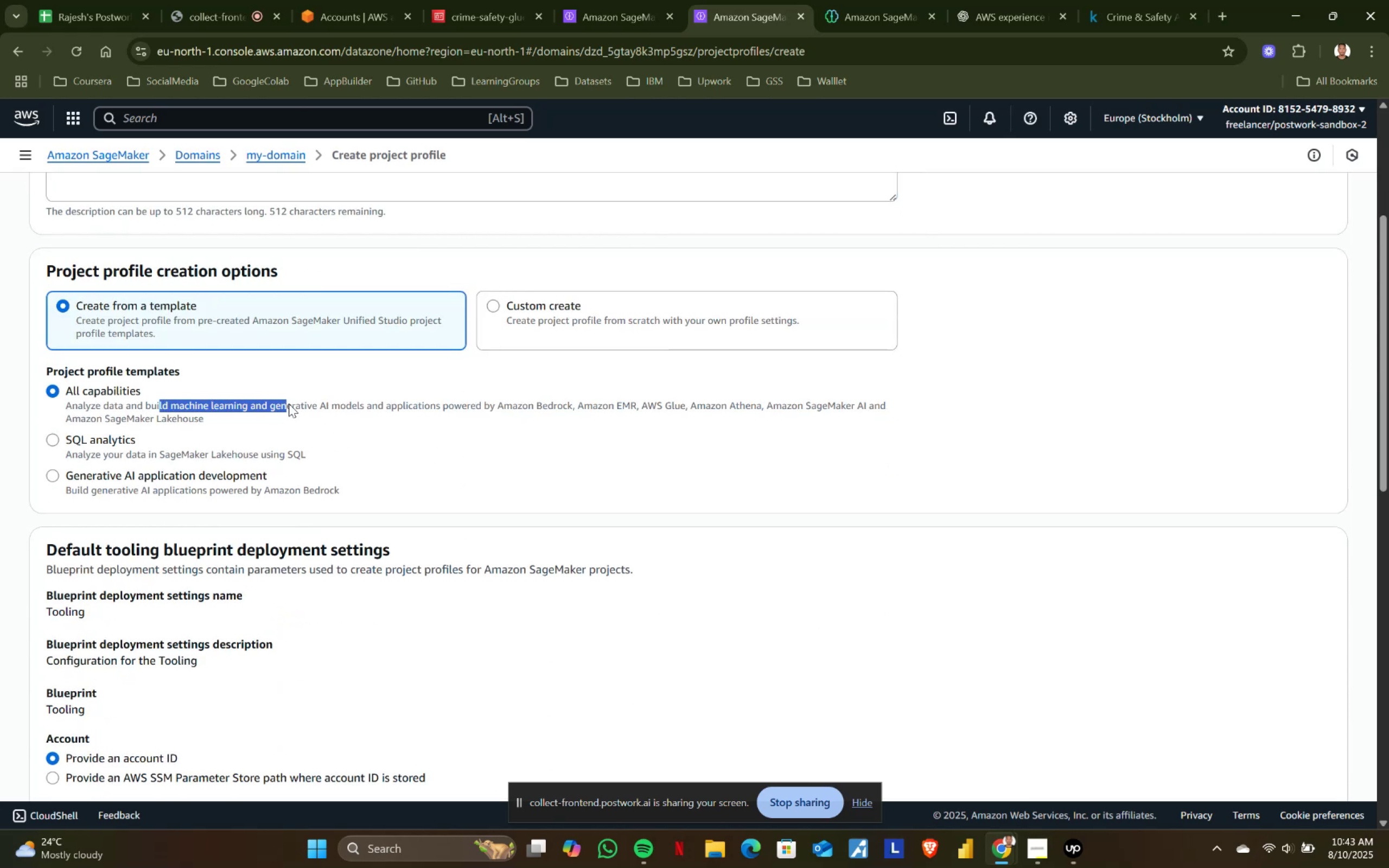 
left_click([289, 404])
 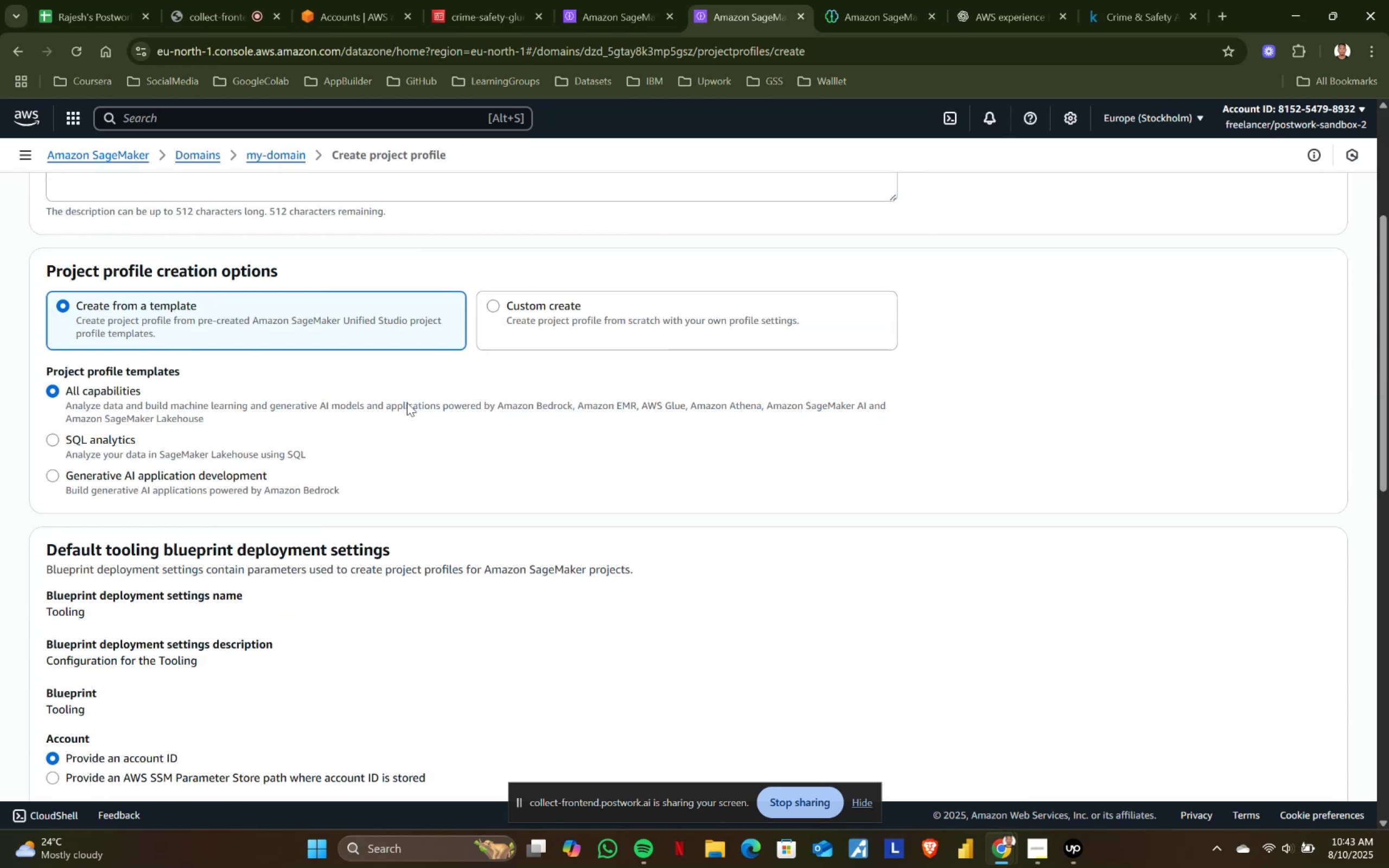 
scroll: coordinate [412, 403], scroll_direction: down, amount: 1.0
 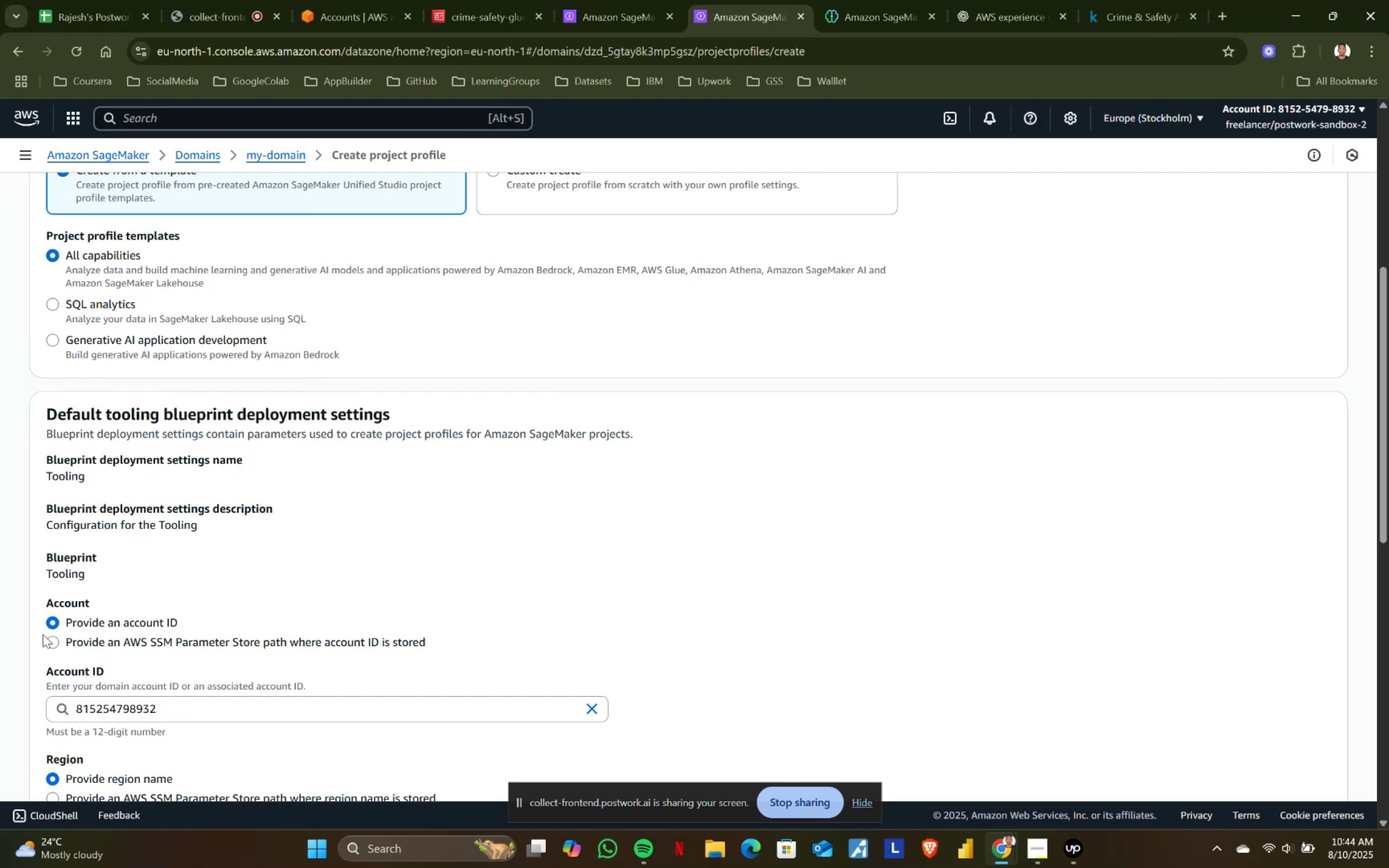 
left_click([55, 643])
 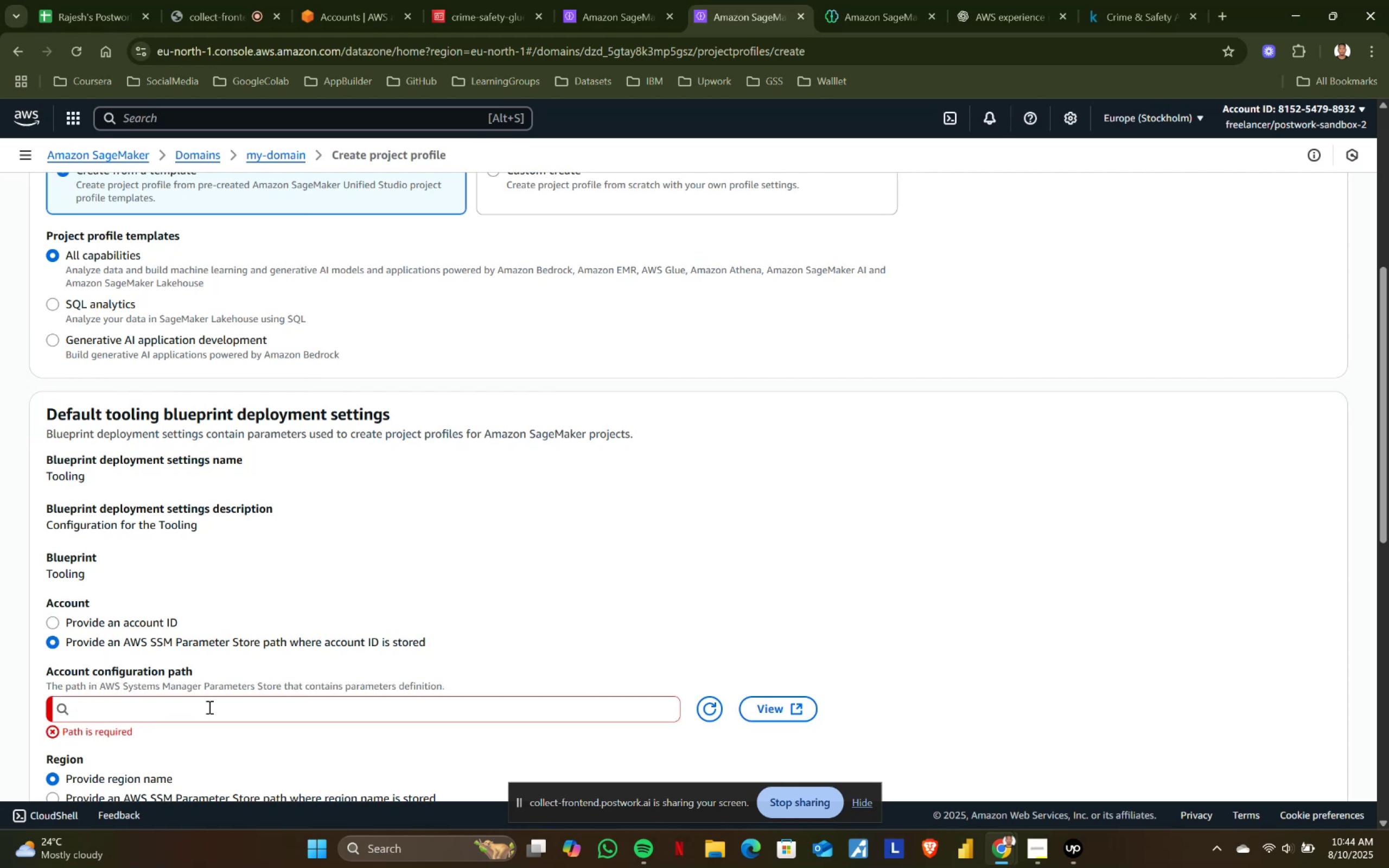 
left_click([431, 709])
 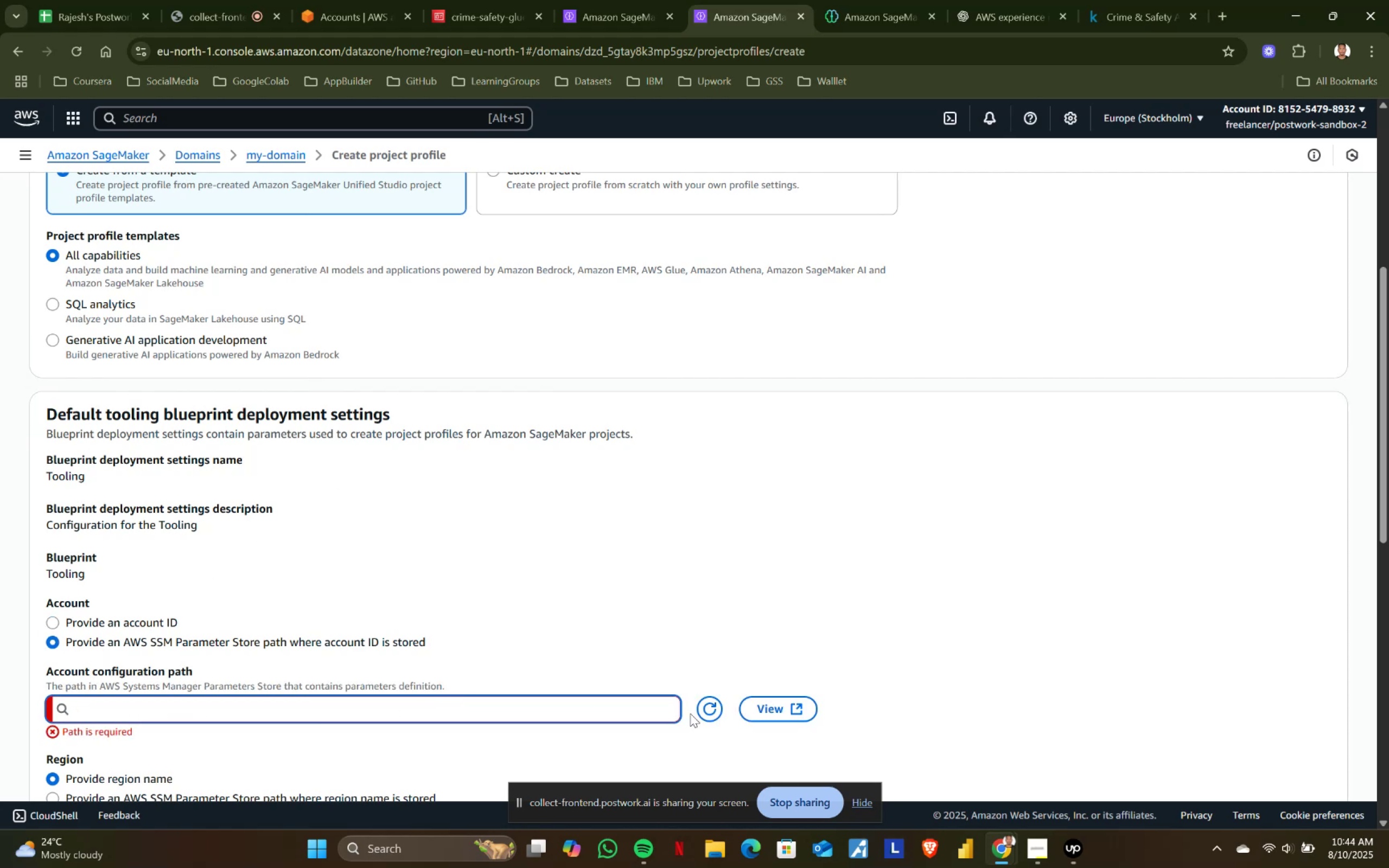 
left_click([704, 711])
 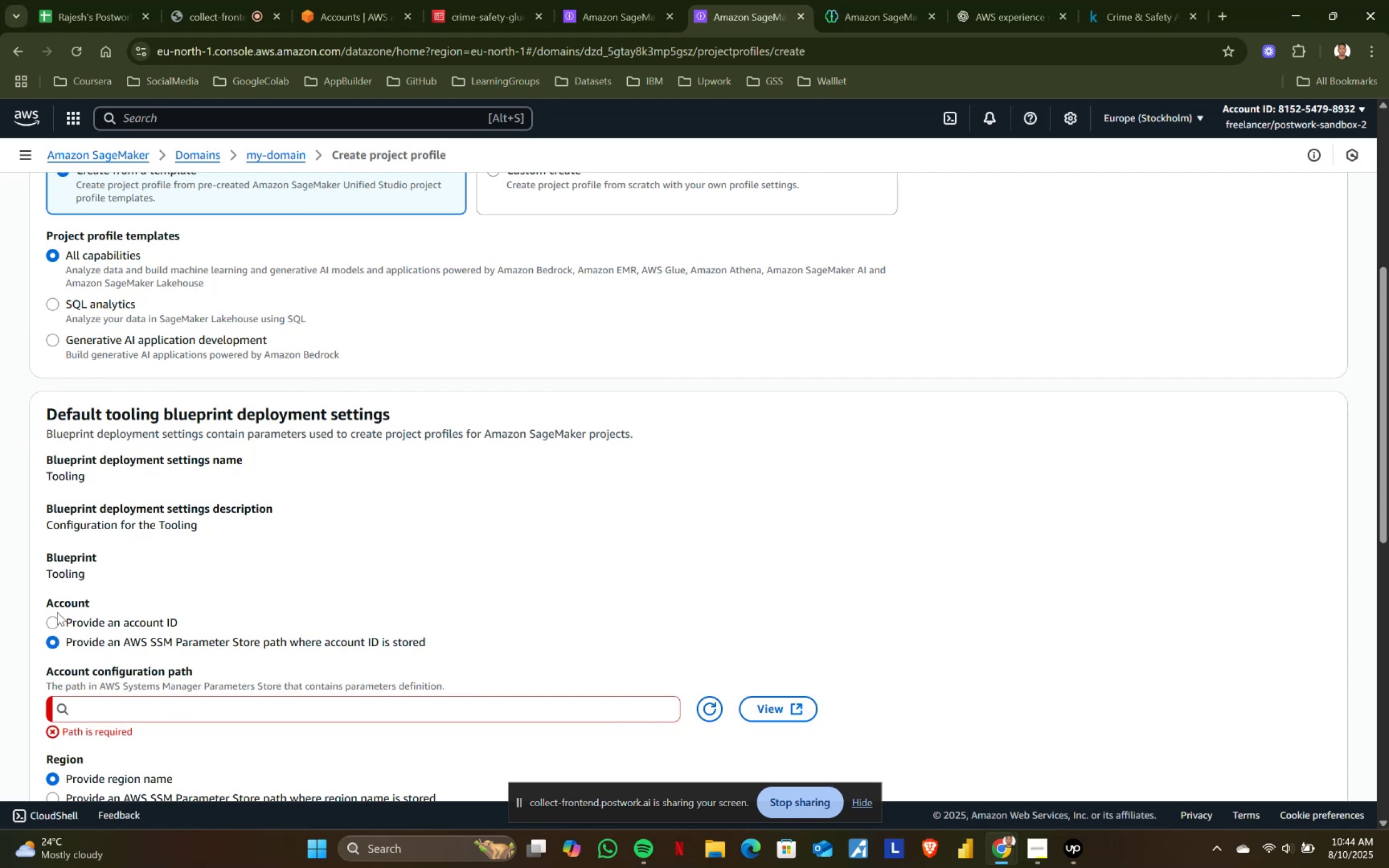 
left_click([55, 625])
 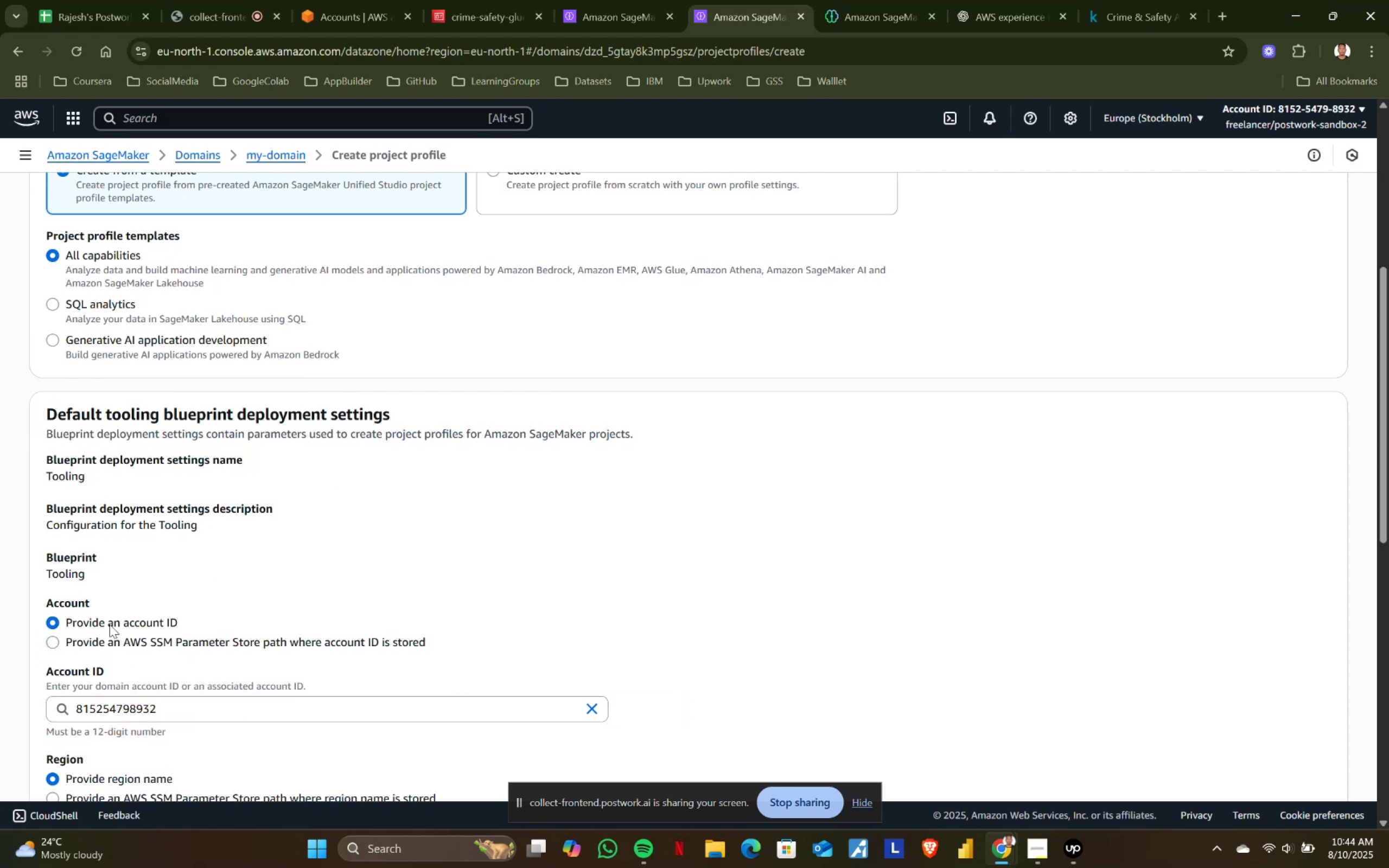 
scroll: coordinate [260, 616], scroll_direction: down, amount: 2.0
 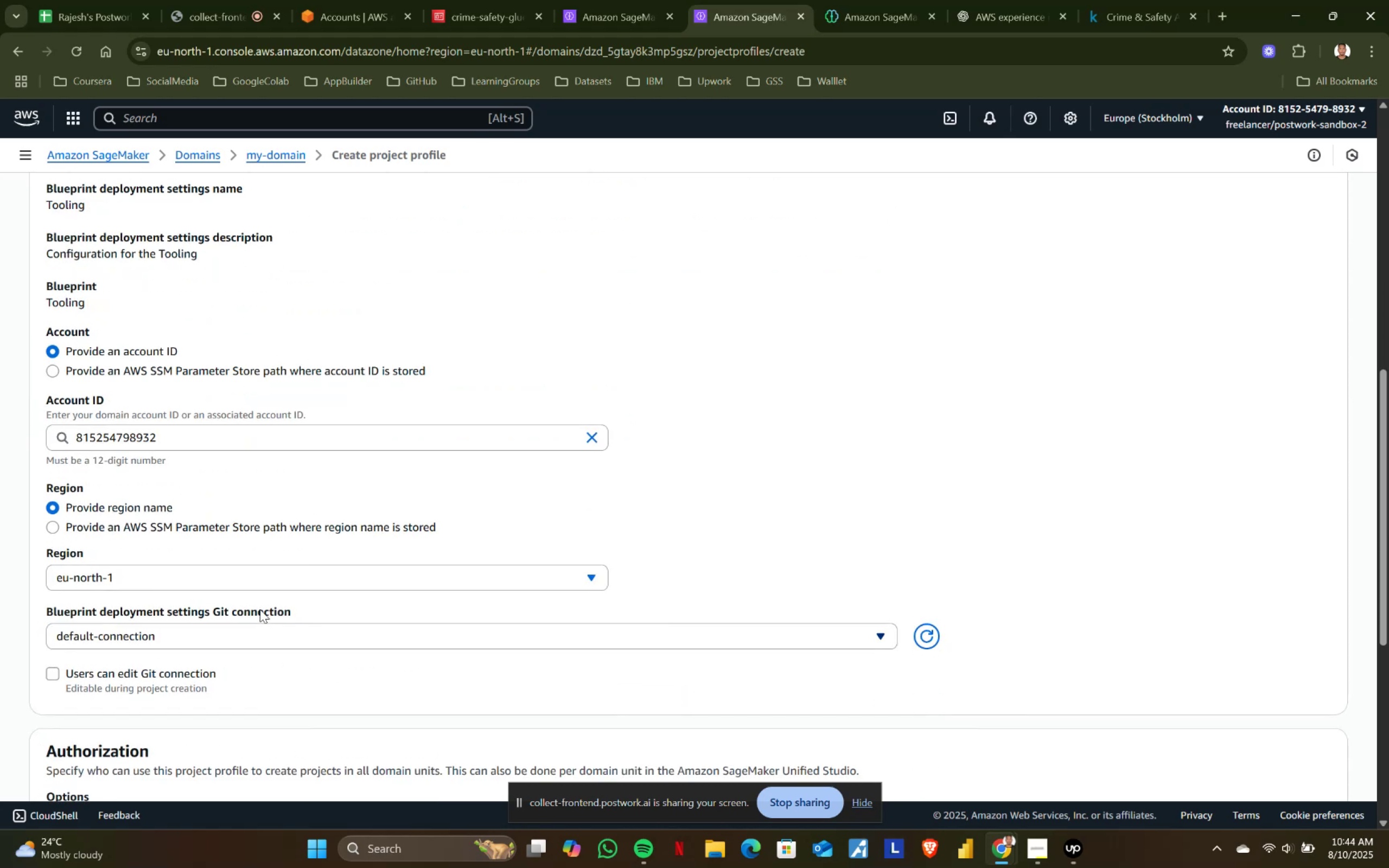 
left_click([268, 588])
 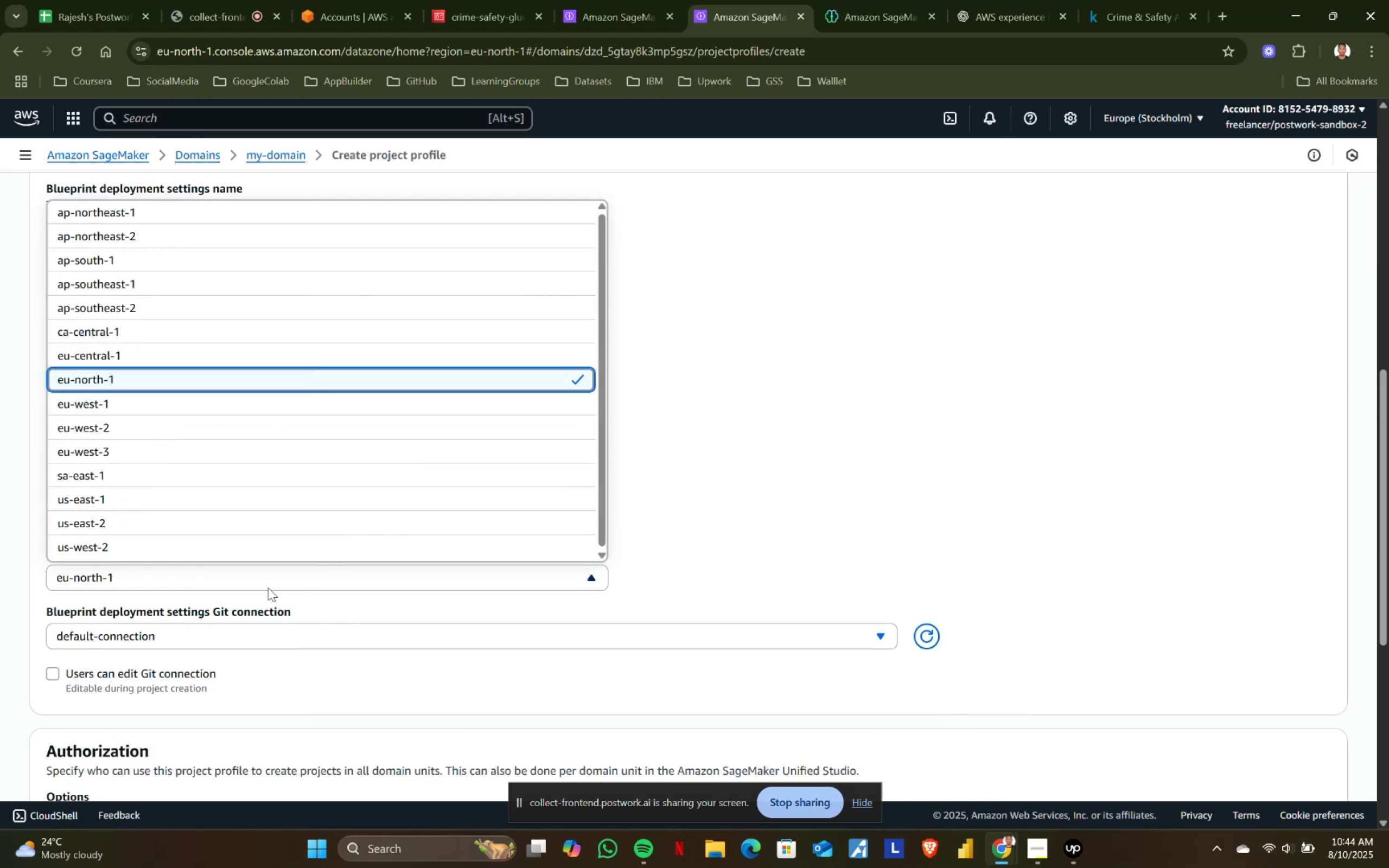 
left_click([268, 588])
 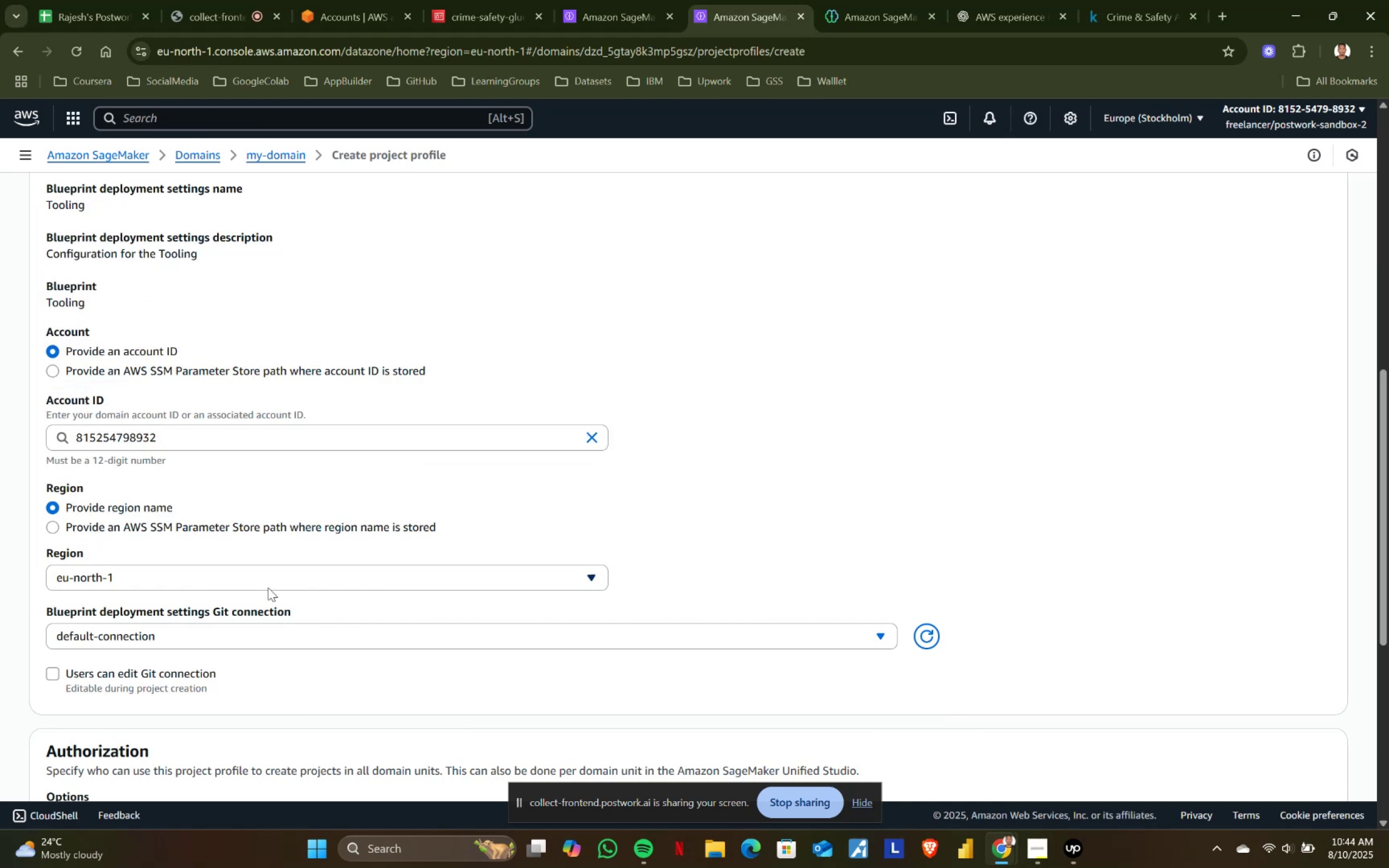 
left_click([268, 588])
 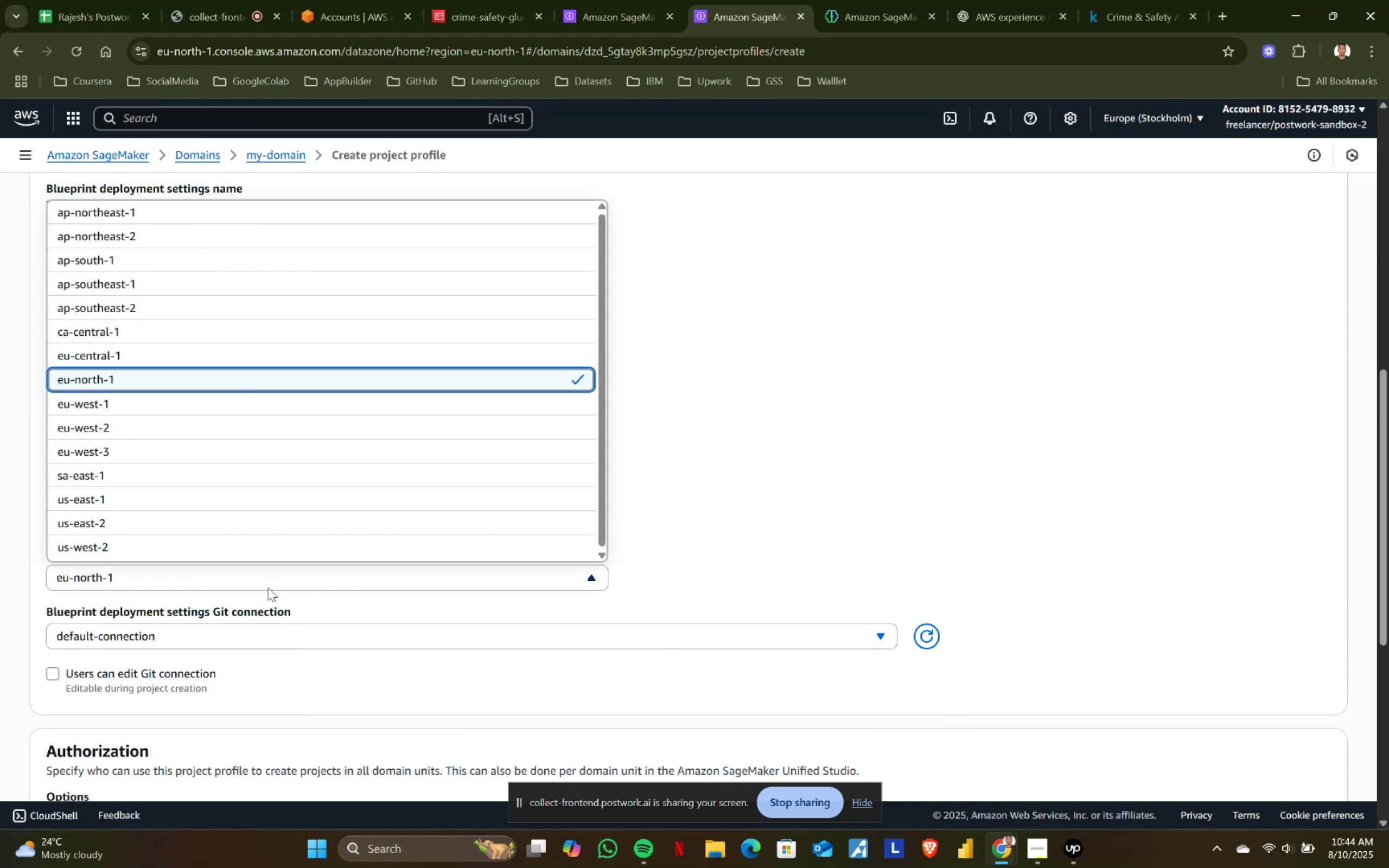 
left_click([268, 588])
 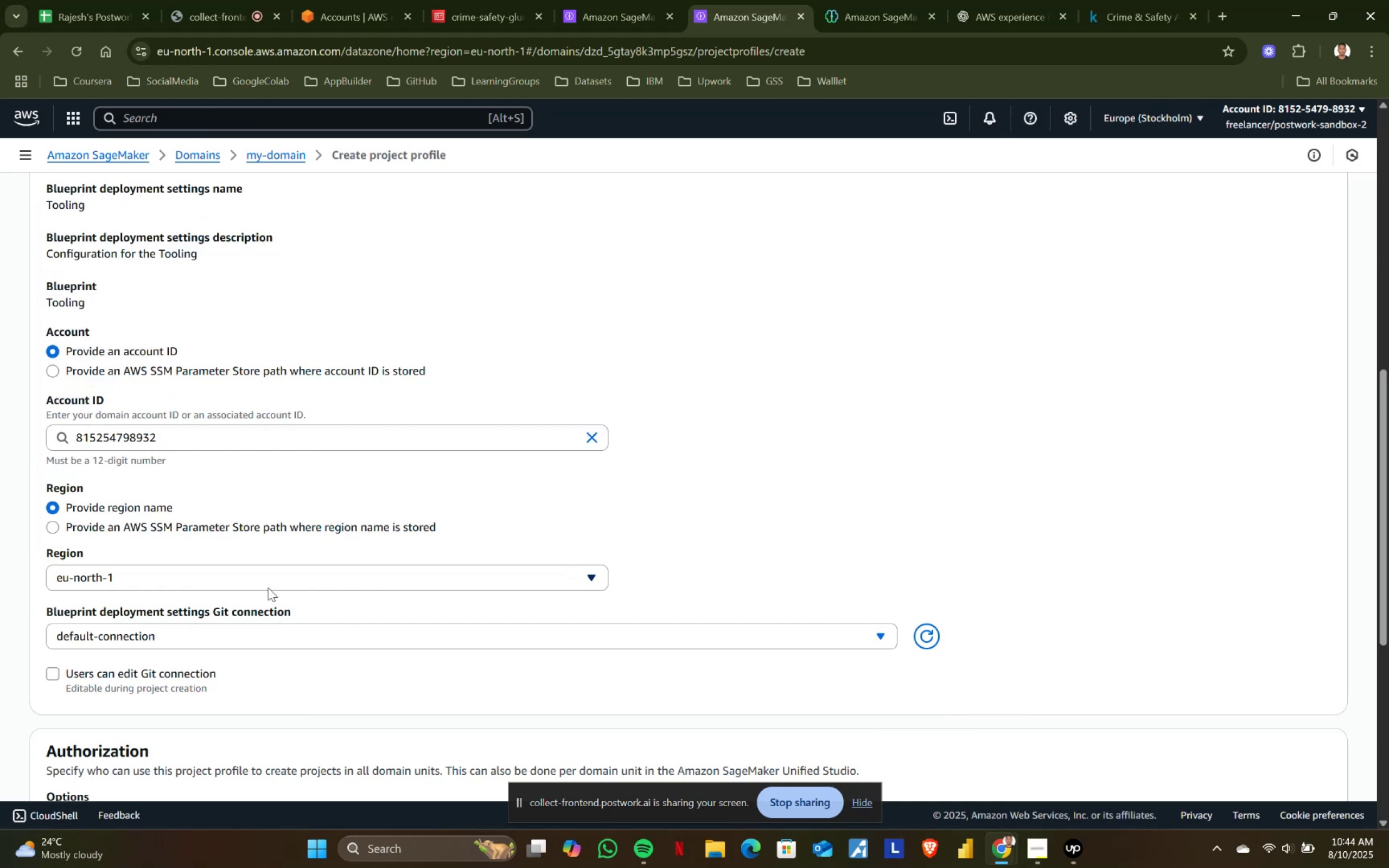 
scroll: coordinate [268, 588], scroll_direction: down, amount: 1.0
 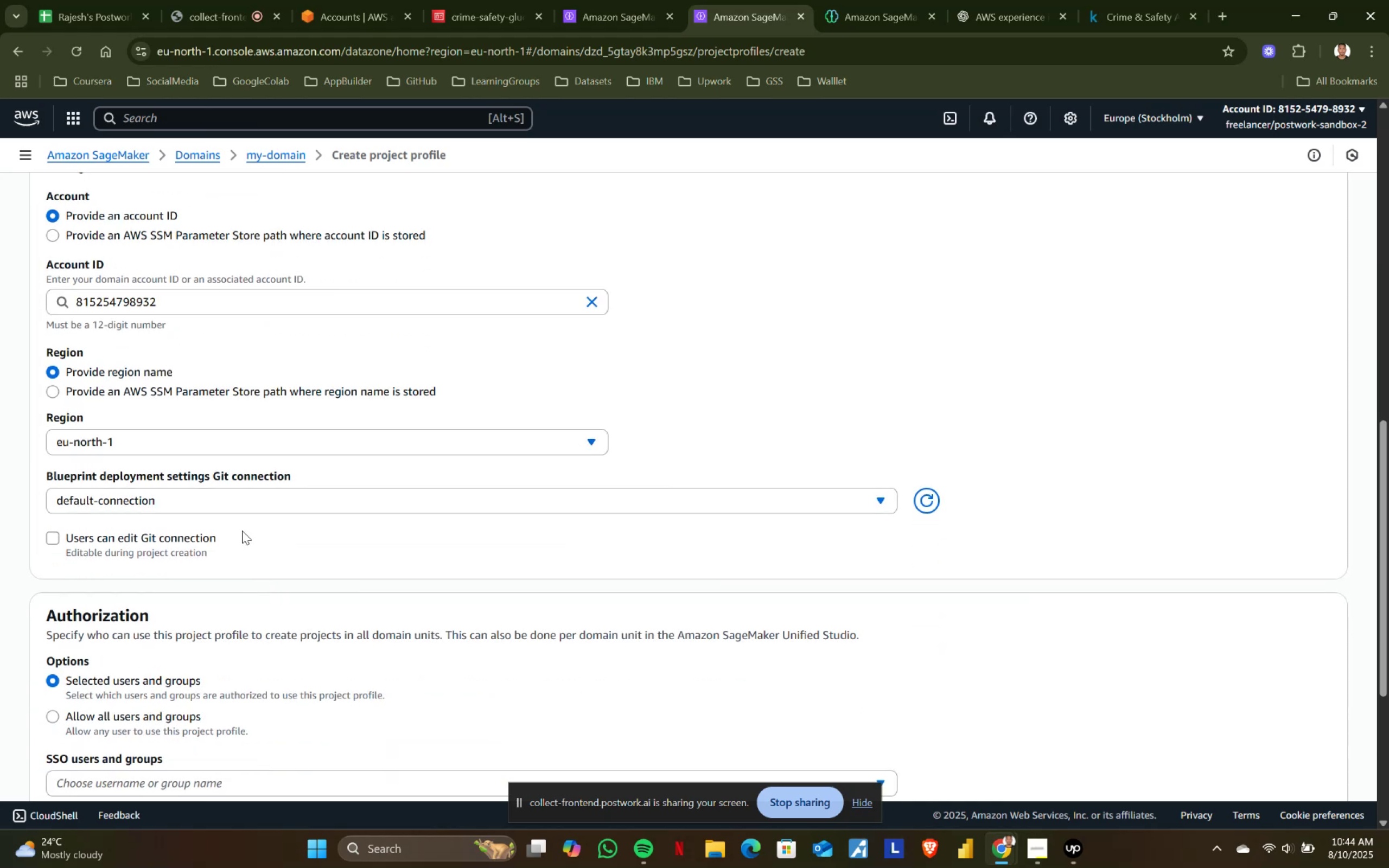 
left_click([238, 512])
 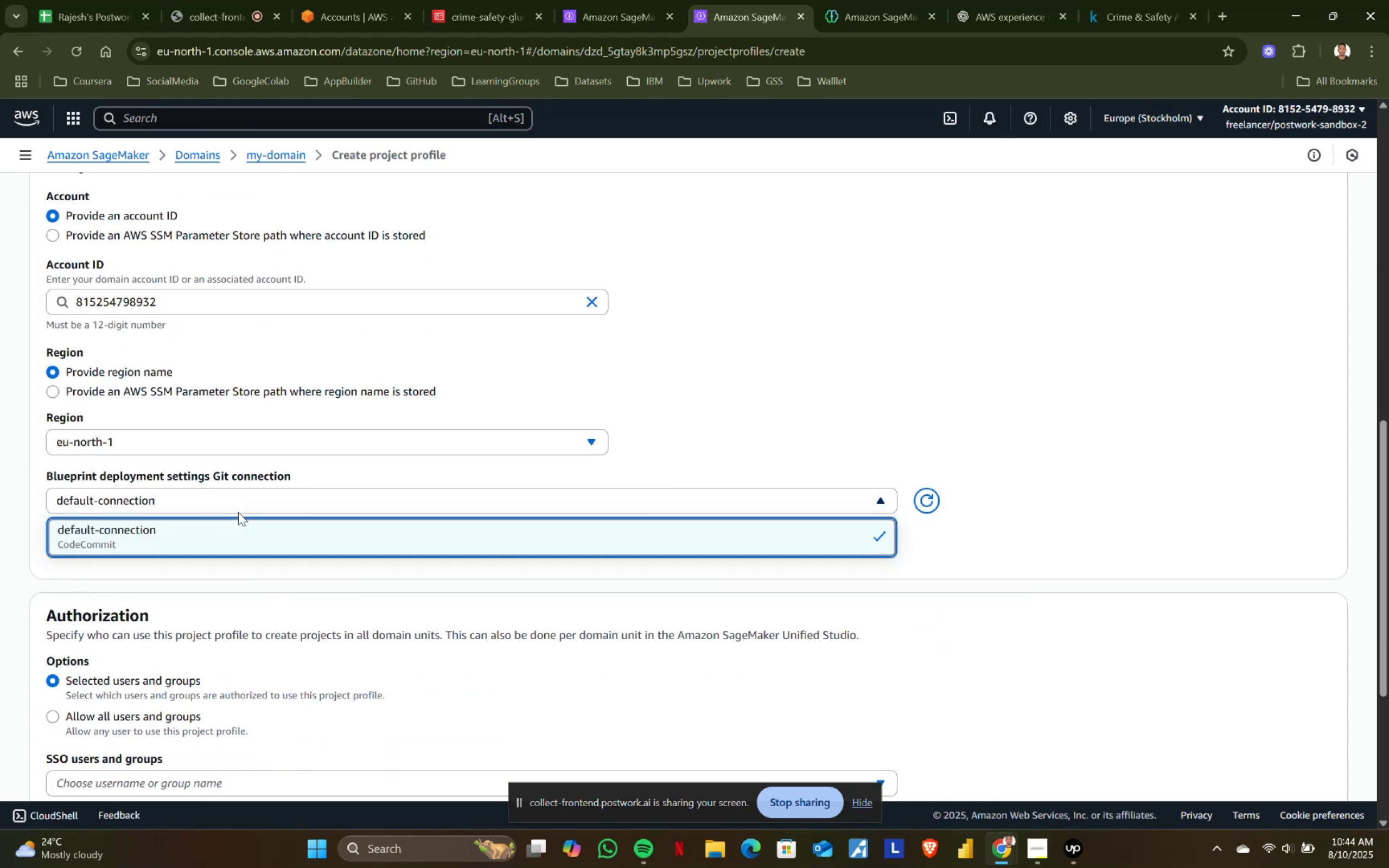 
left_click([238, 512])
 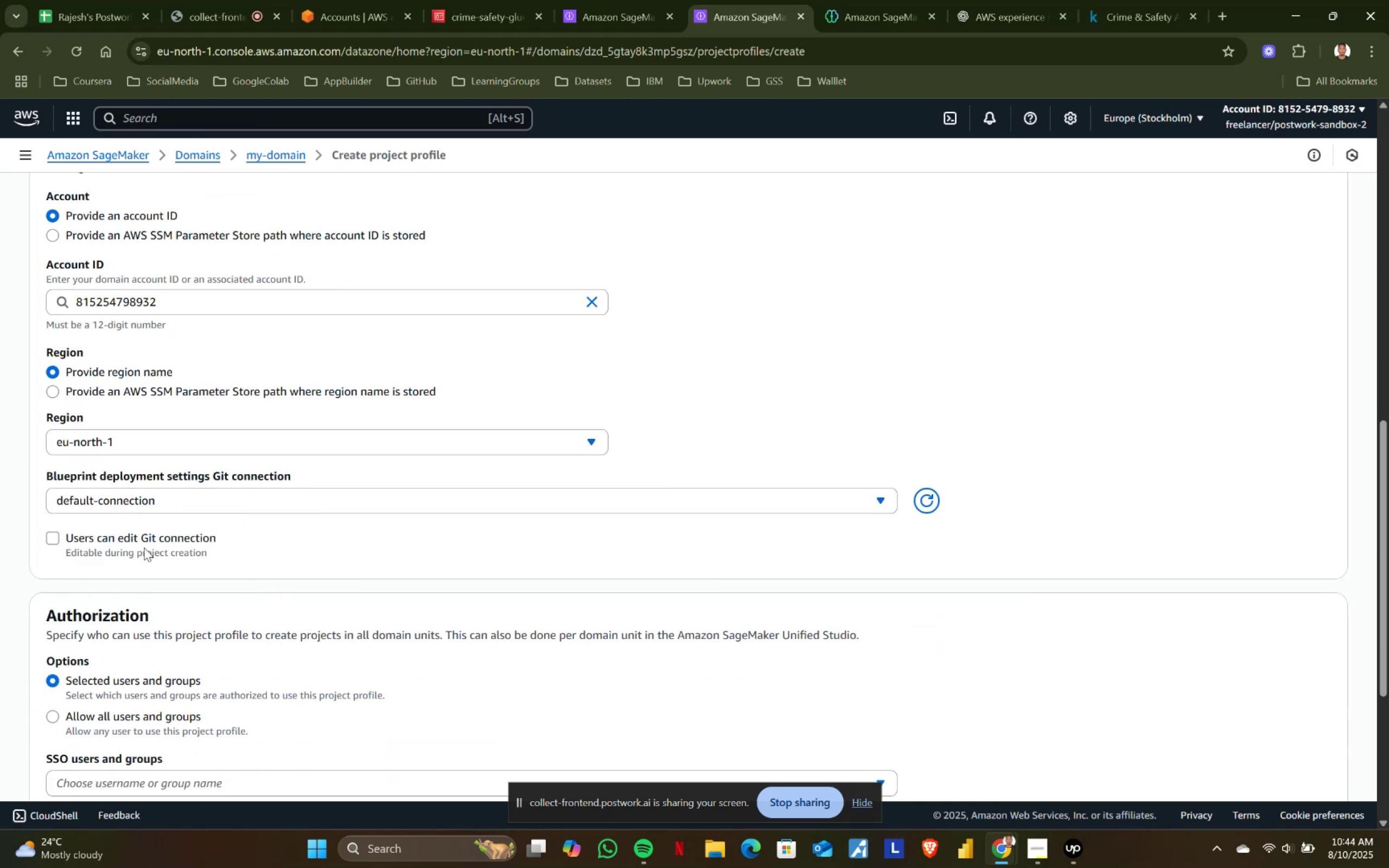 
scroll: coordinate [144, 547], scroll_direction: down, amount: 2.0
 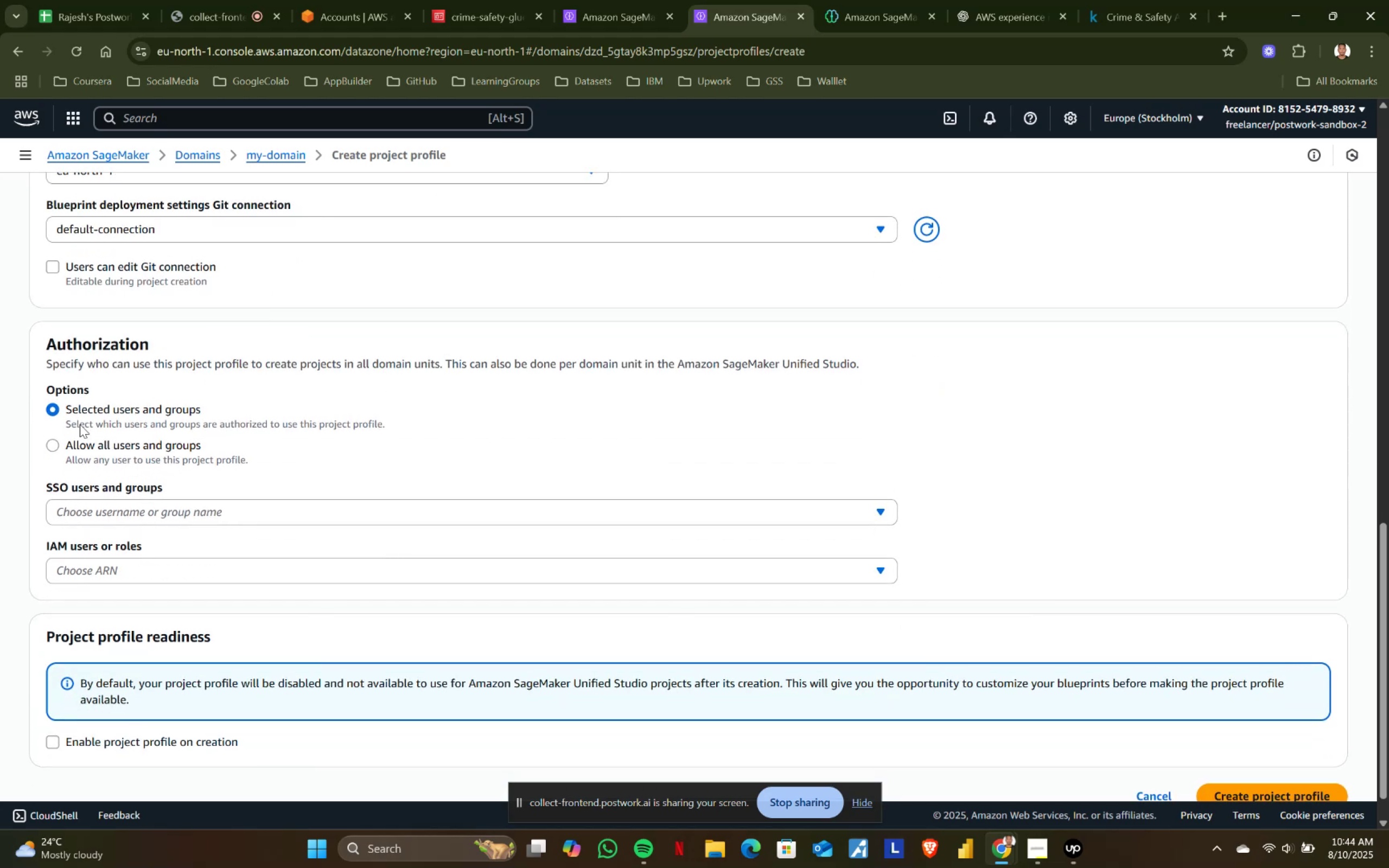 
wait(6.32)
 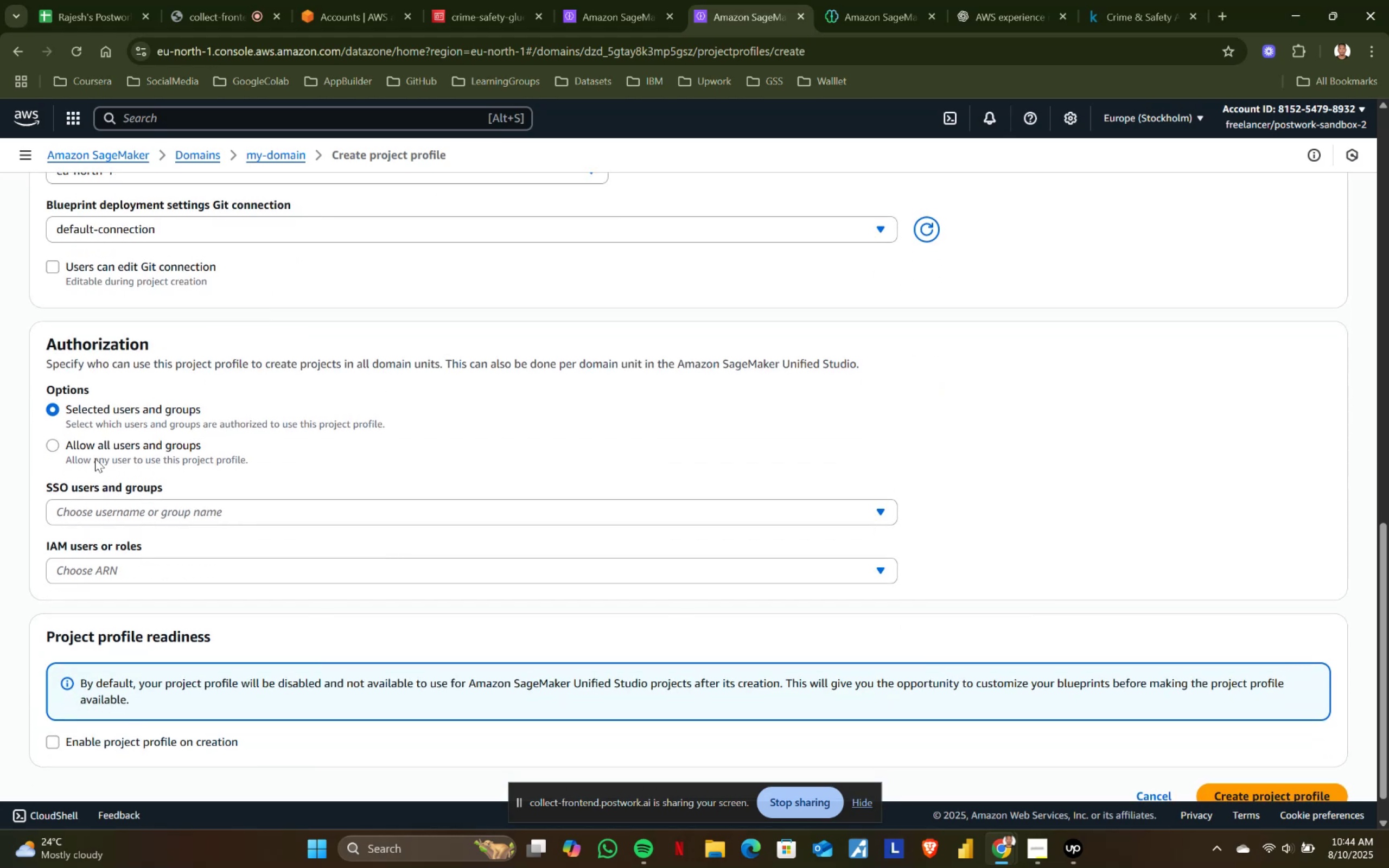 
left_click([107, 518])
 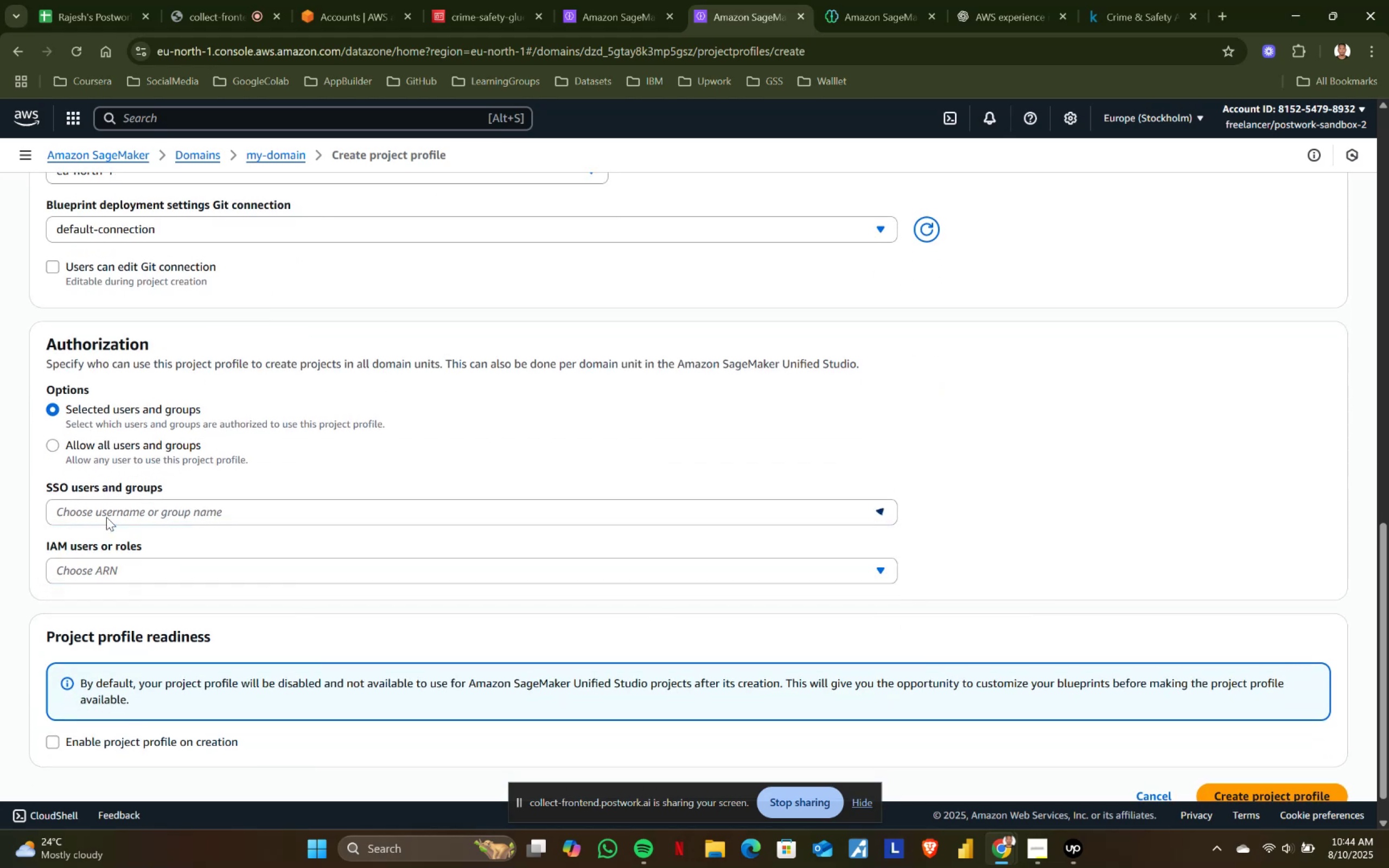 
double_click([100, 570])
 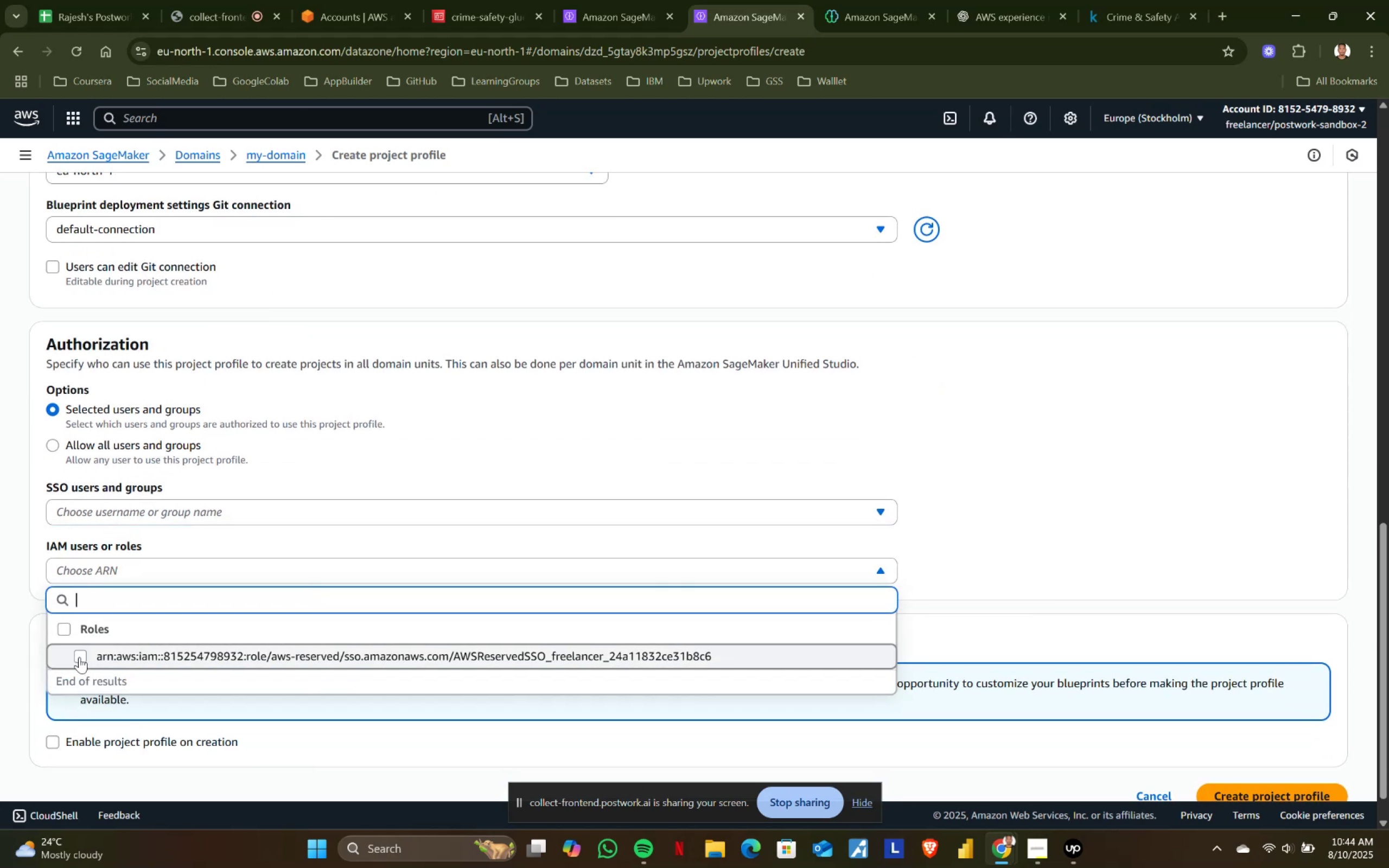 
left_click([80, 653])
 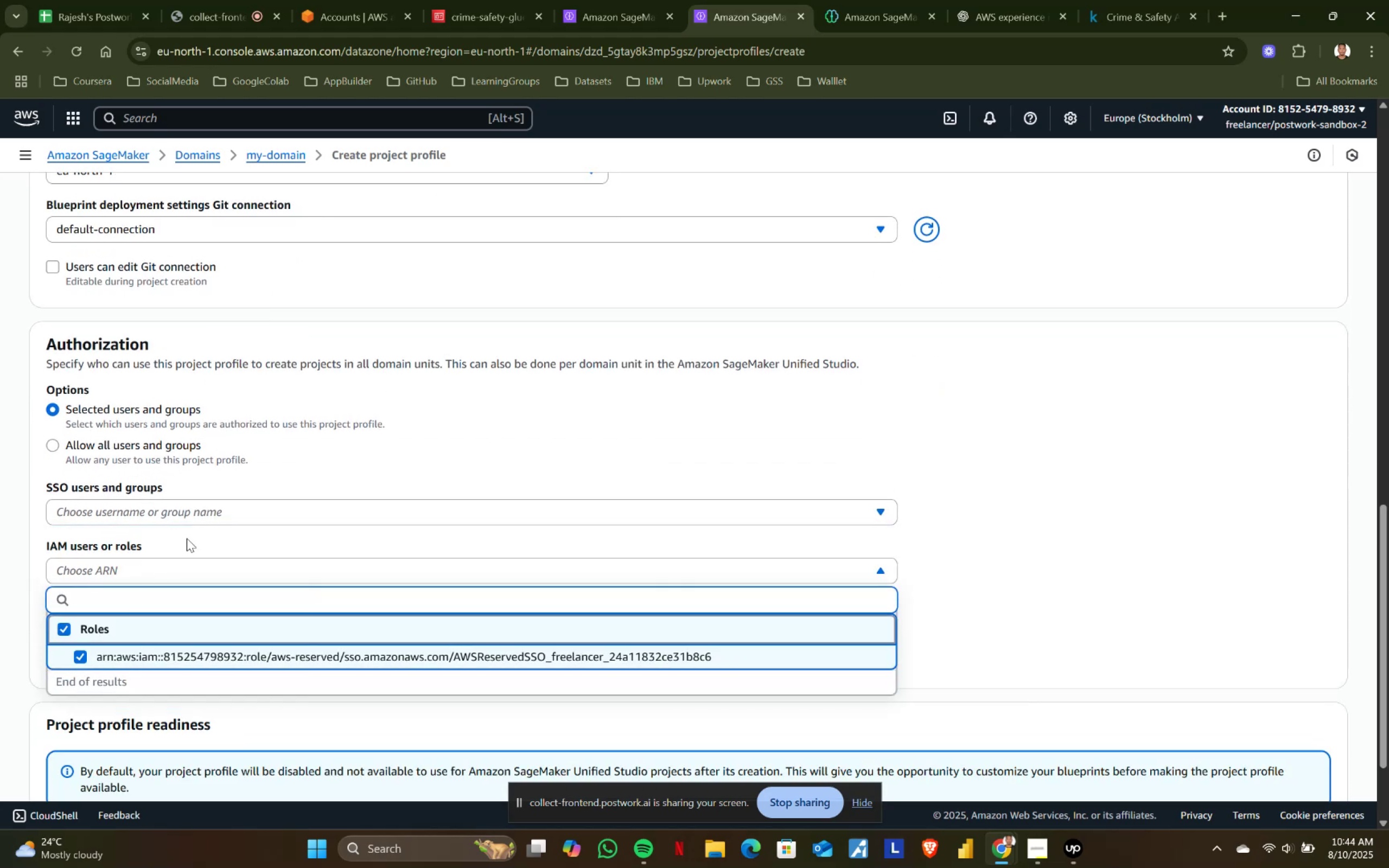 
left_click([187, 538])
 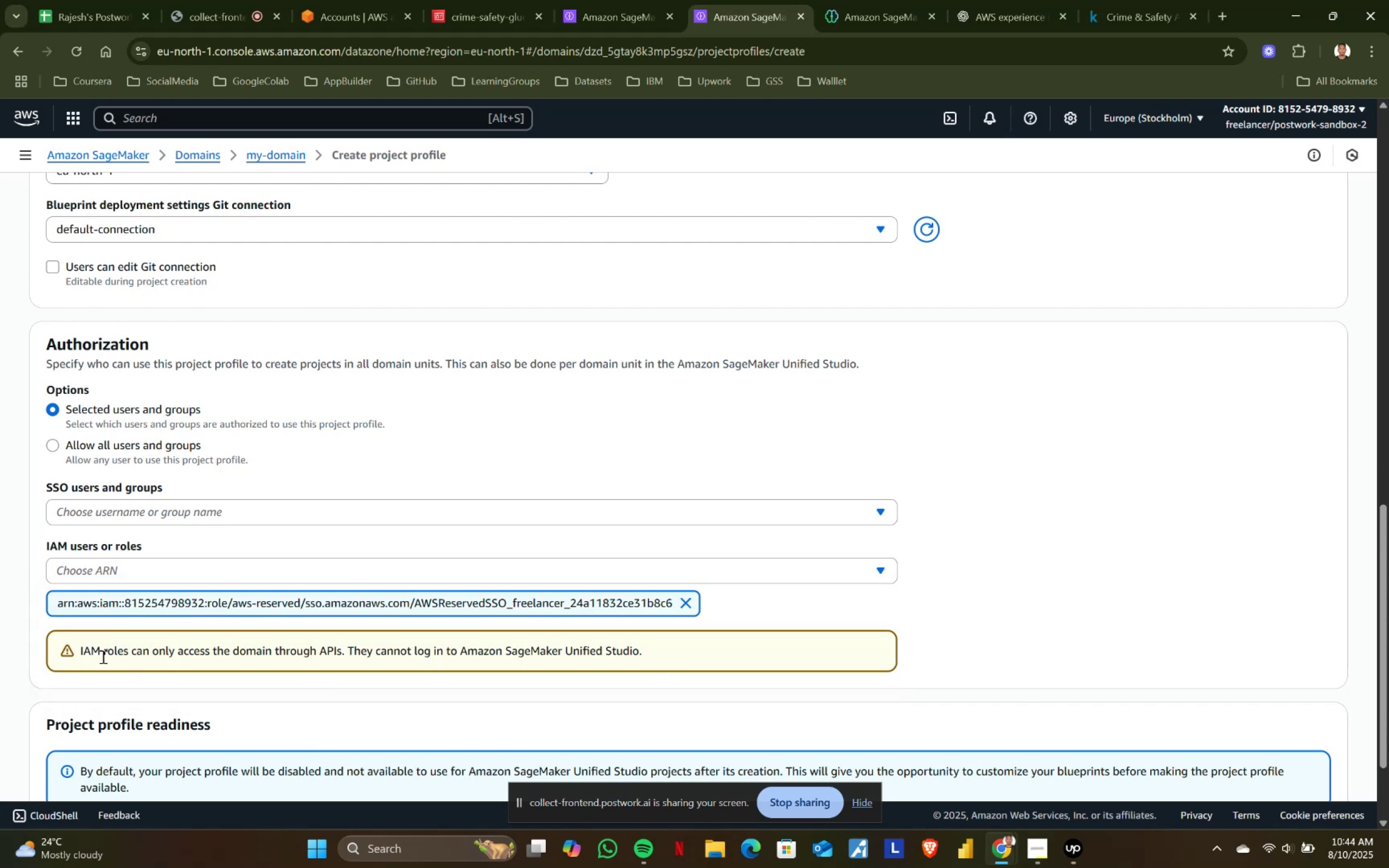 
left_click_drag(start_coordinate=[84, 646], to_coordinate=[230, 656])
 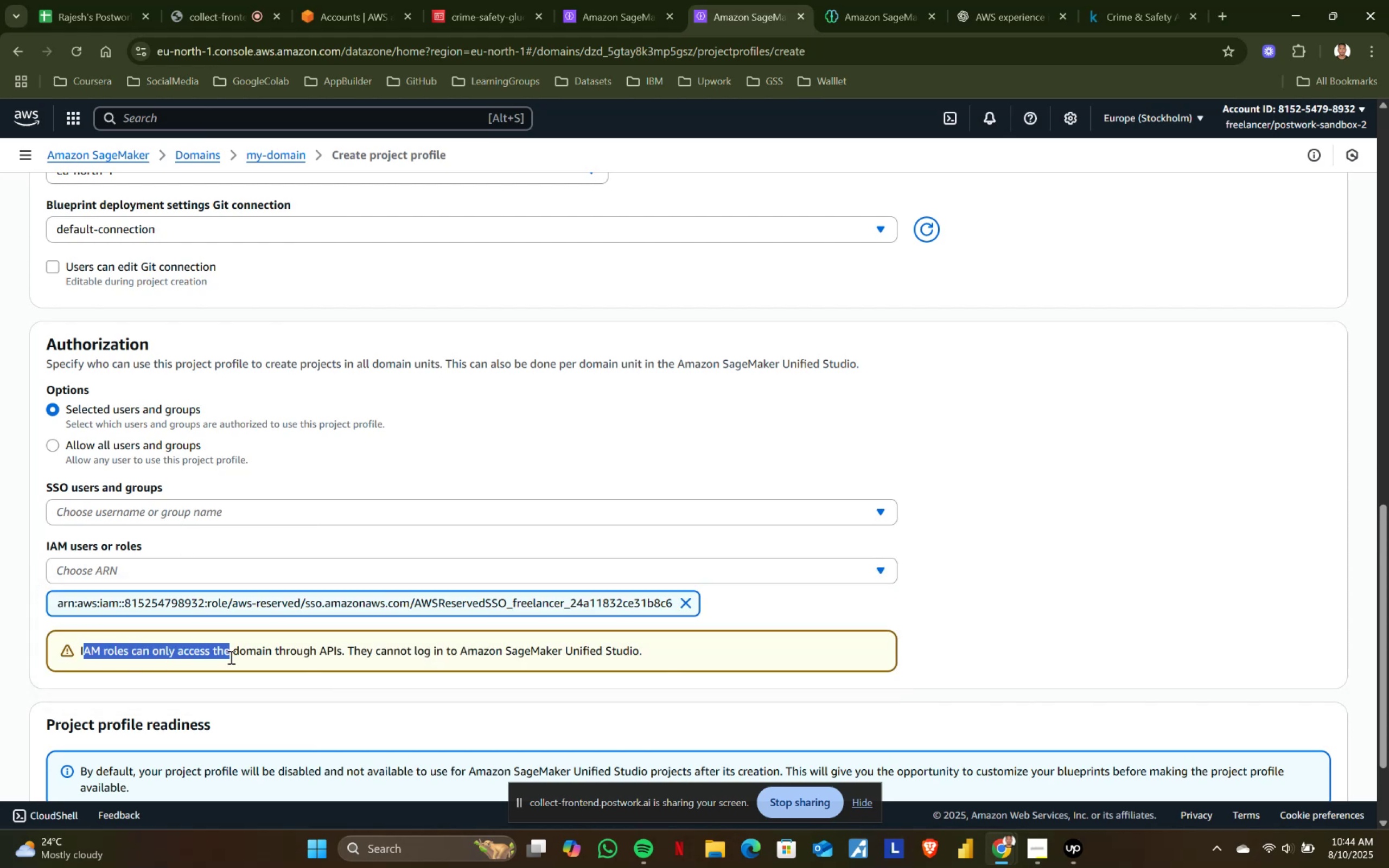 
left_click([230, 657])
 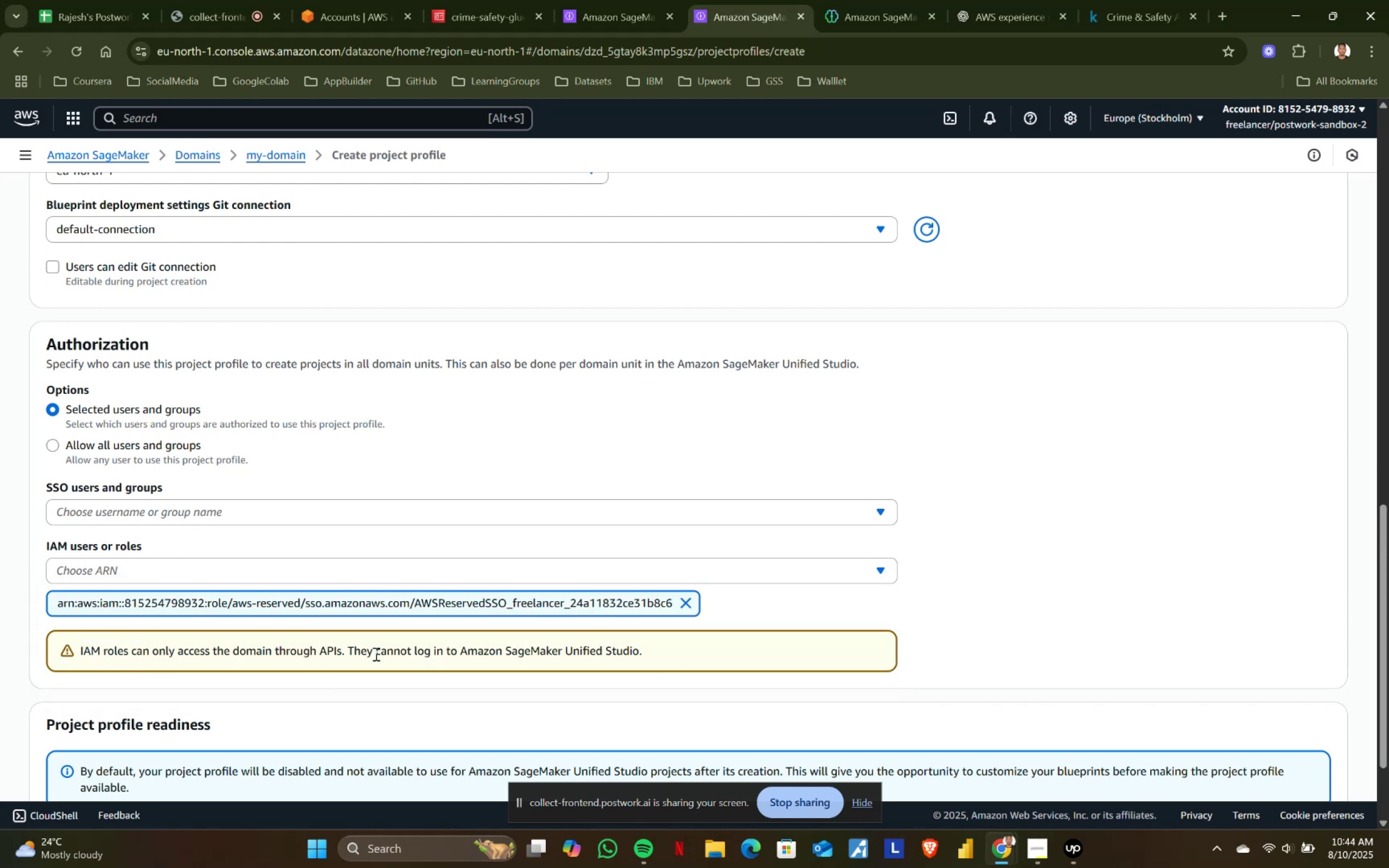 
left_click_drag(start_coordinate=[354, 649], to_coordinate=[671, 650])
 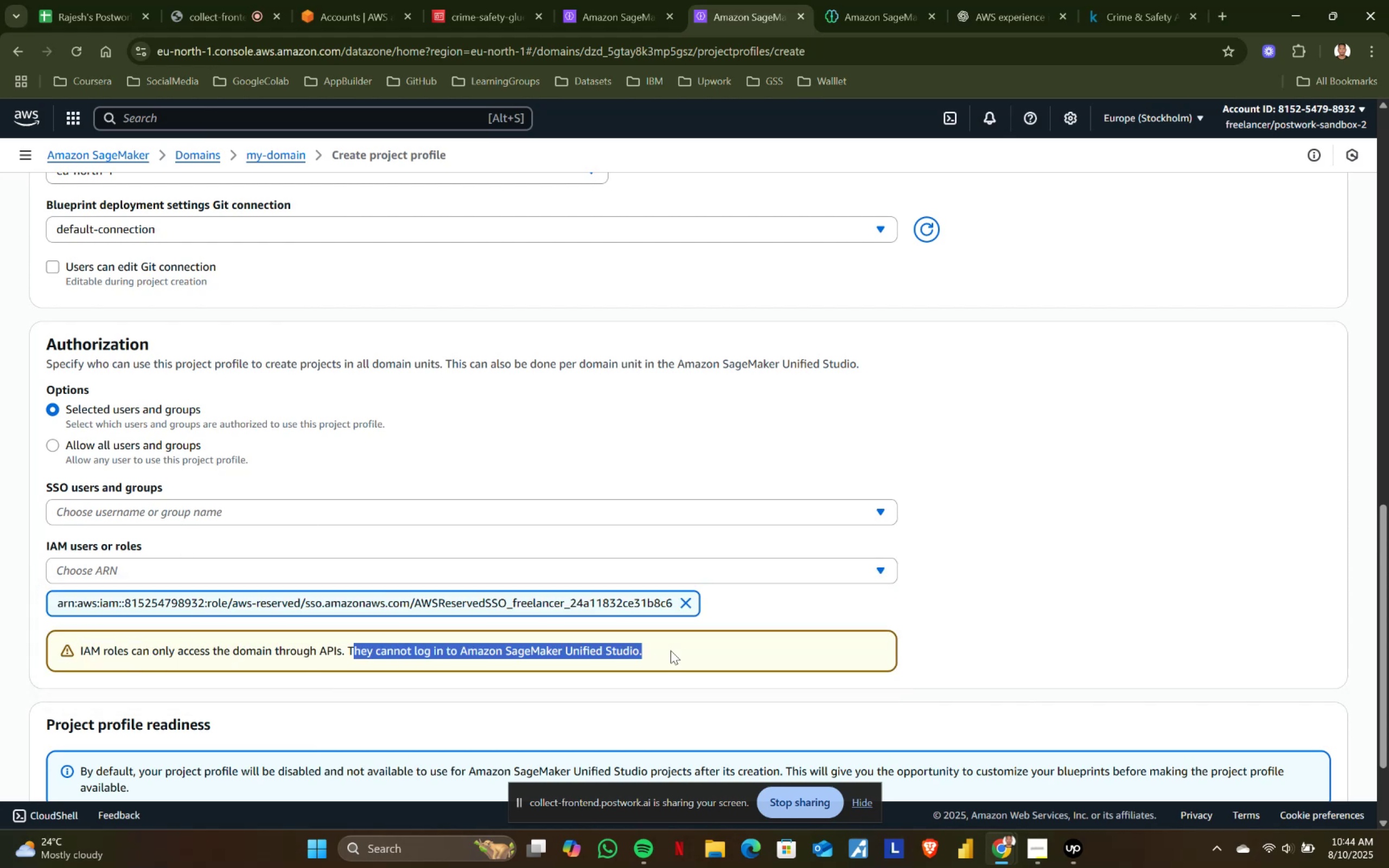 
left_click([671, 650])
 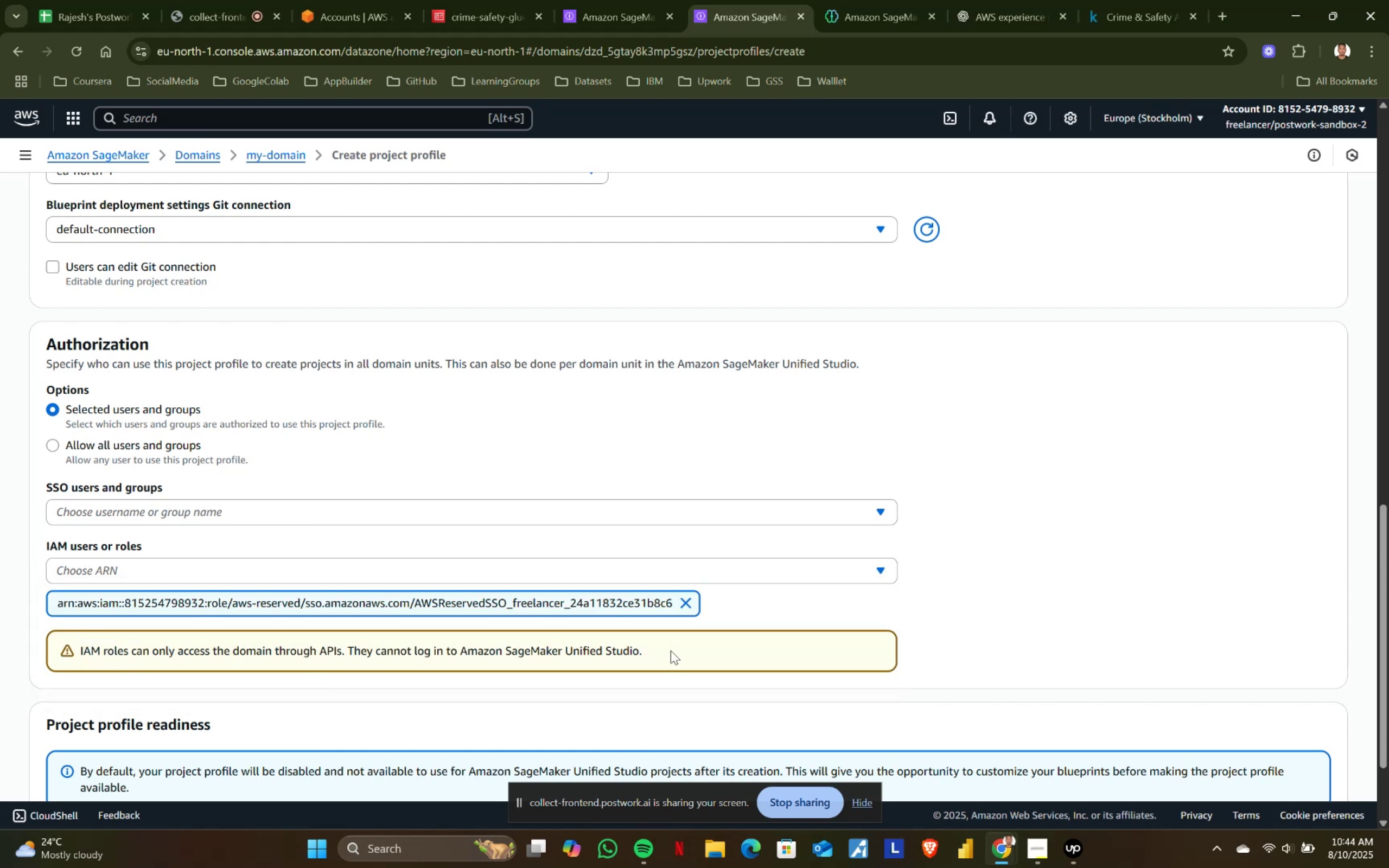 
left_click_drag(start_coordinate=[679, 646], to_coordinate=[135, 653])
 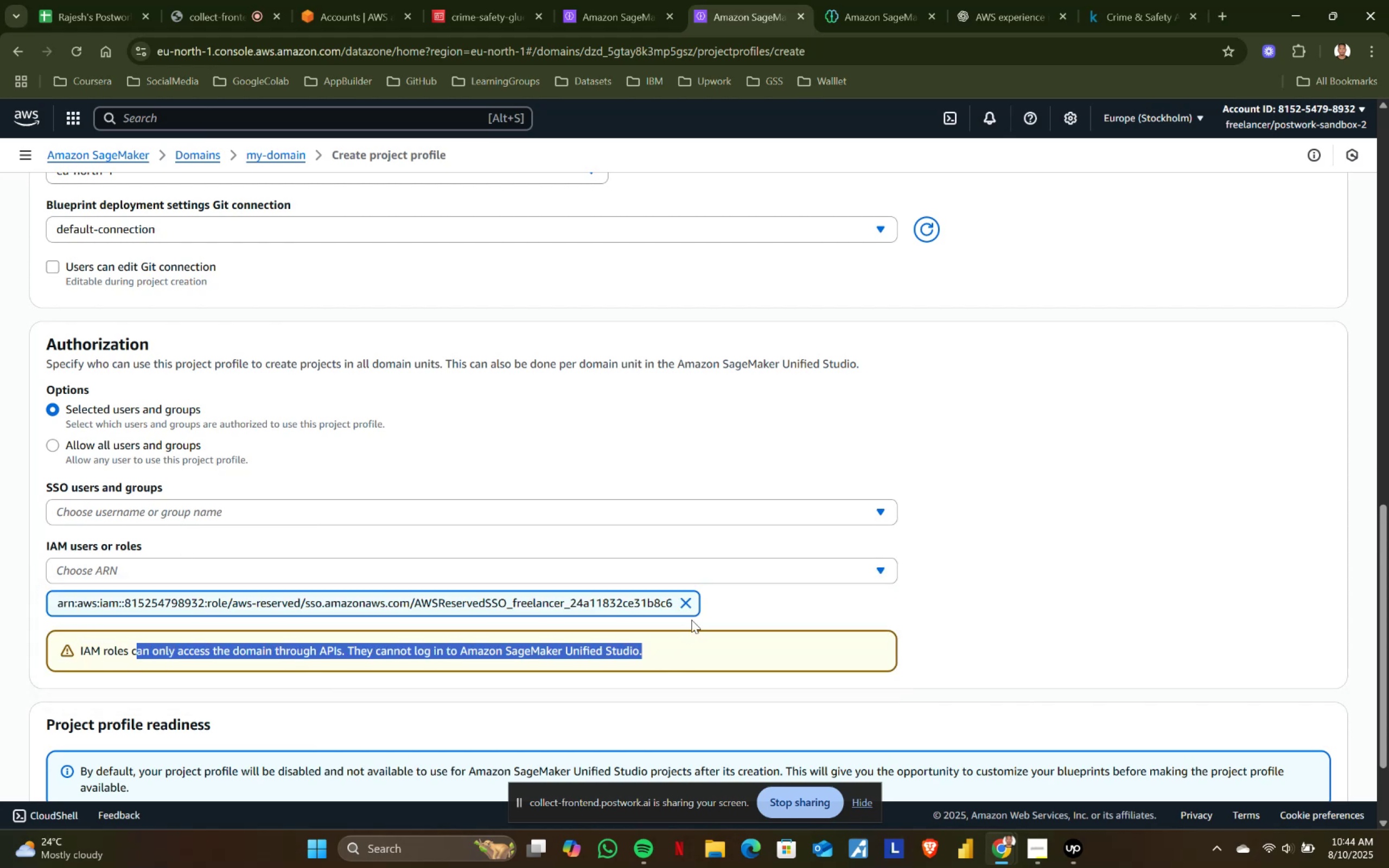 
left_click([675, 601])
 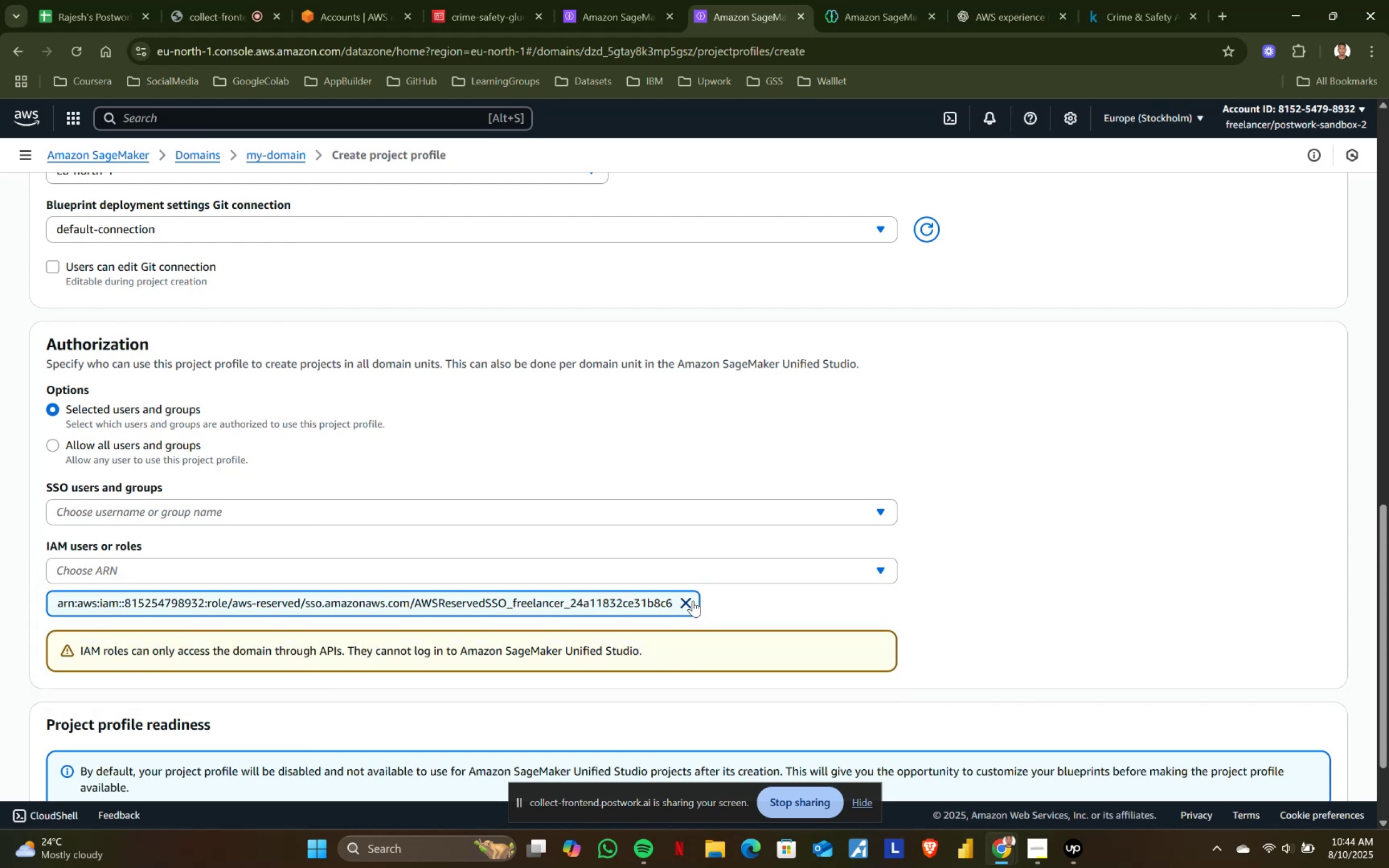 
left_click([693, 600])
 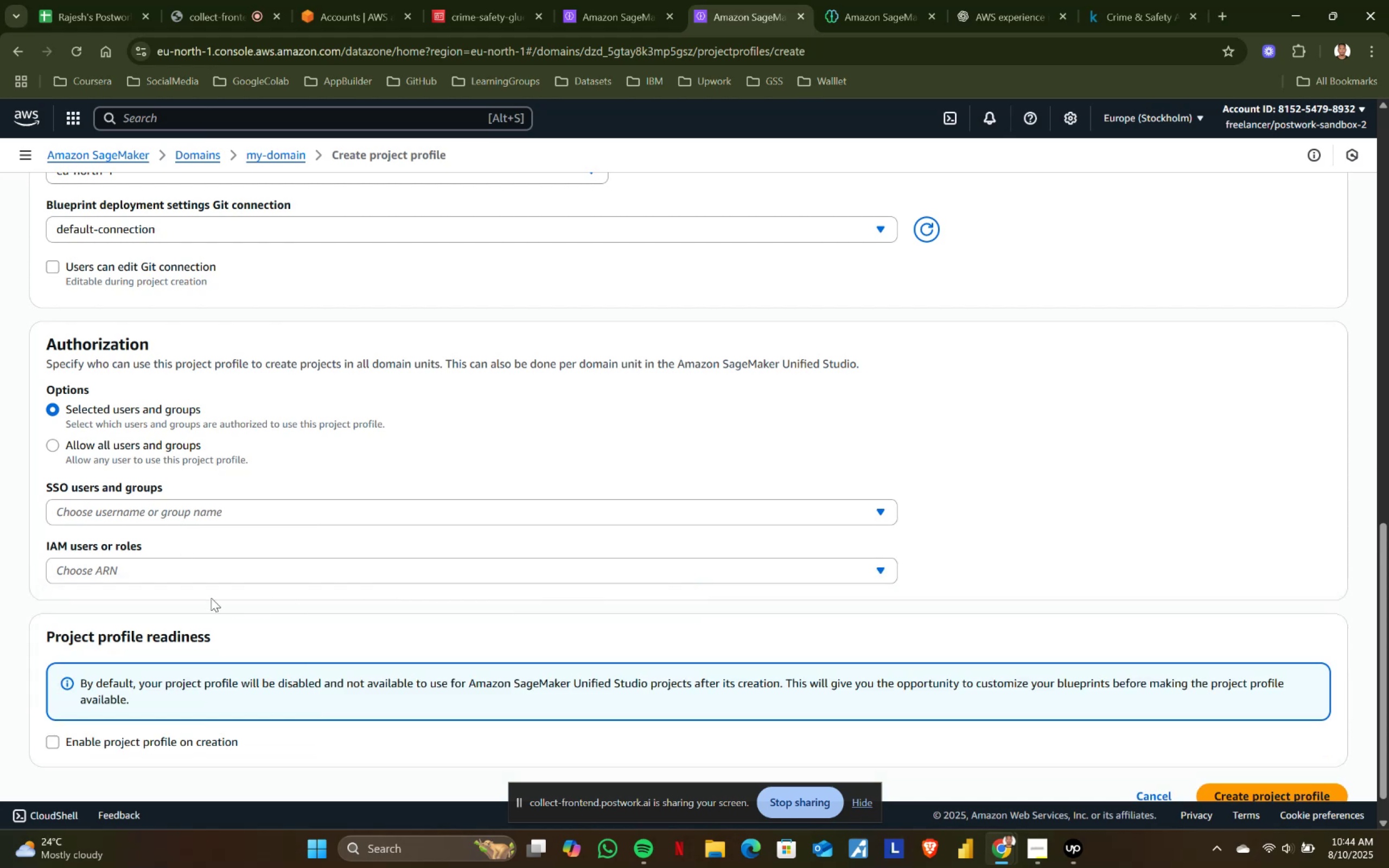 
left_click([207, 595])
 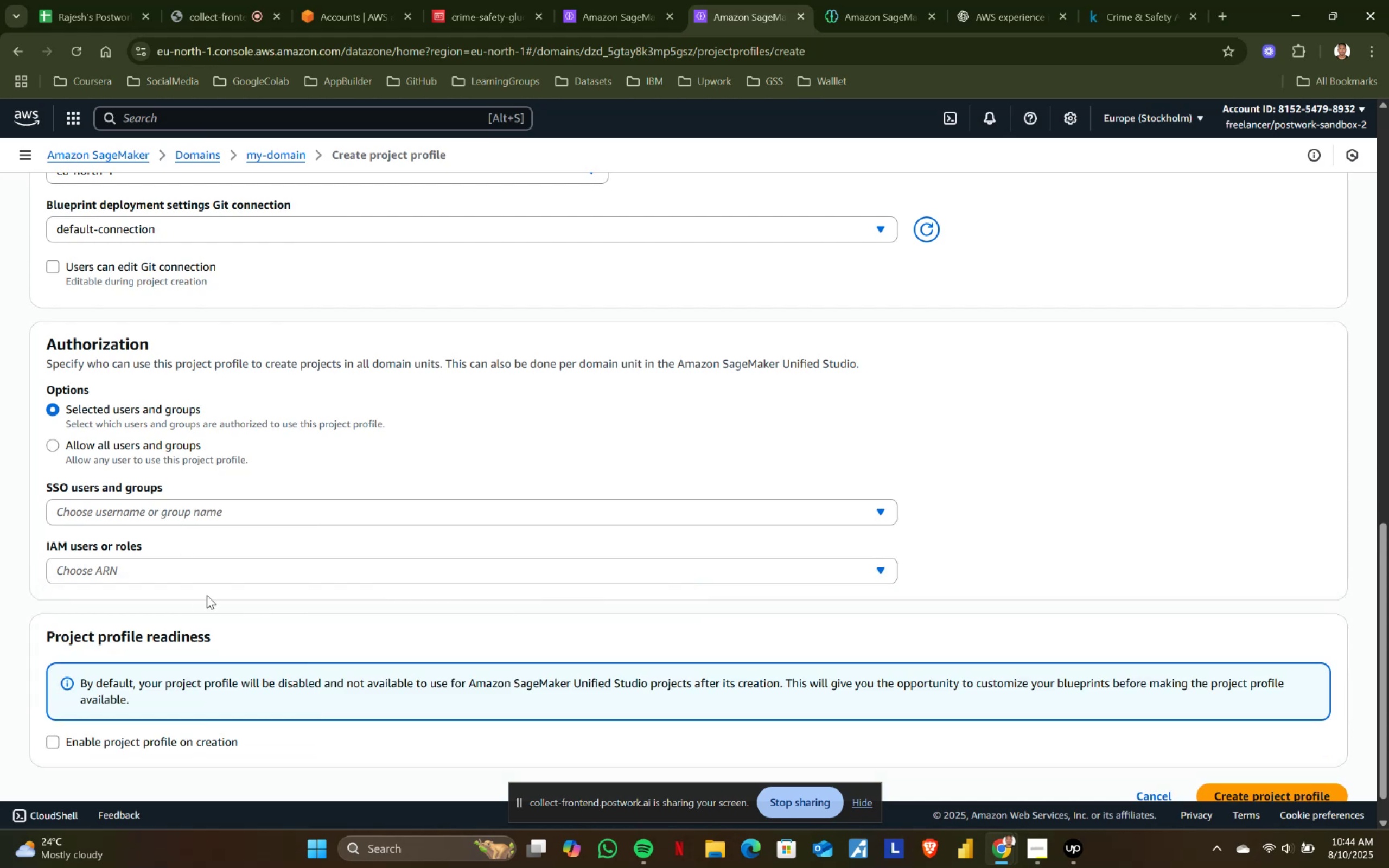 
scroll: coordinate [207, 595], scroll_direction: down, amount: 1.0
 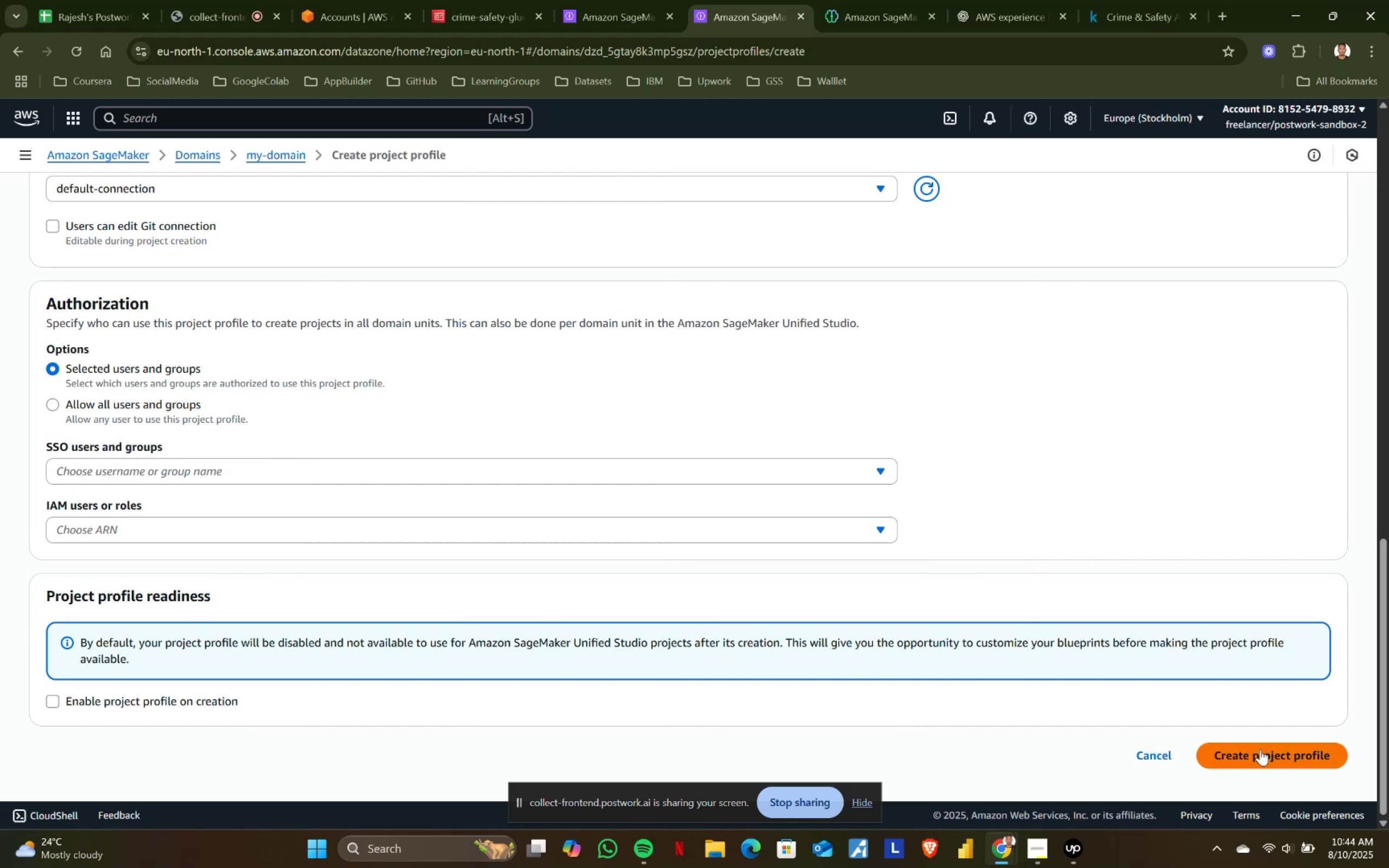 
scroll: coordinate [651, 566], scroll_direction: up, amount: 2.0
 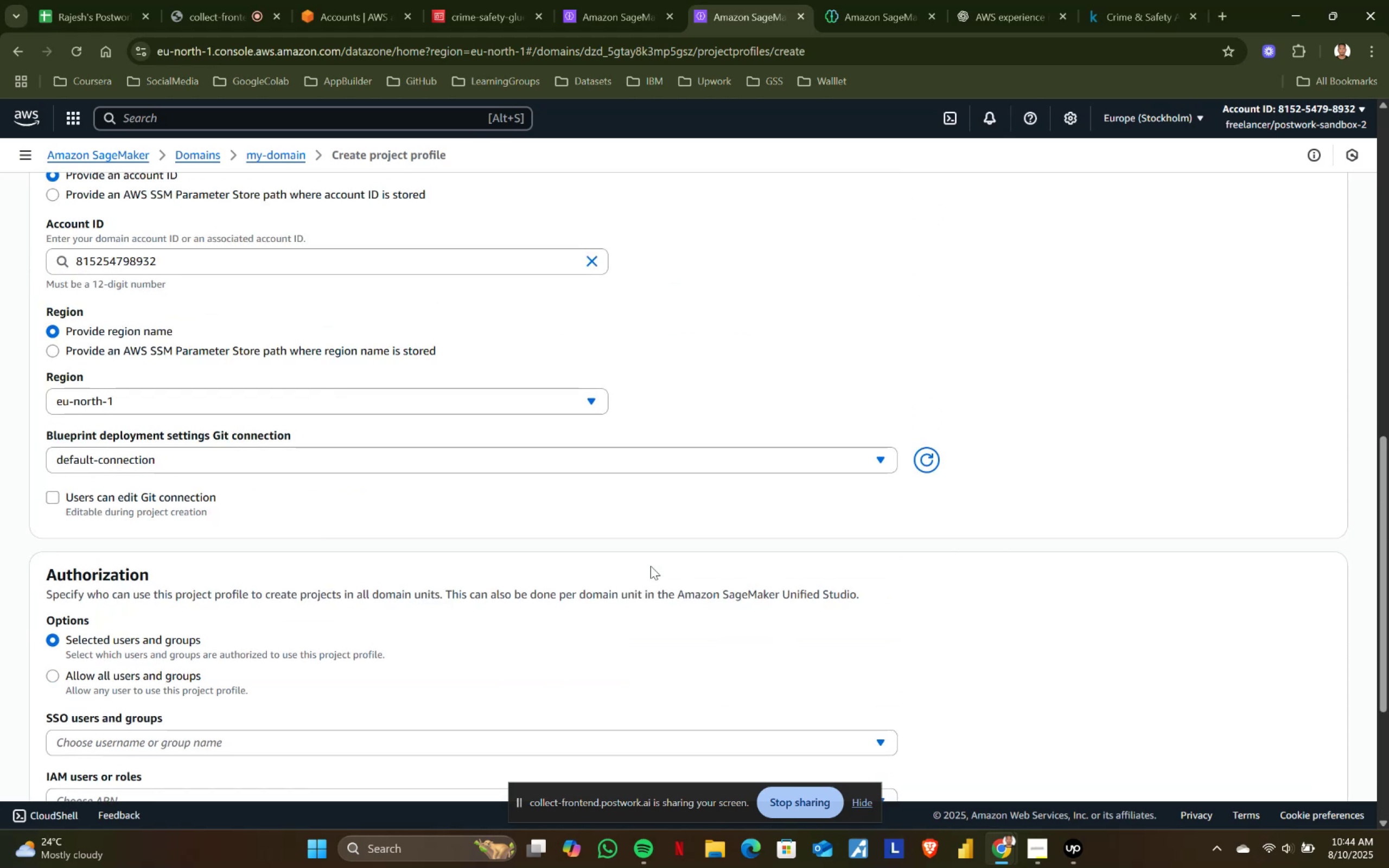 
scroll: coordinate [651, 566], scroll_direction: down, amount: 4.0
 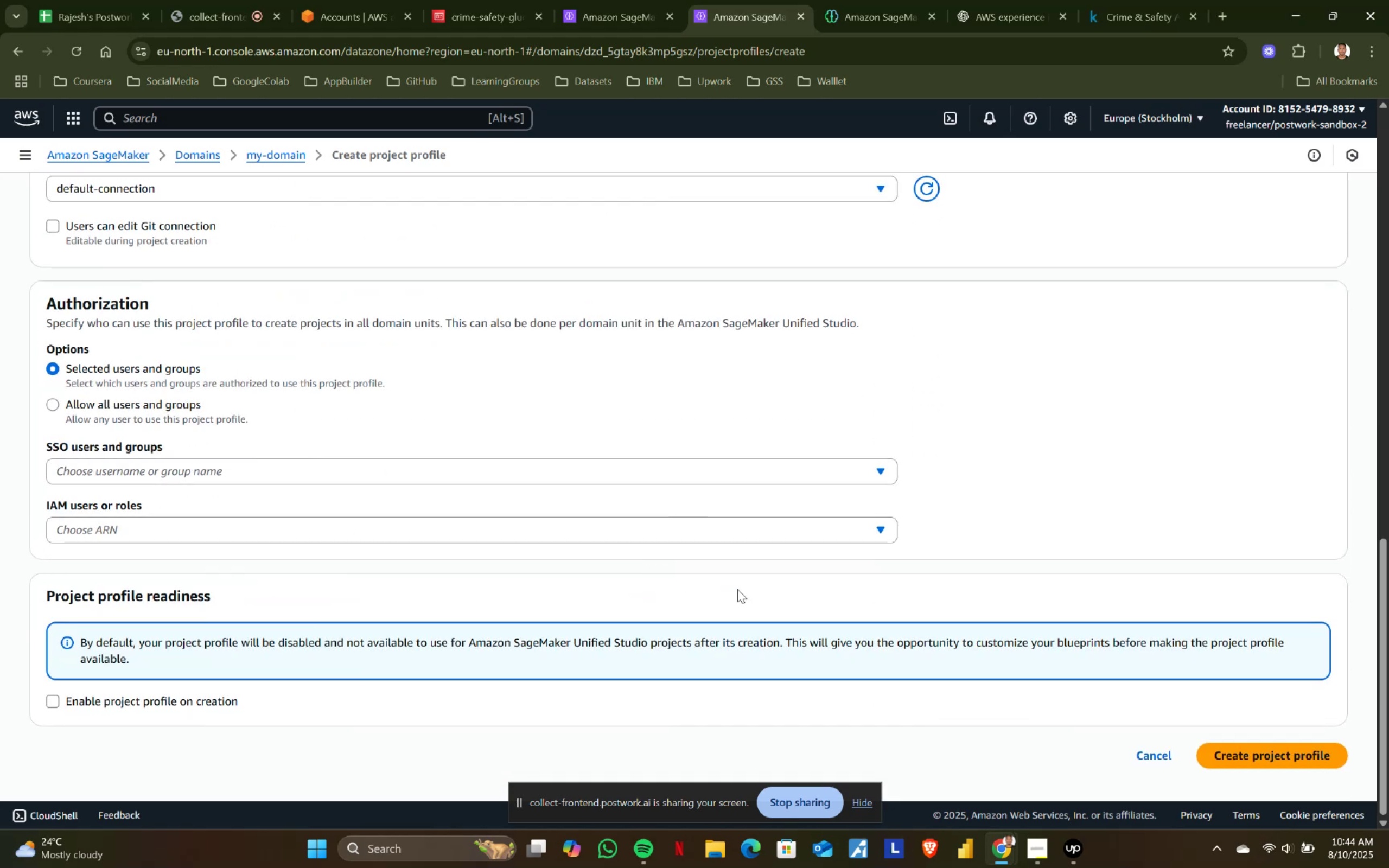 
scroll: coordinate [429, 410], scroll_direction: up, amount: 6.0
 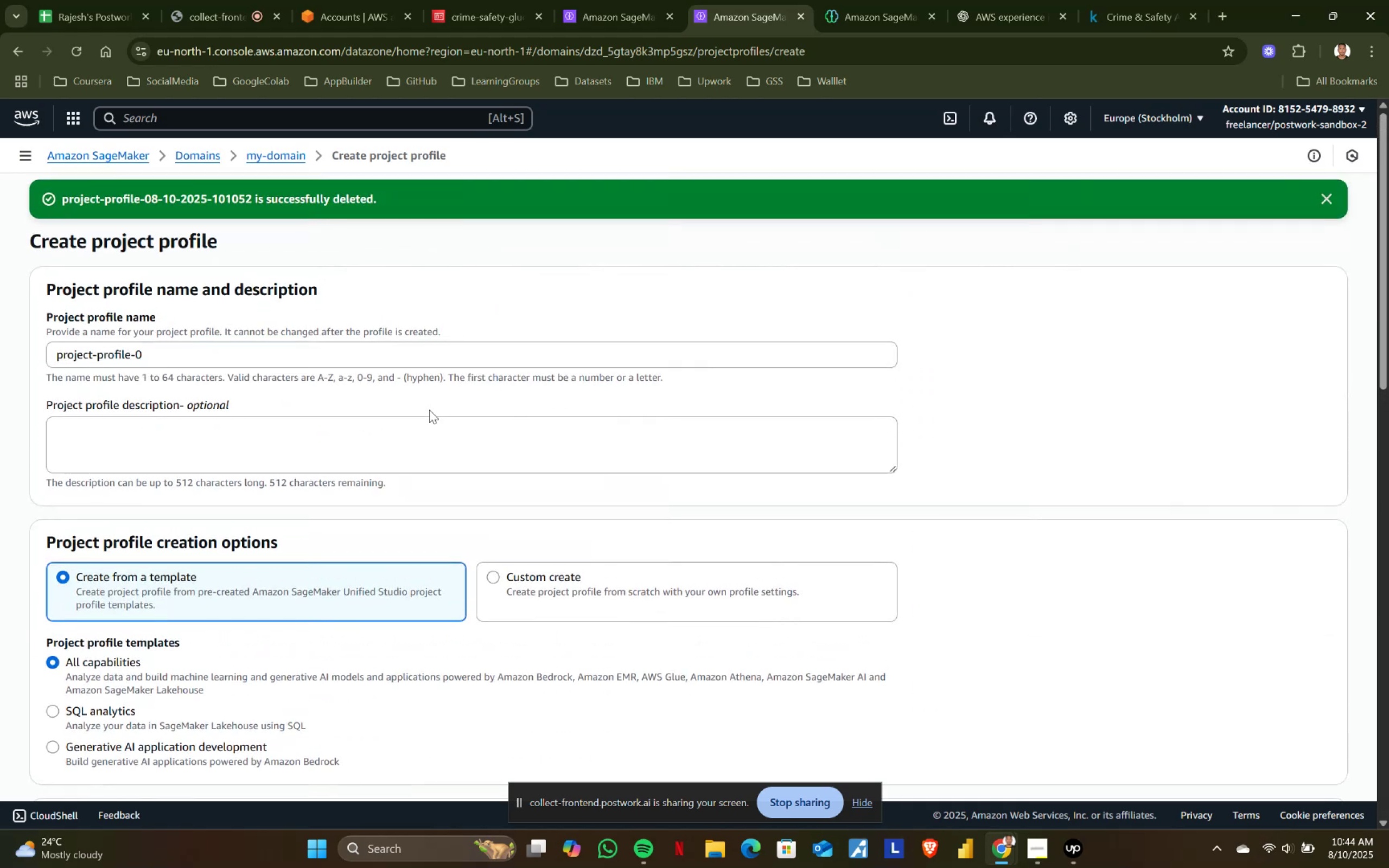 
scroll: coordinate [429, 410], scroll_direction: down, amount: 7.0
 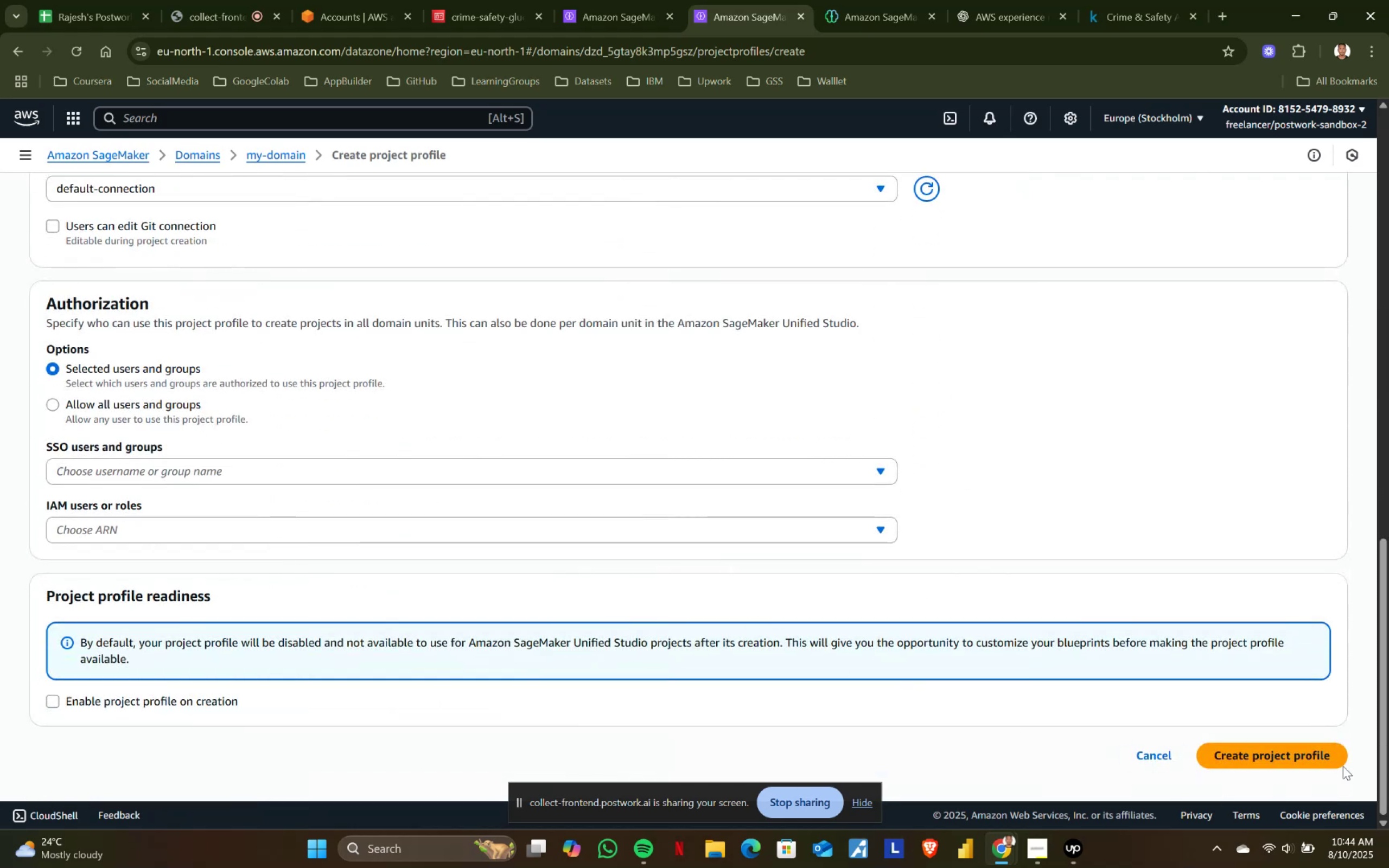 
left_click([1307, 756])
 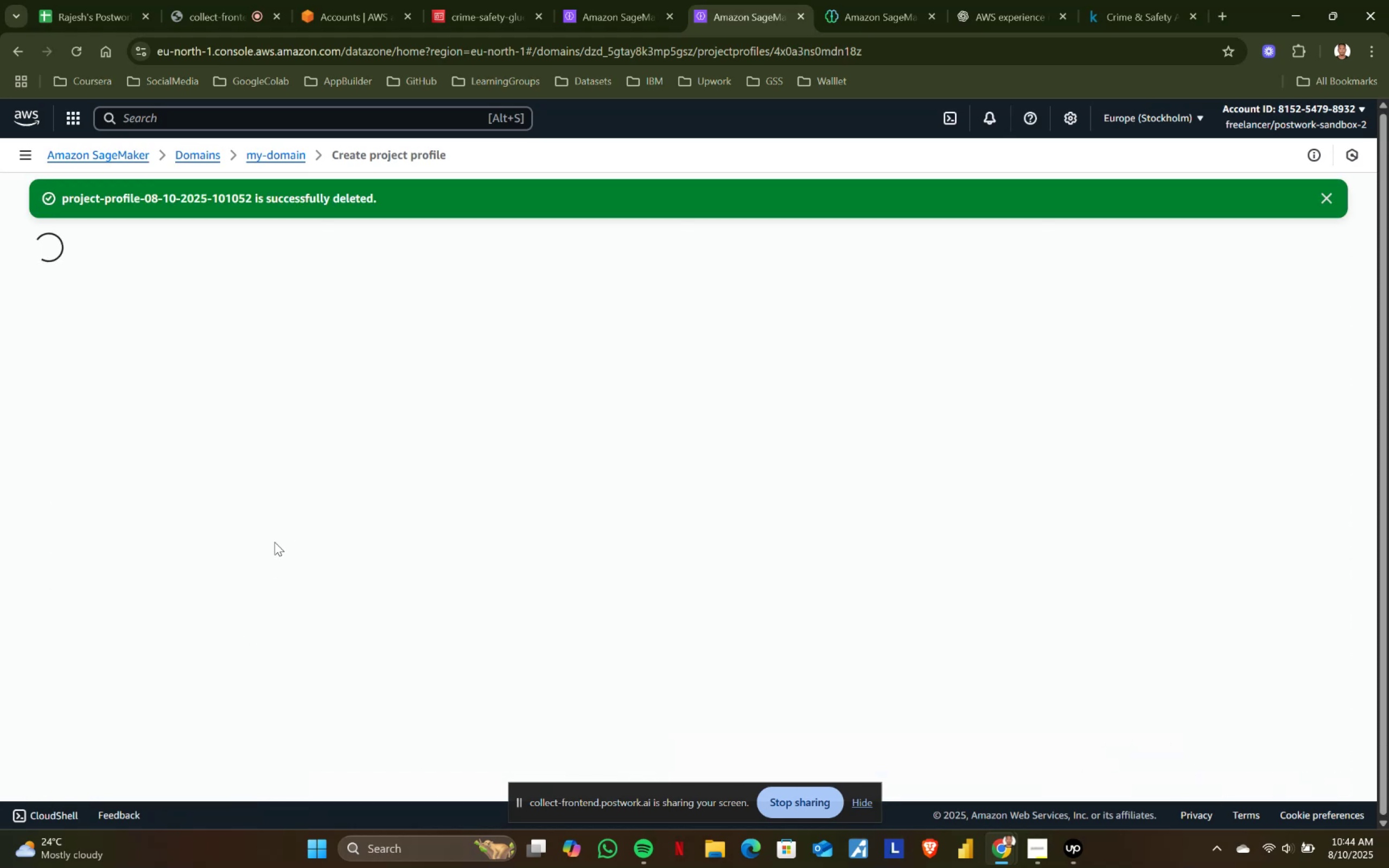 
wait(5.74)
 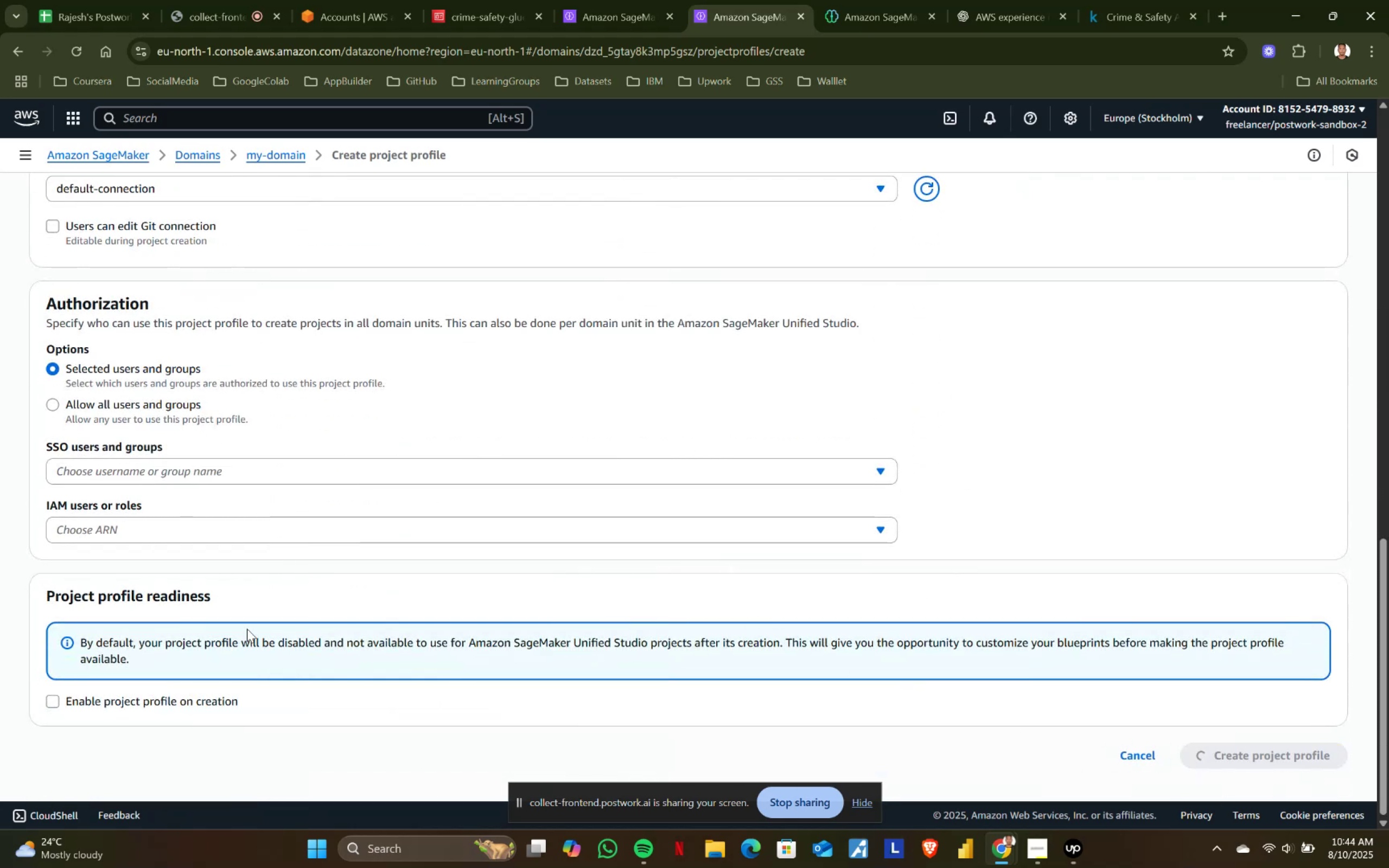 
scroll: coordinate [275, 542], scroll_direction: down, amount: 3.0
 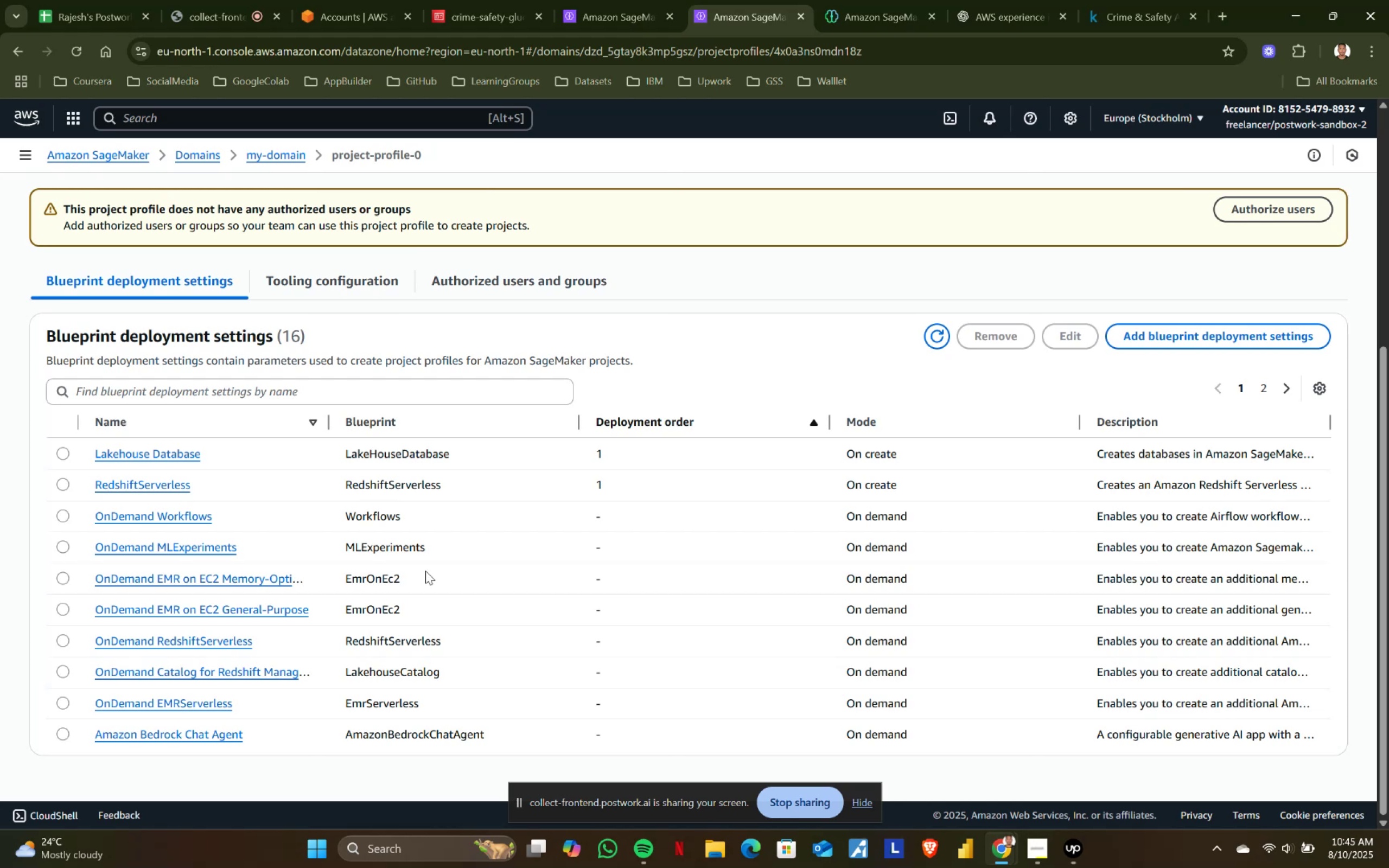 
scroll: coordinate [425, 571], scroll_direction: up, amount: 1.0
 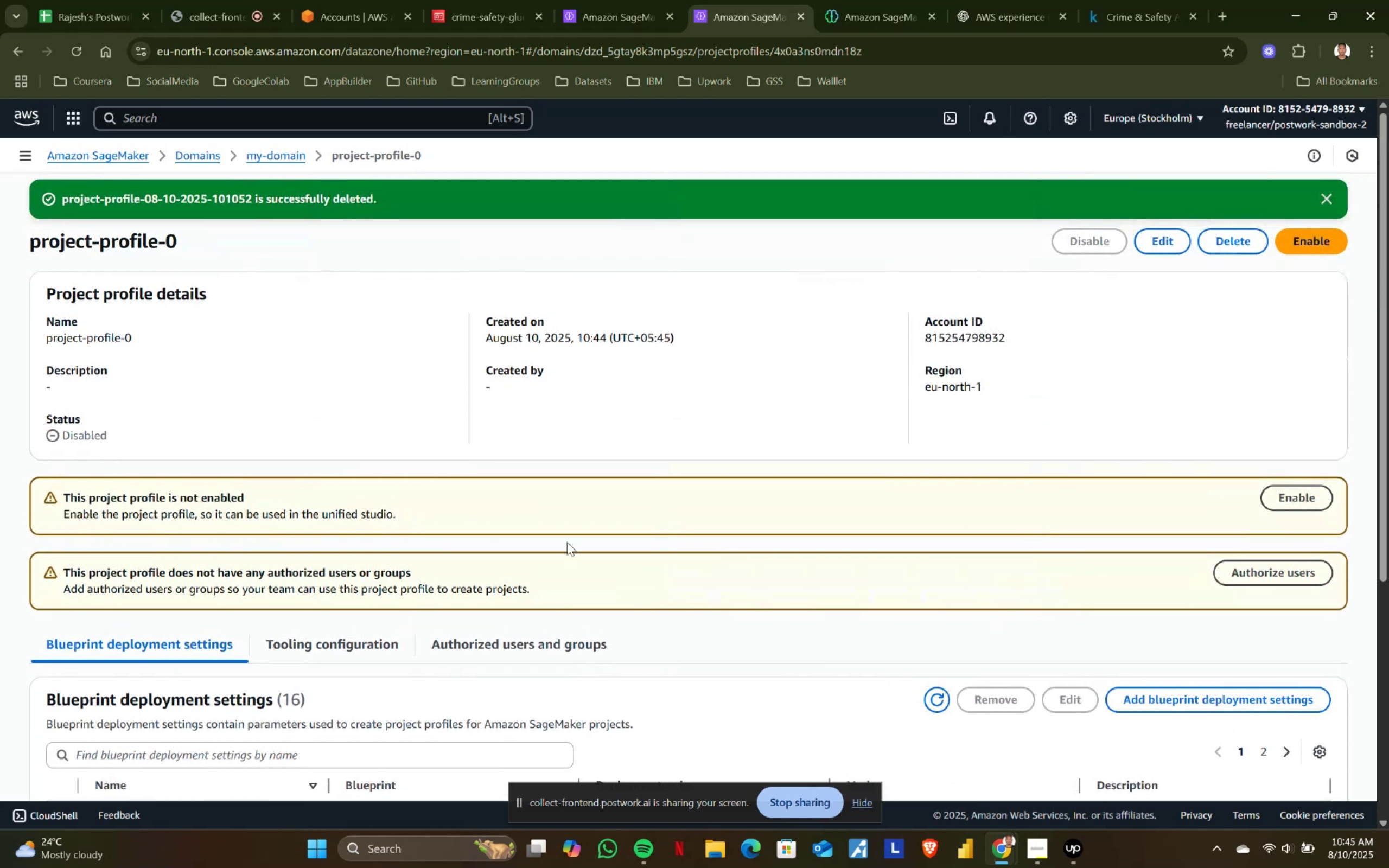 
wait(5.03)
 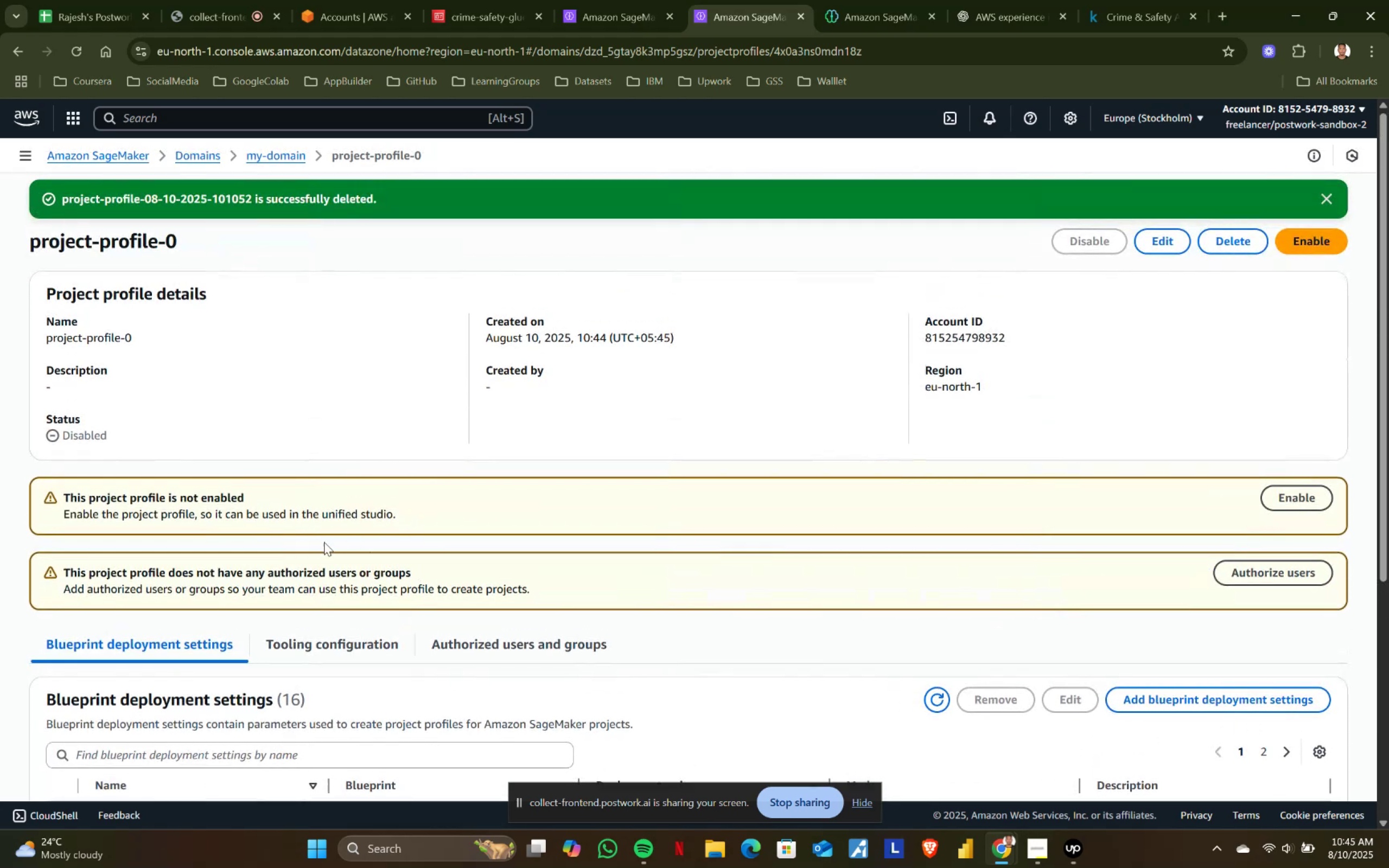 
left_click([1297, 238])
 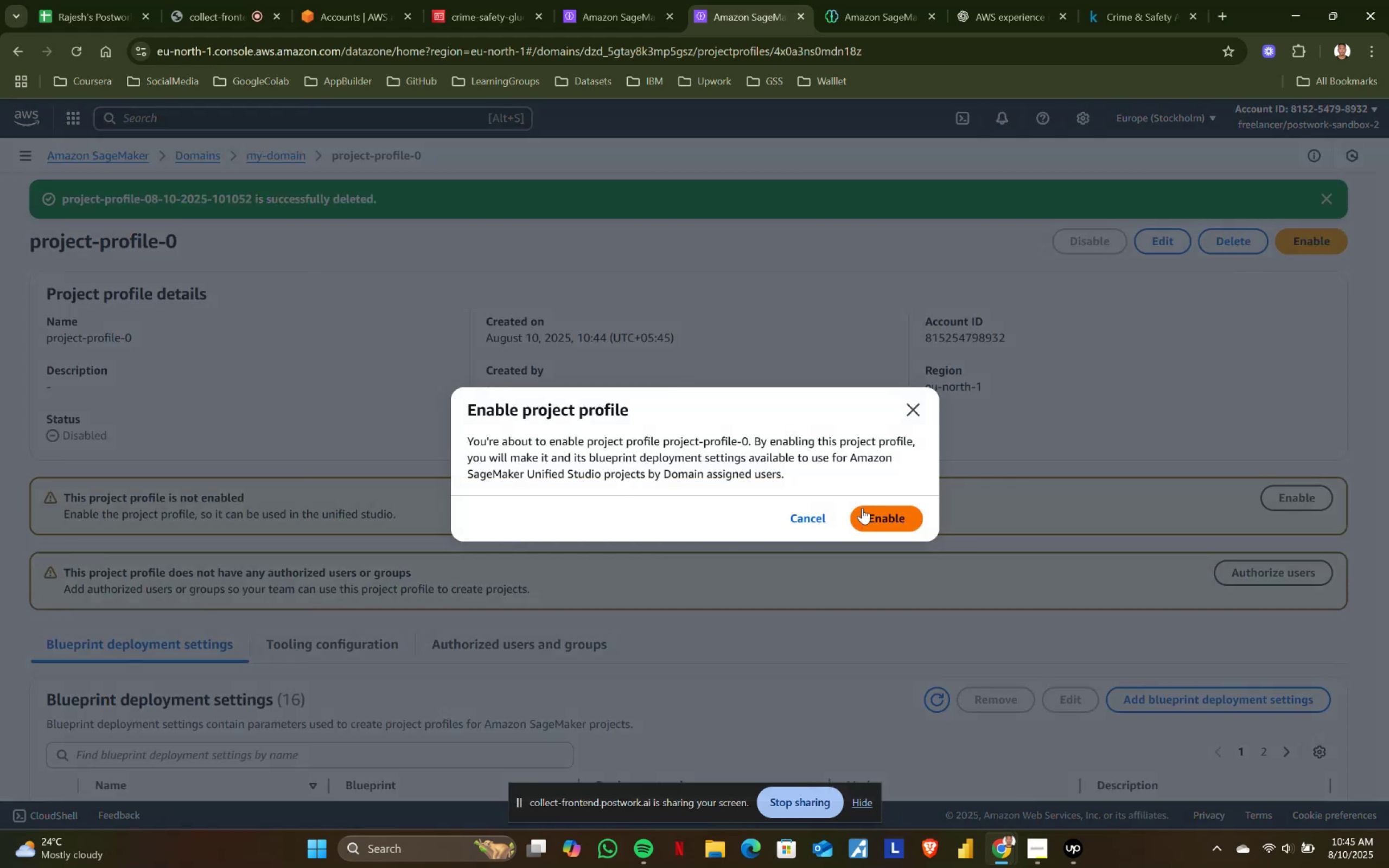 
left_click([869, 512])
 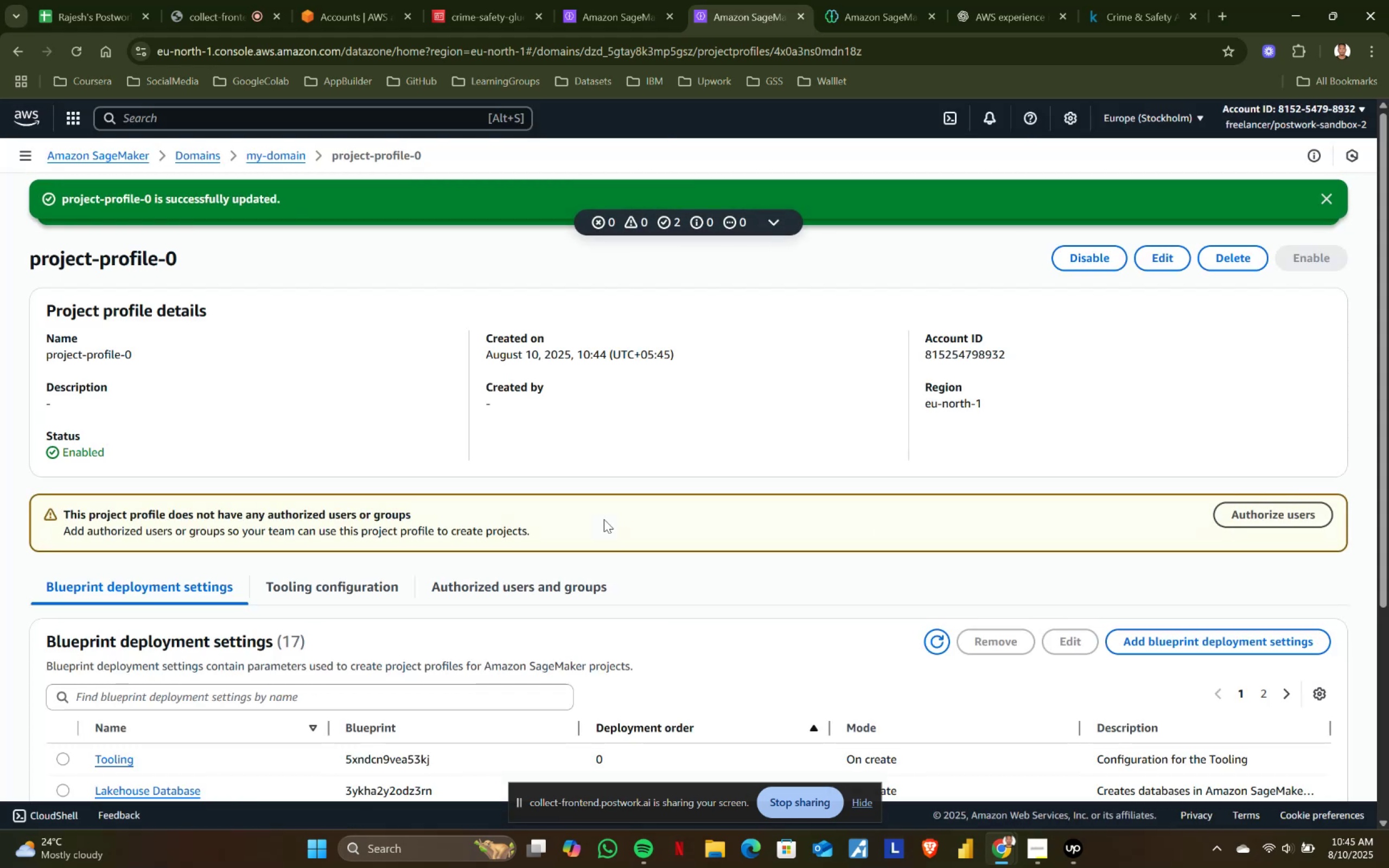 
scroll: coordinate [604, 519], scroll_direction: down, amount: 1.0
 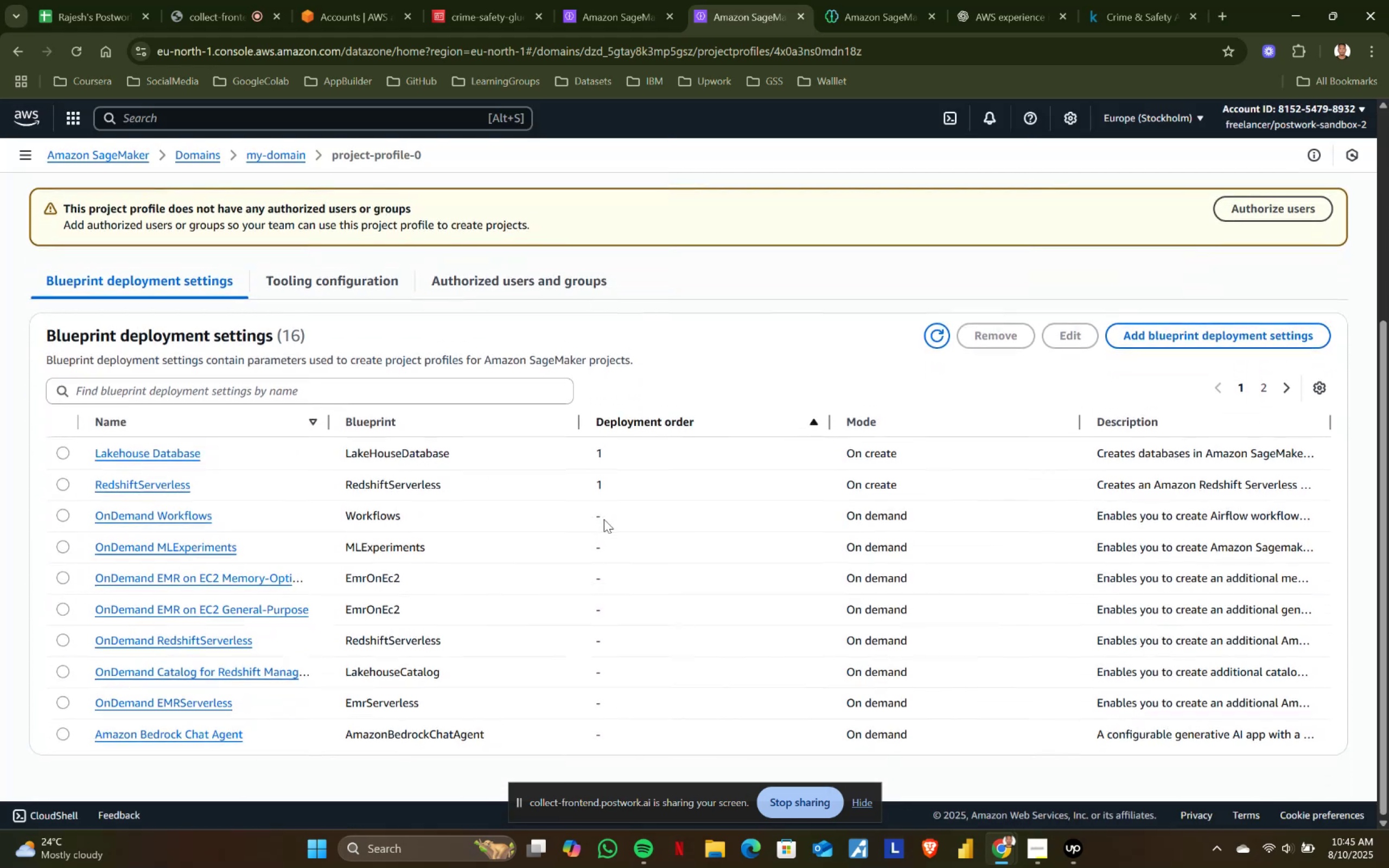 
scroll: coordinate [604, 519], scroll_direction: up, amount: 5.0
 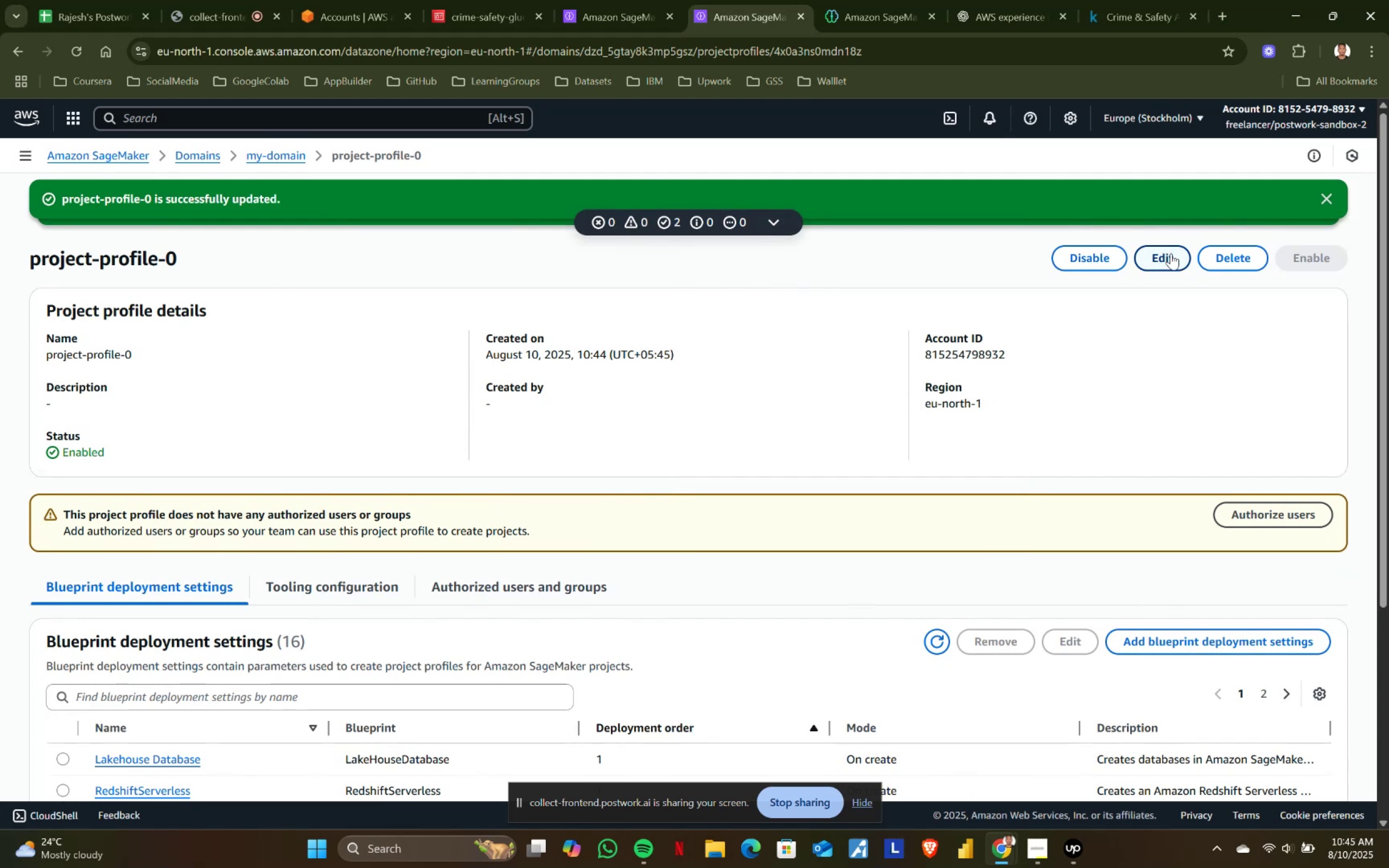 
left_click([883, 0])
 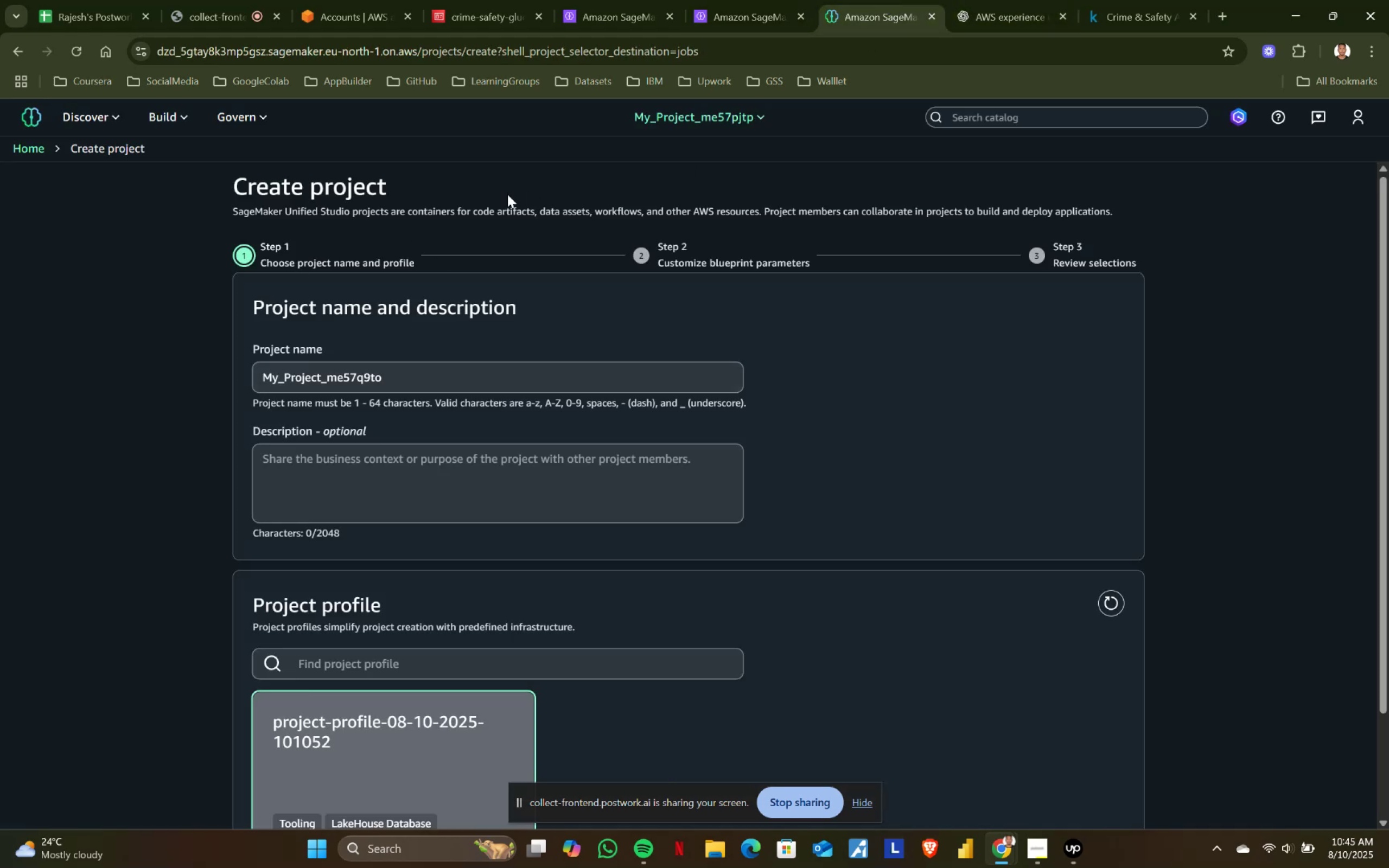 
left_click_drag(start_coordinate=[441, 372], to_coordinate=[329, 373])
 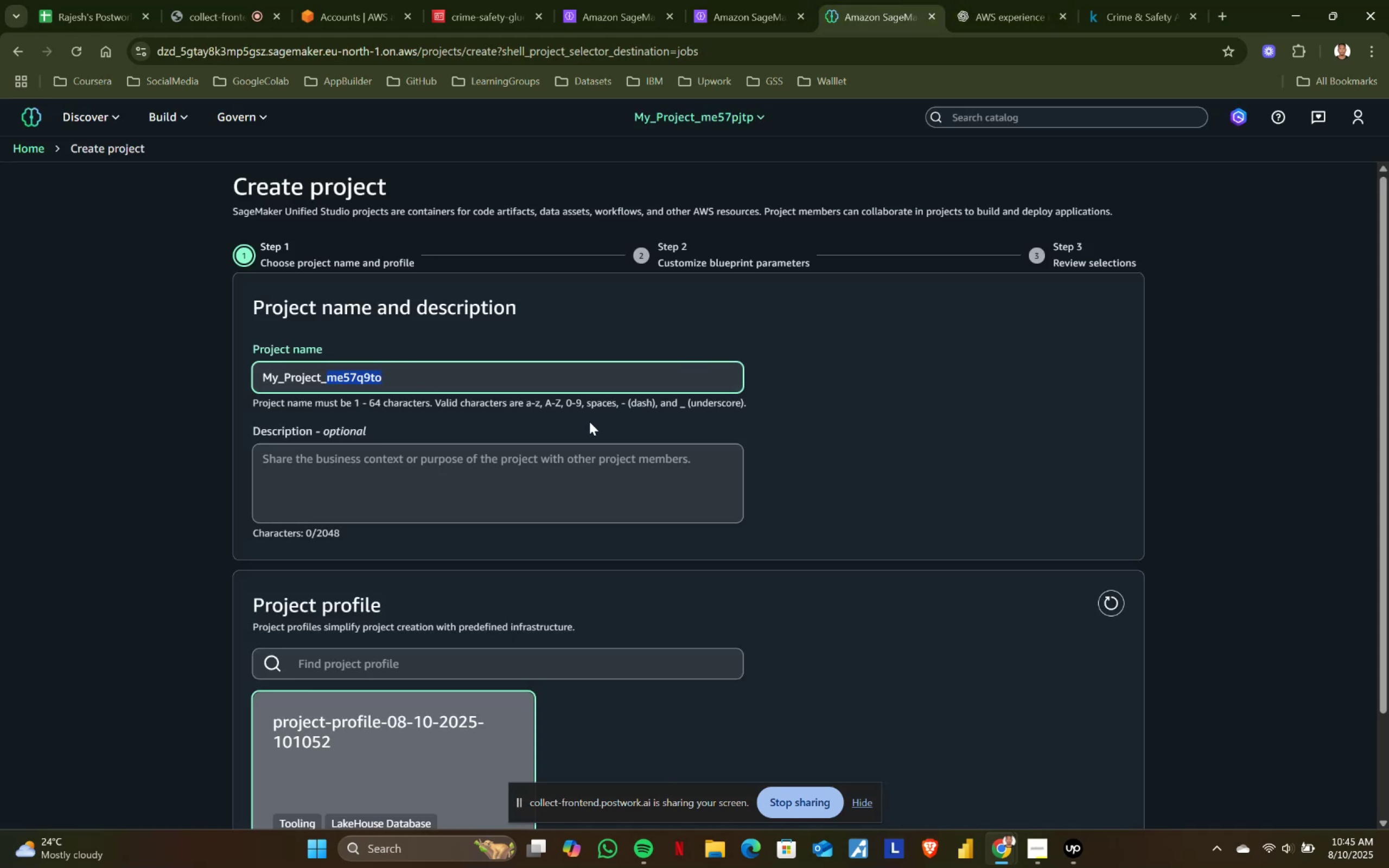 
key(Backspace)
 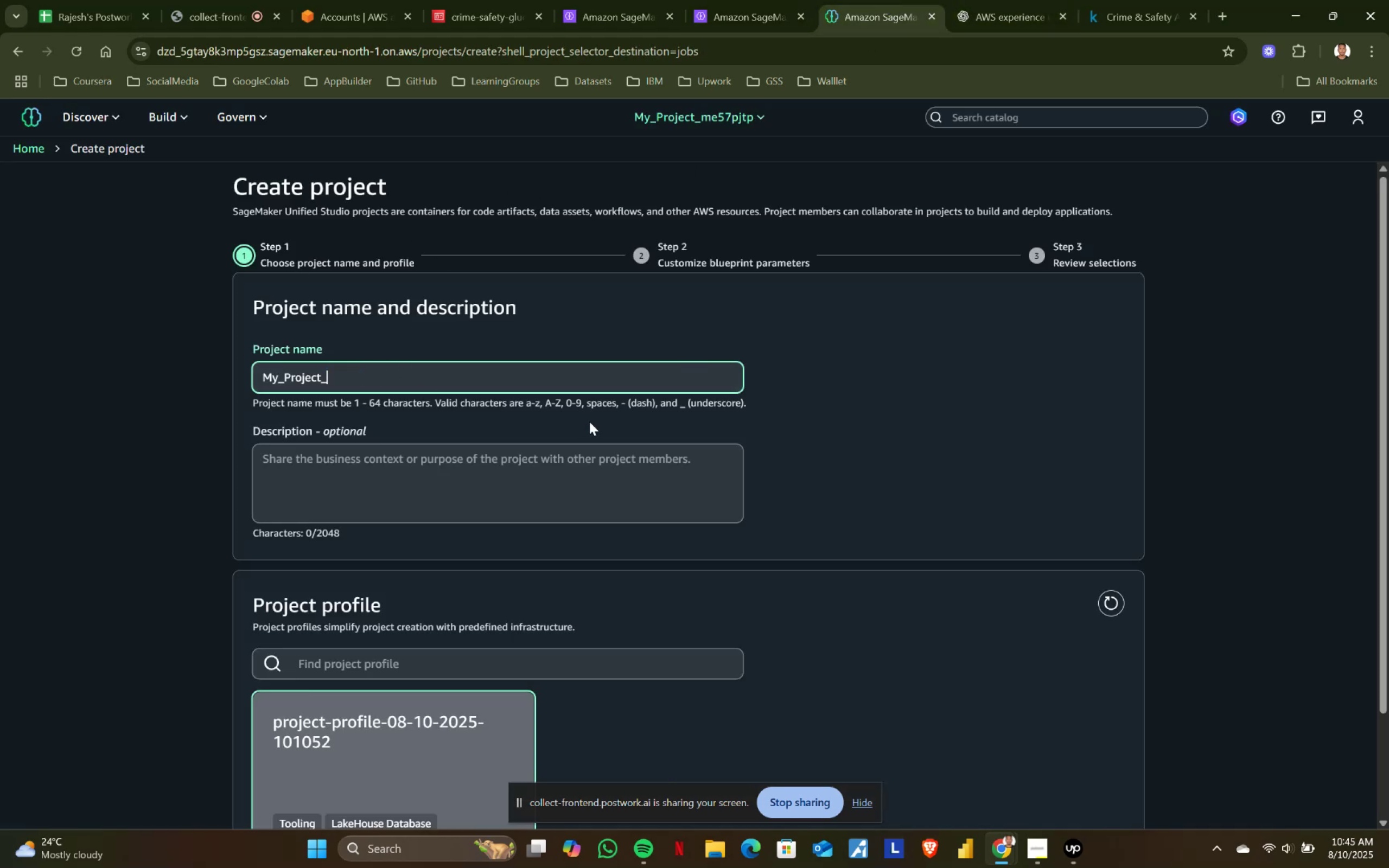 
key(0)
 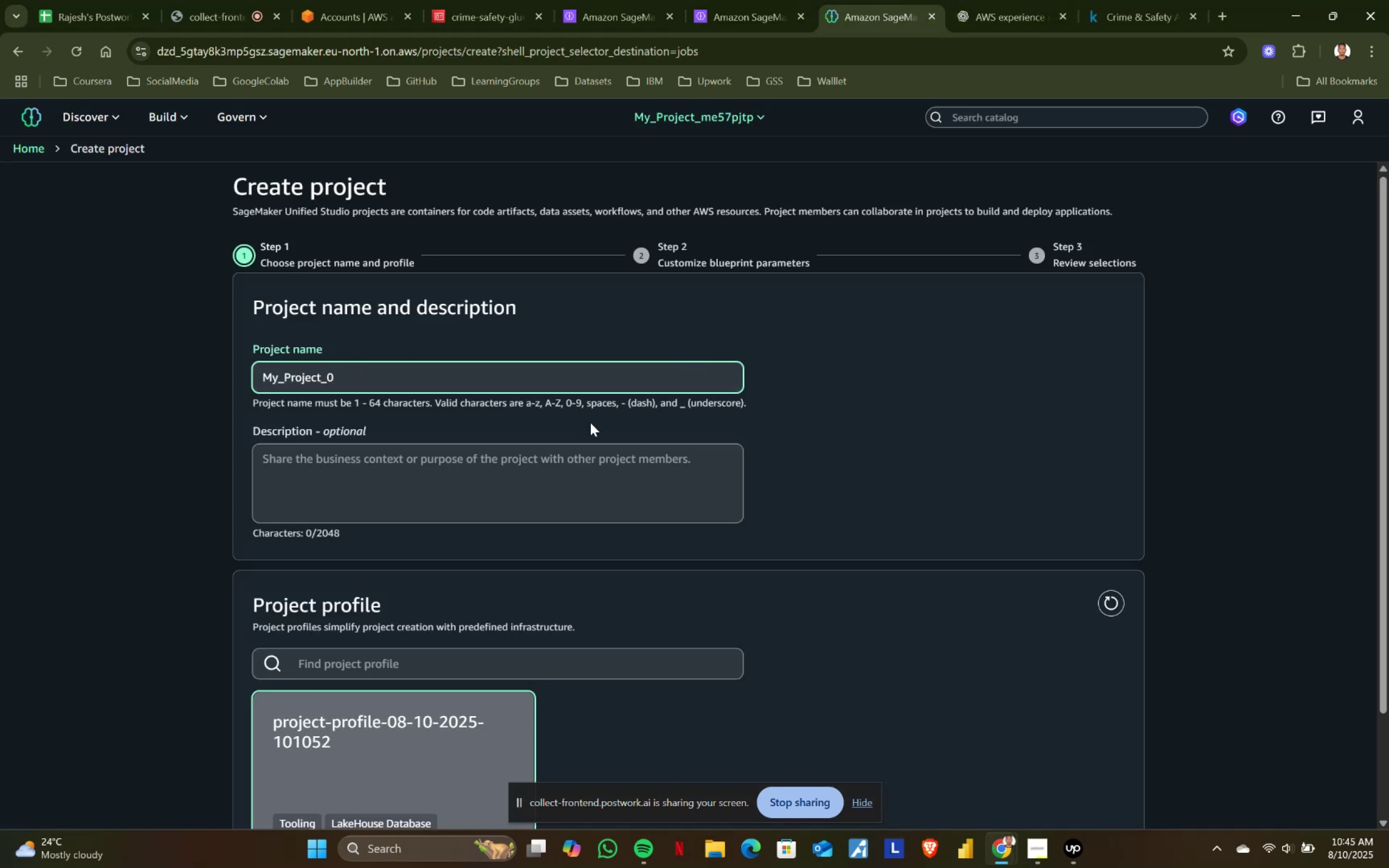 
scroll: coordinate [590, 423], scroll_direction: down, amount: 5.0
 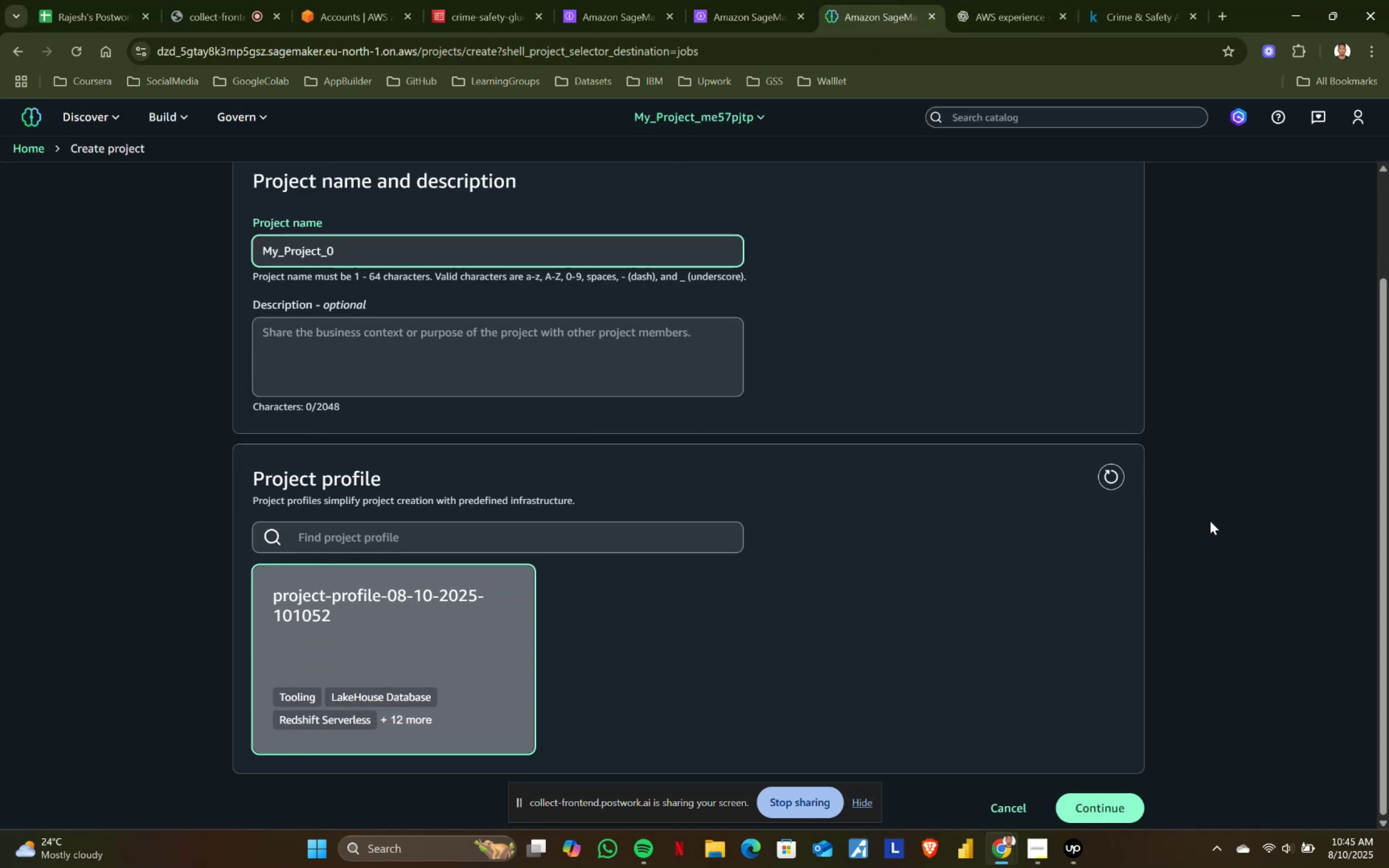 
left_click([1114, 476])
 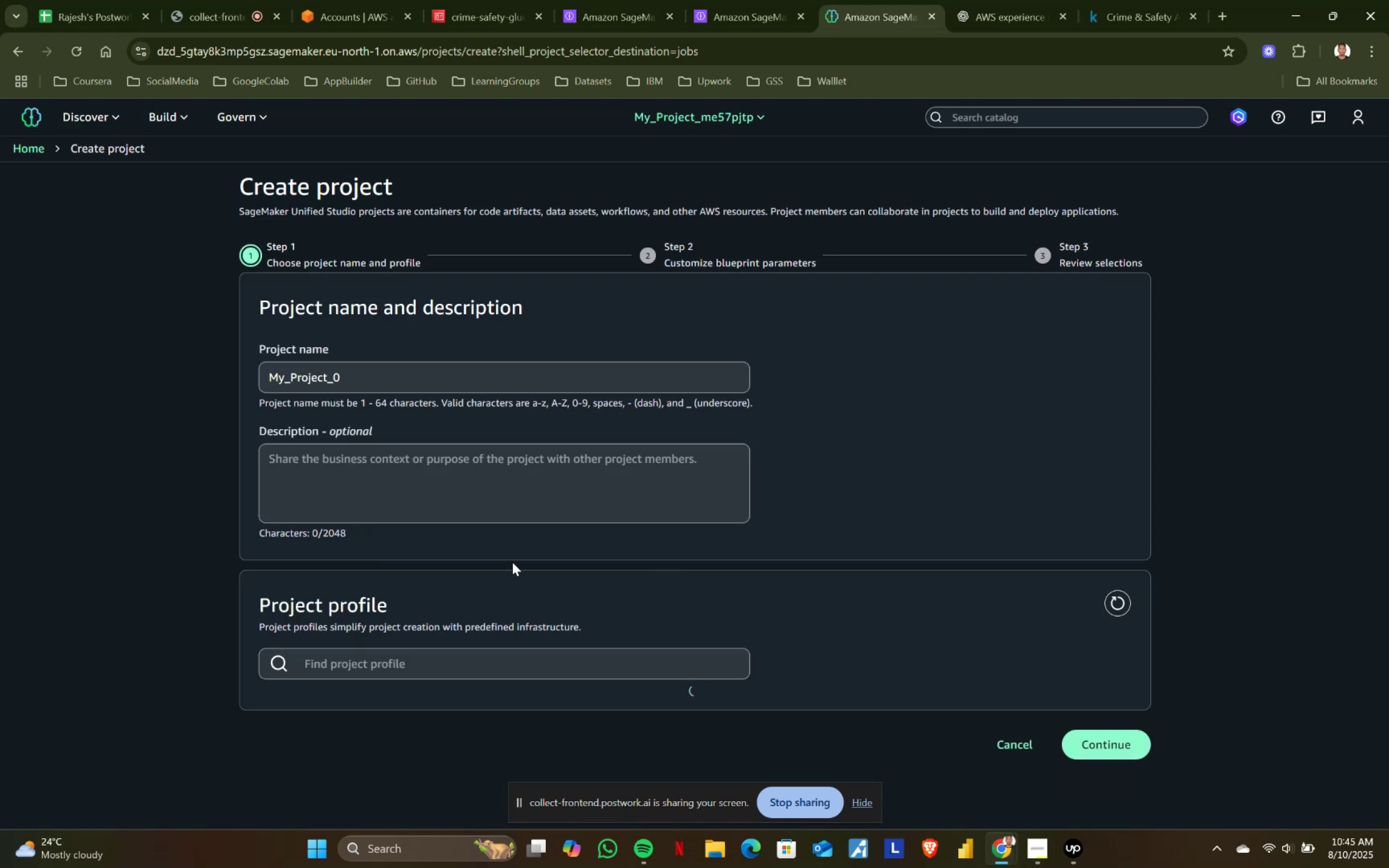 
scroll: coordinate [653, 706], scroll_direction: down, amount: 4.0
 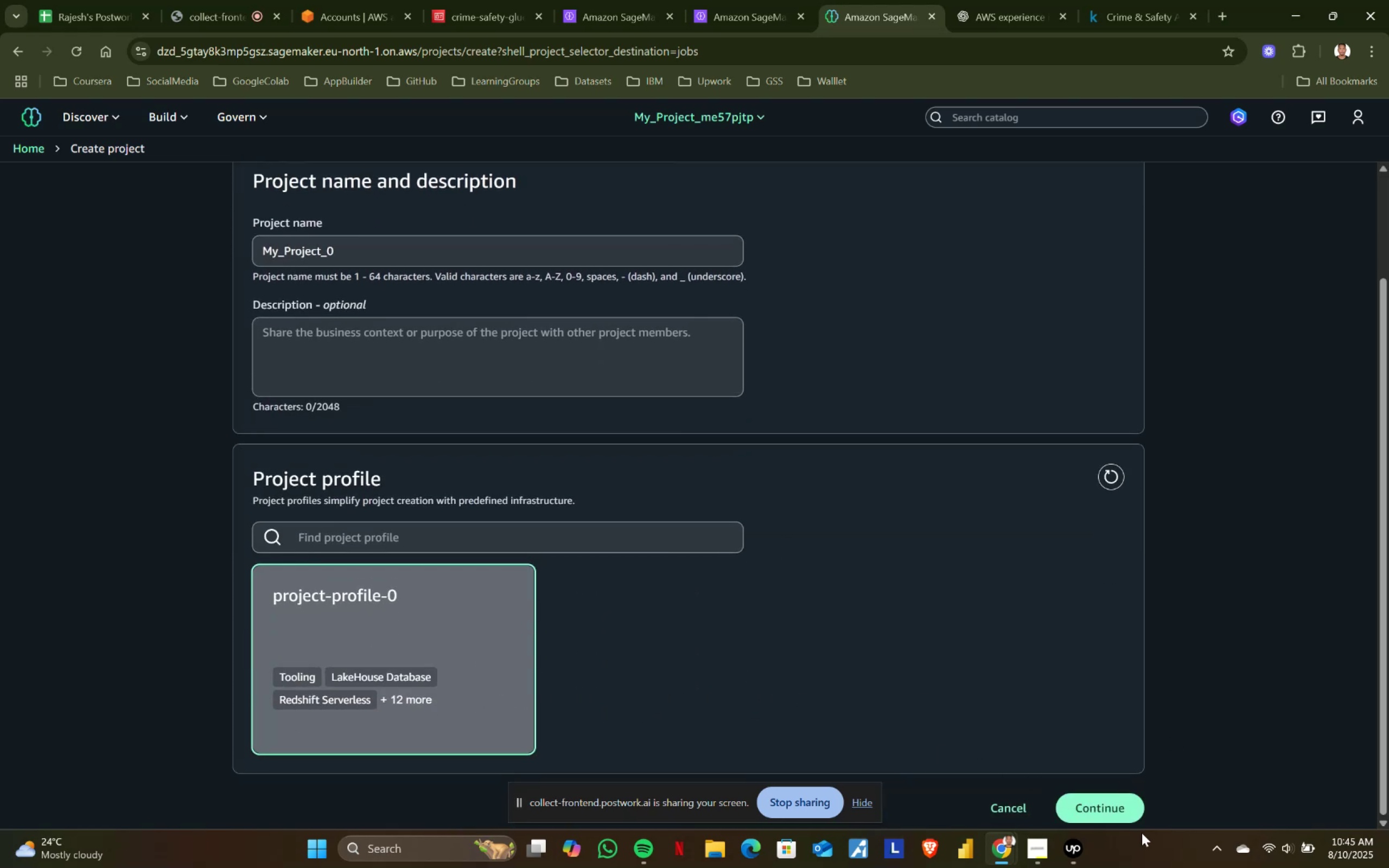 
left_click([1100, 799])
 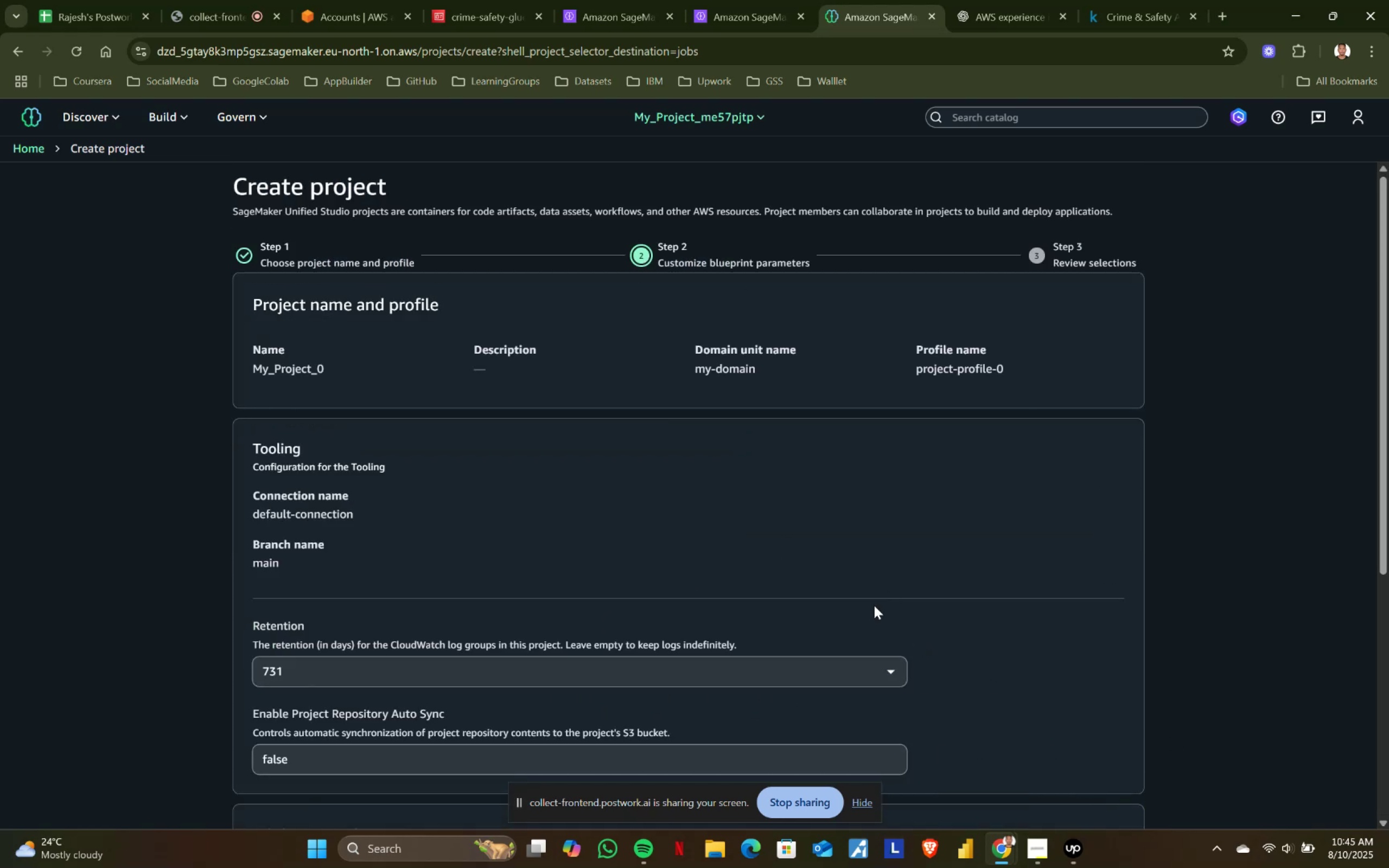 
scroll: coordinate [858, 634], scroll_direction: down, amount: 3.0
 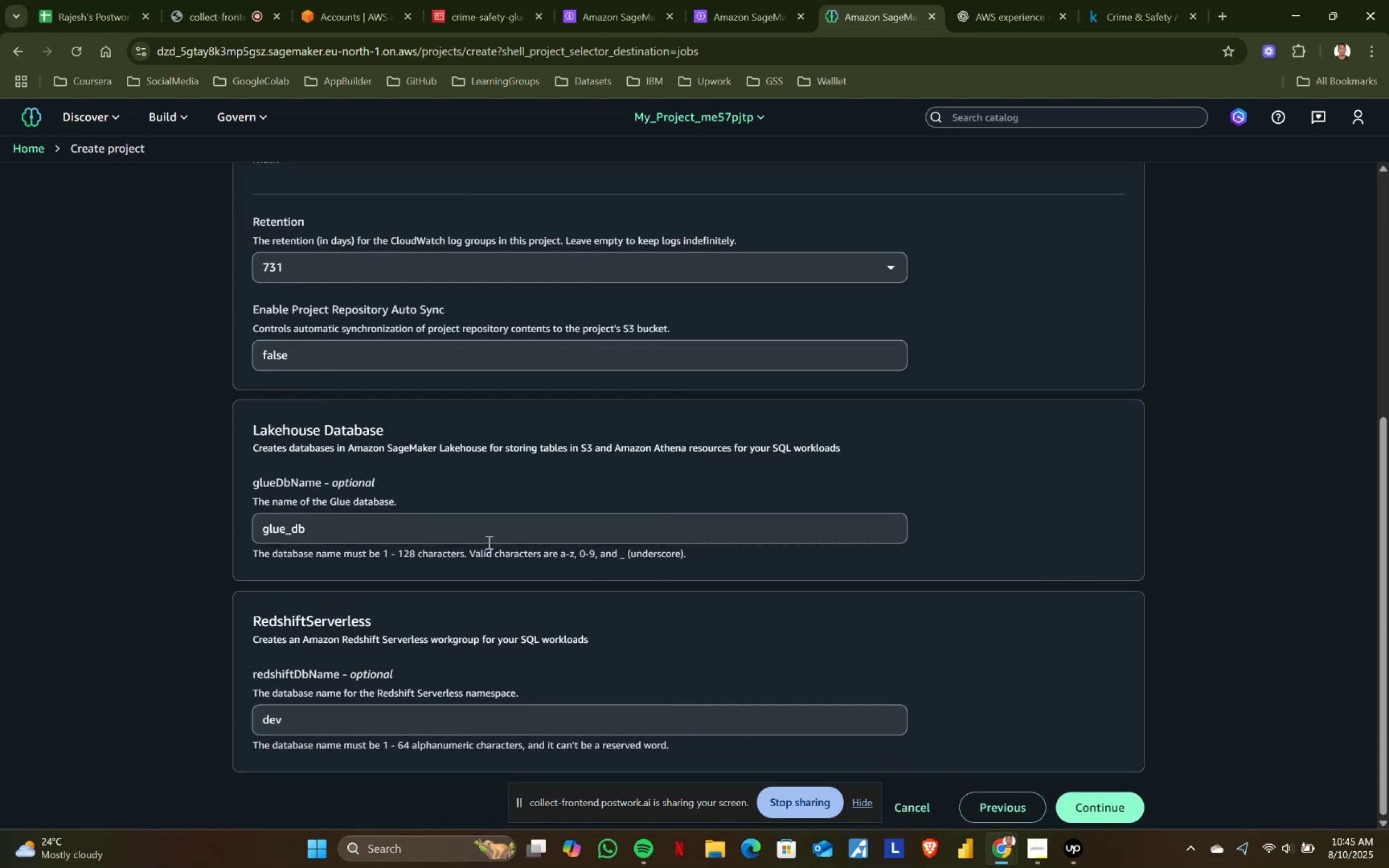 
left_click([424, 532])
 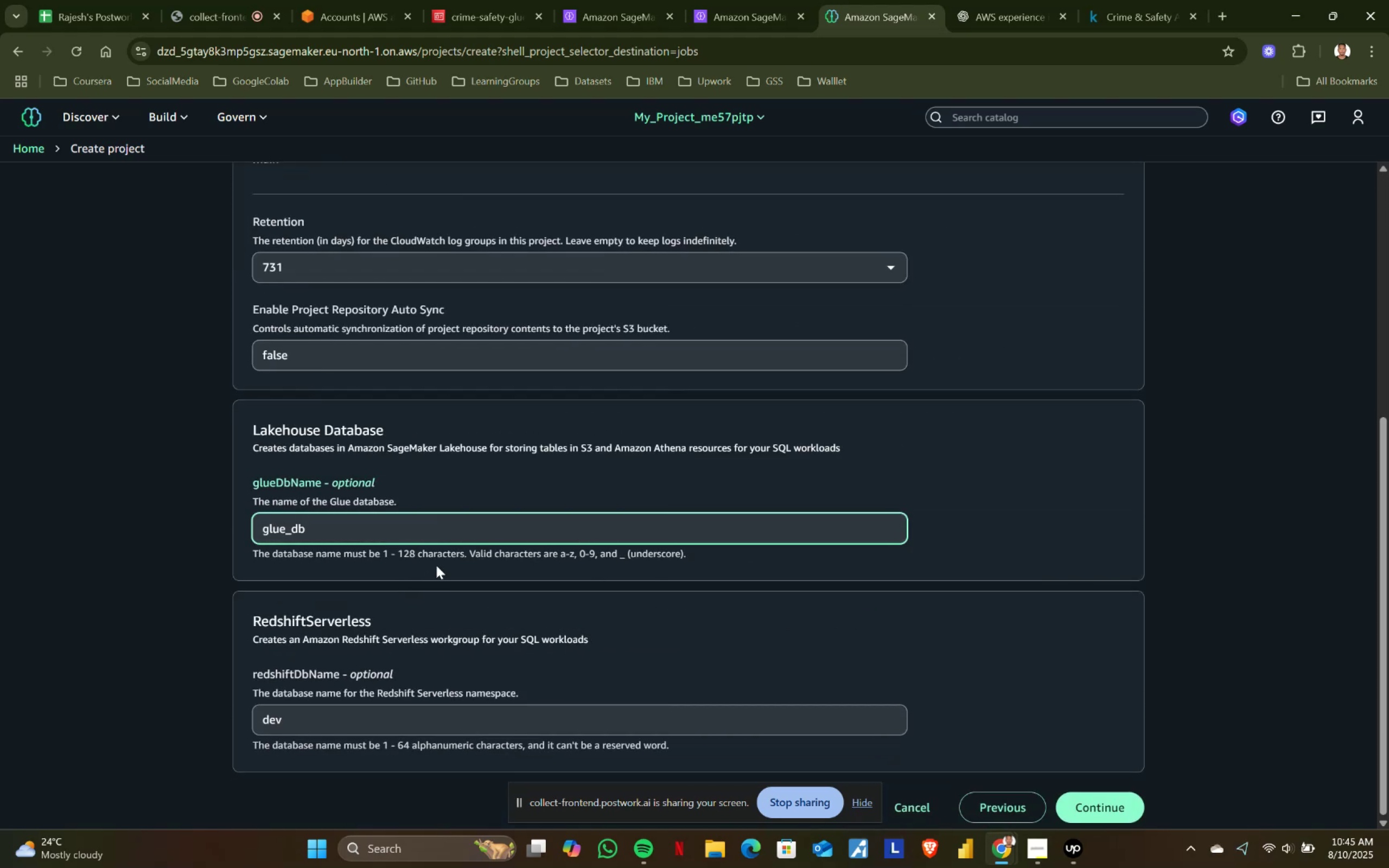 
left_click([436, 565])
 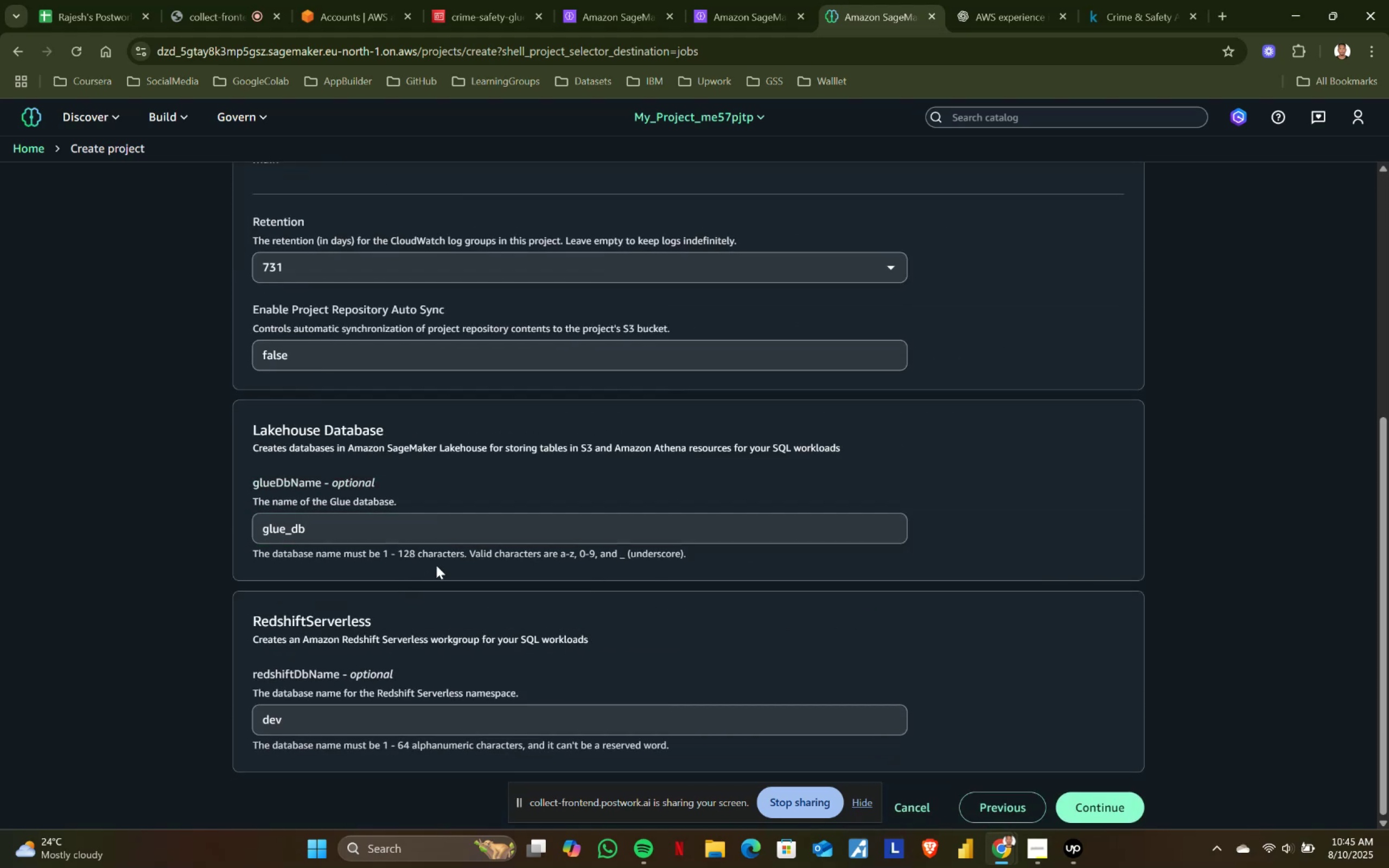 
wait(8.98)
 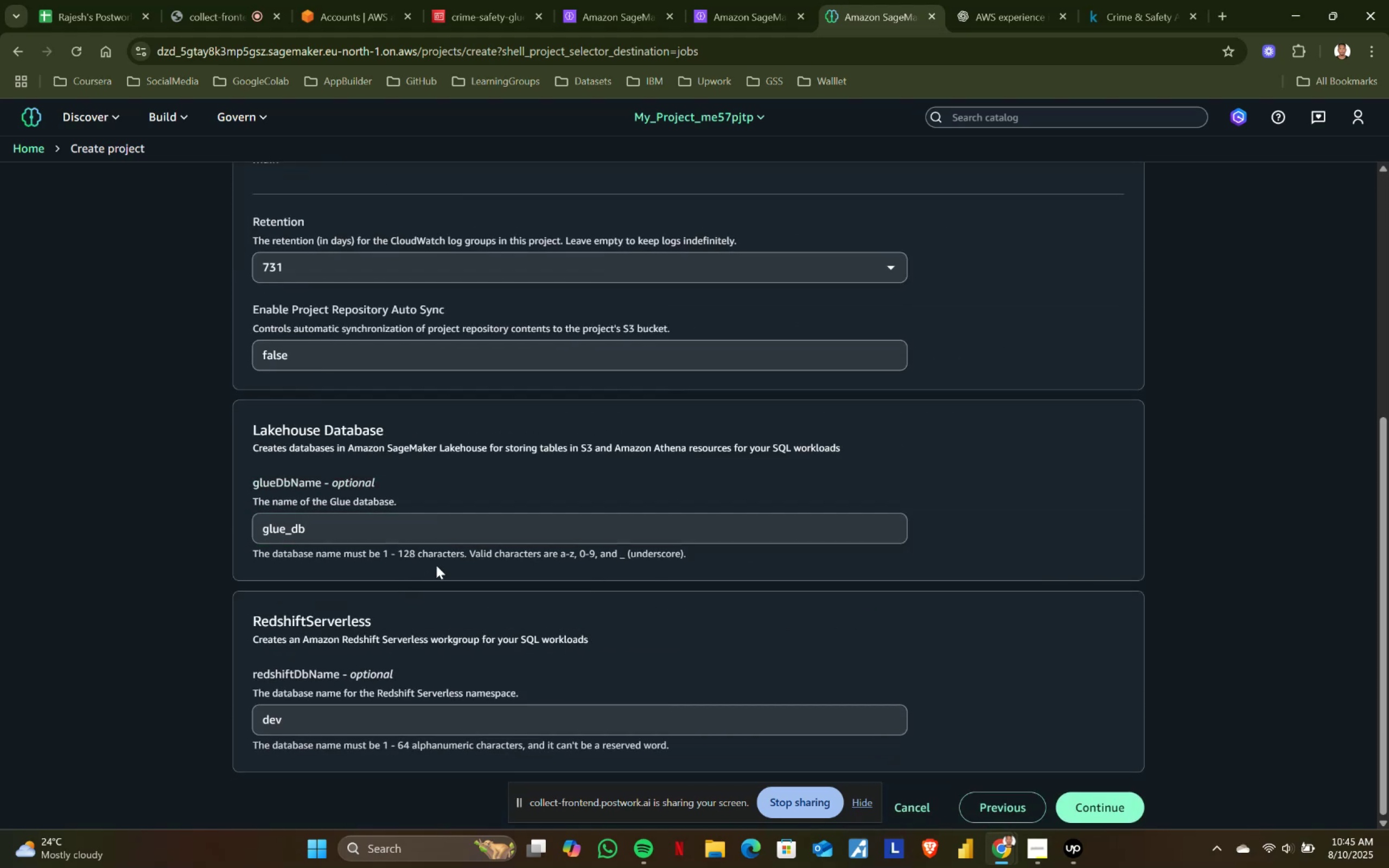 
scroll: coordinate [436, 565], scroll_direction: down, amount: 2.0
 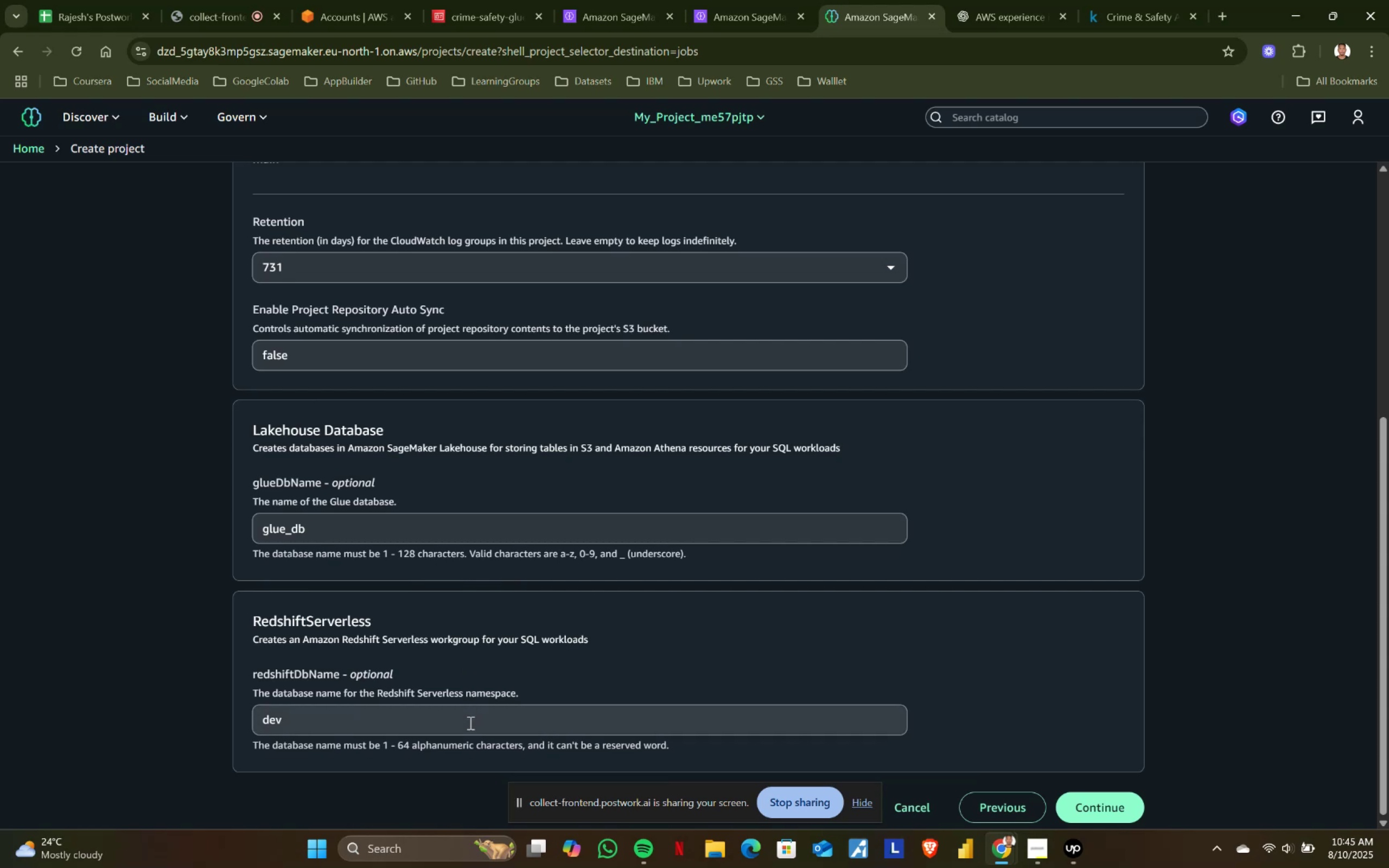 
left_click([806, 676])
 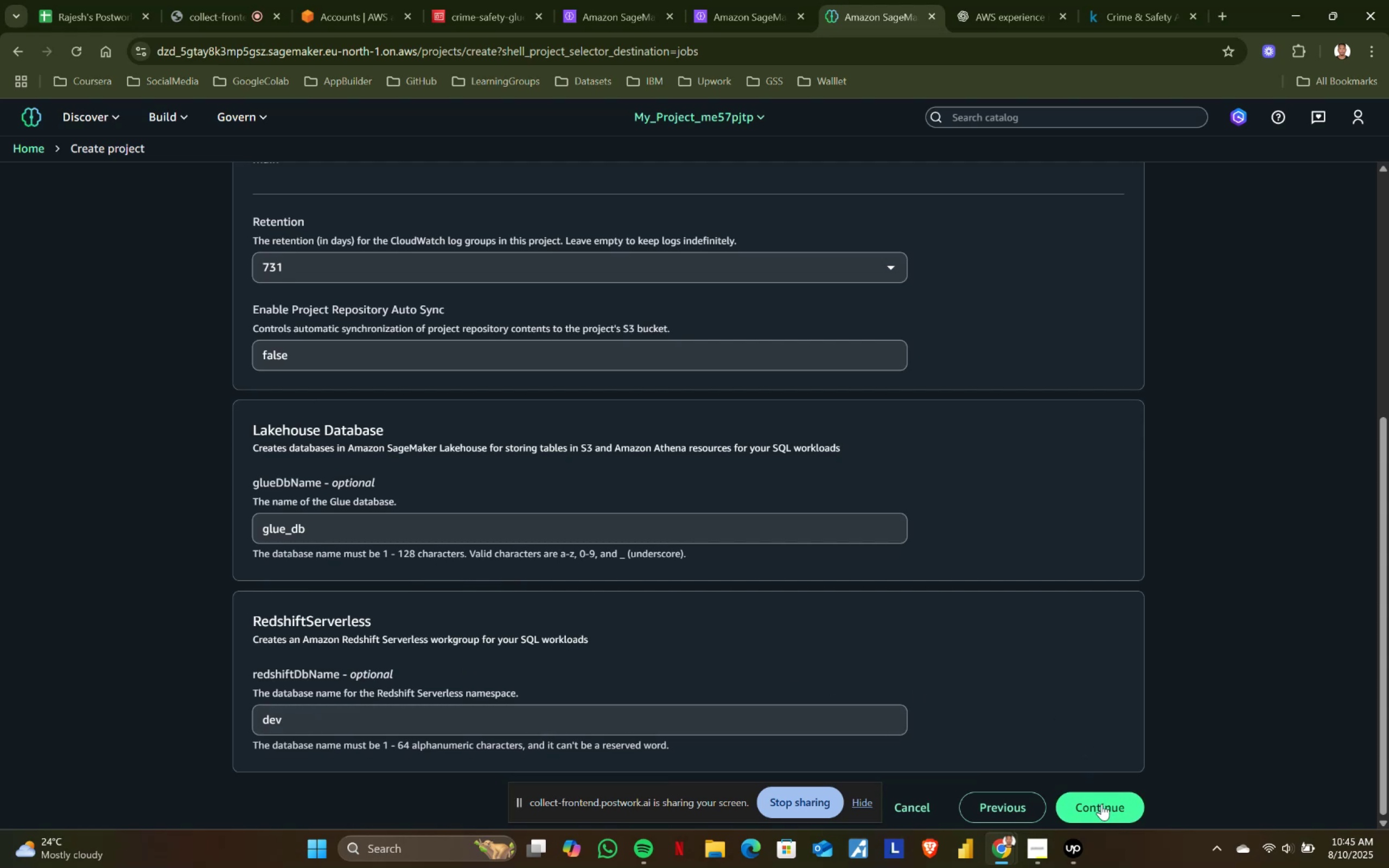 
left_click([1101, 804])
 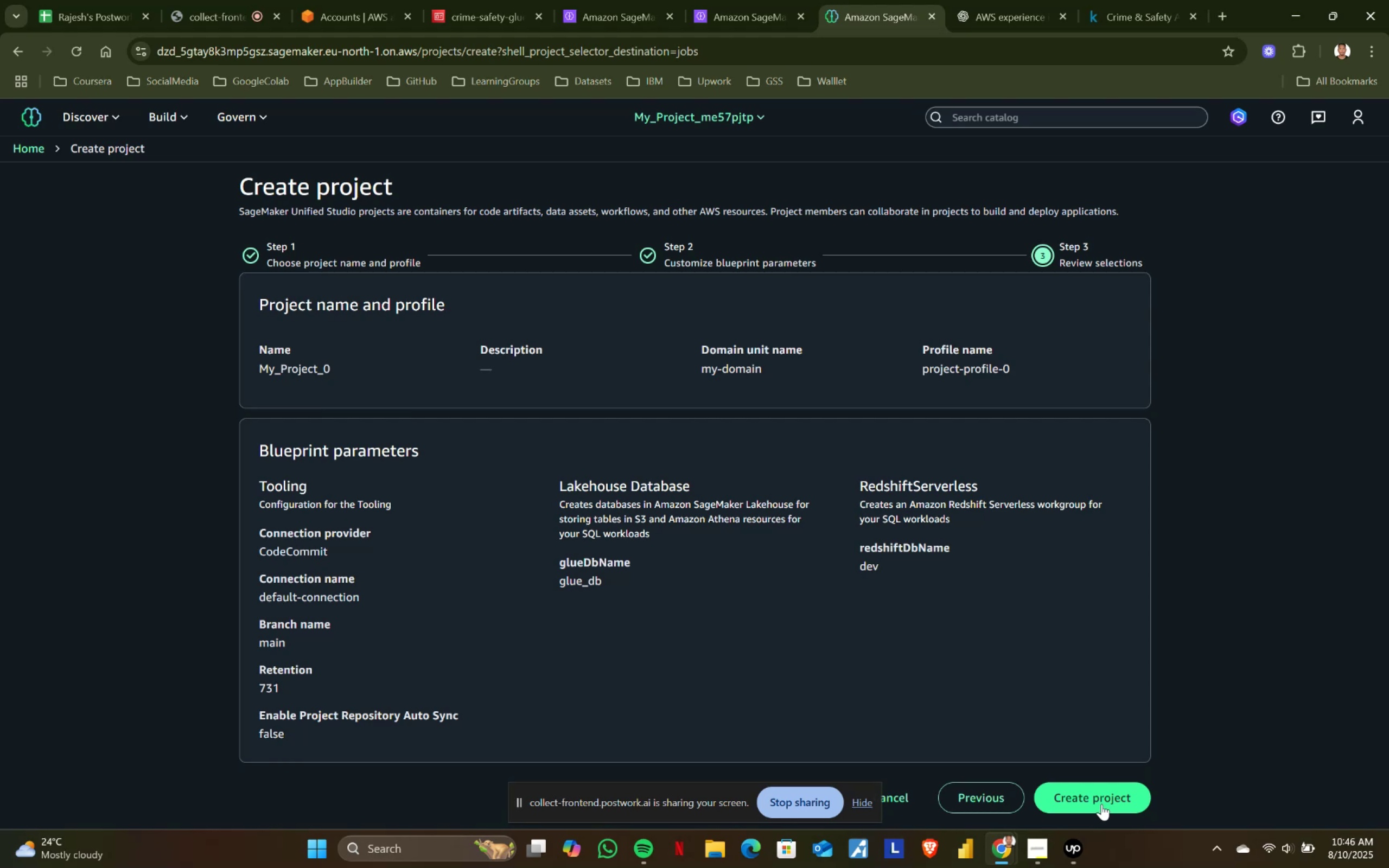 
wait(5.51)
 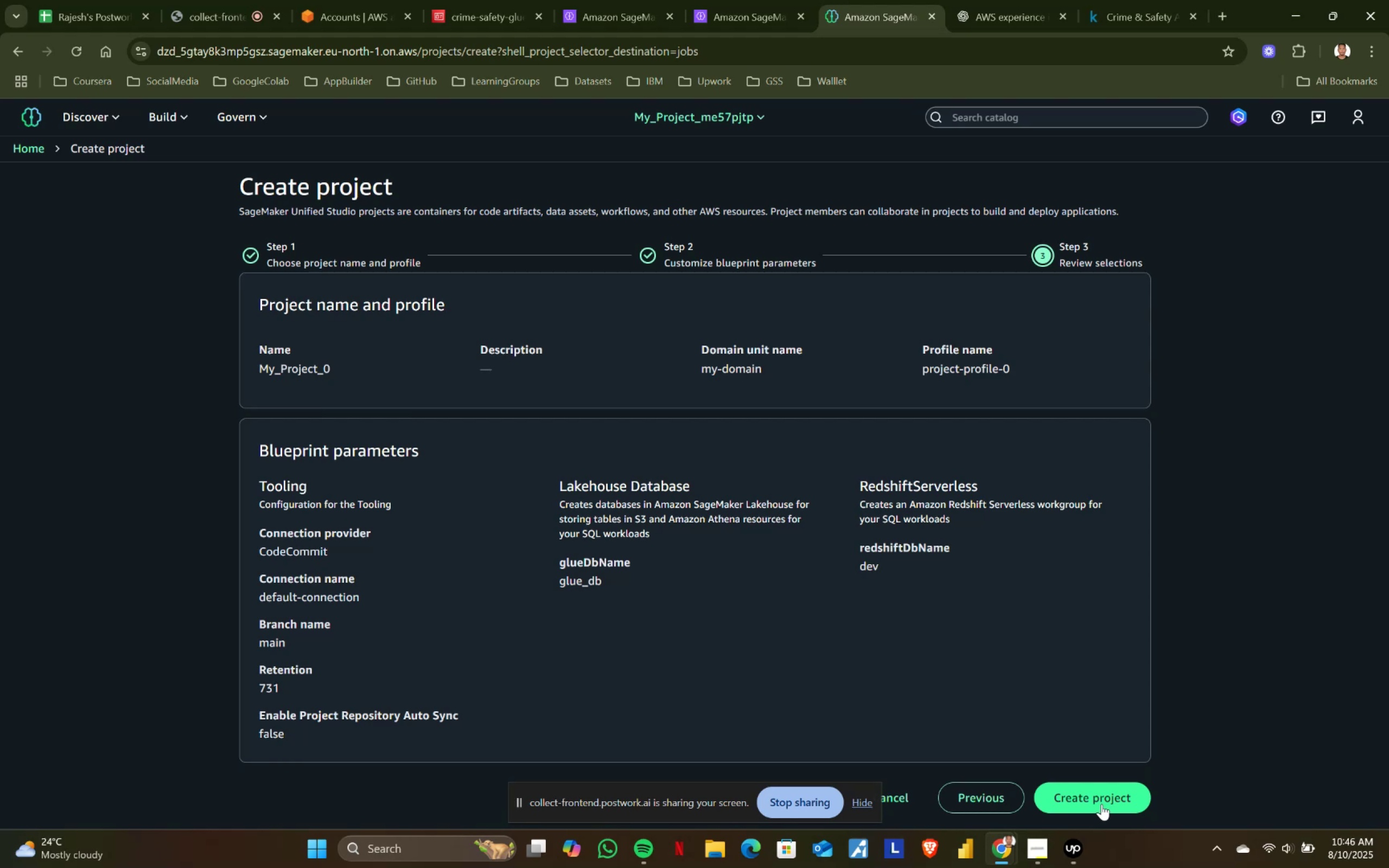 
scroll: coordinate [1058, 680], scroll_direction: down, amount: 5.0
 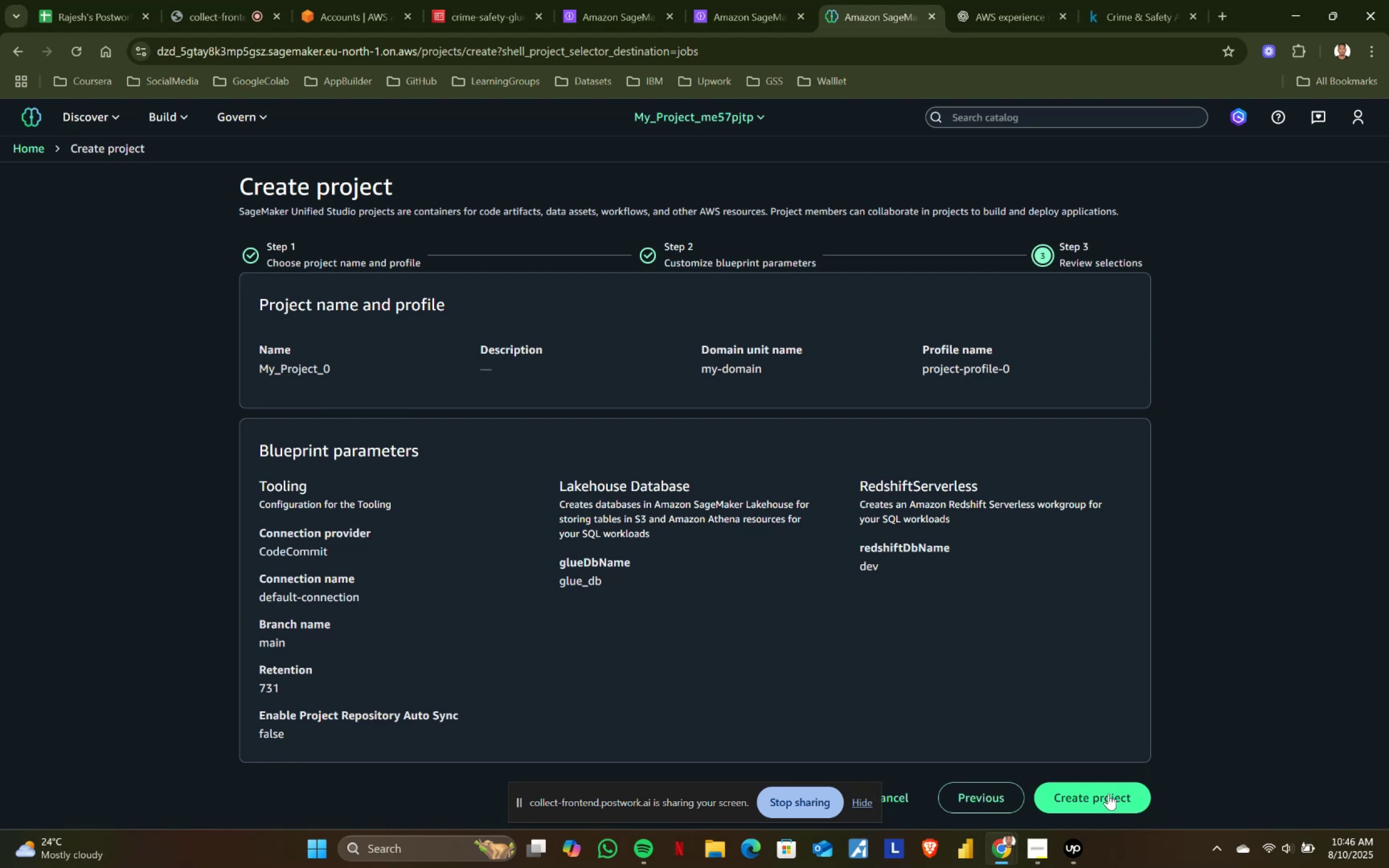 
left_click([1108, 794])
 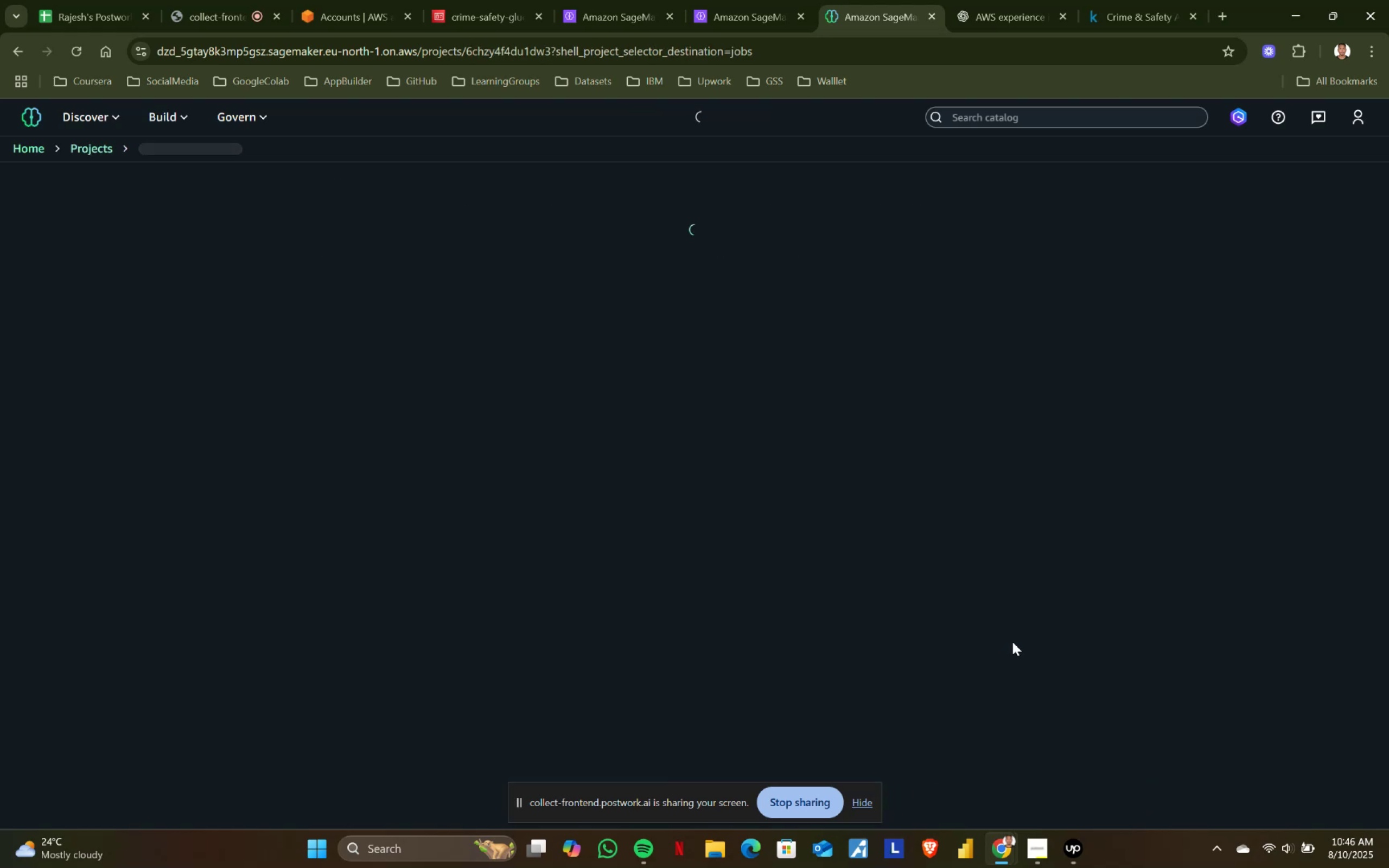 
wait(9.08)
 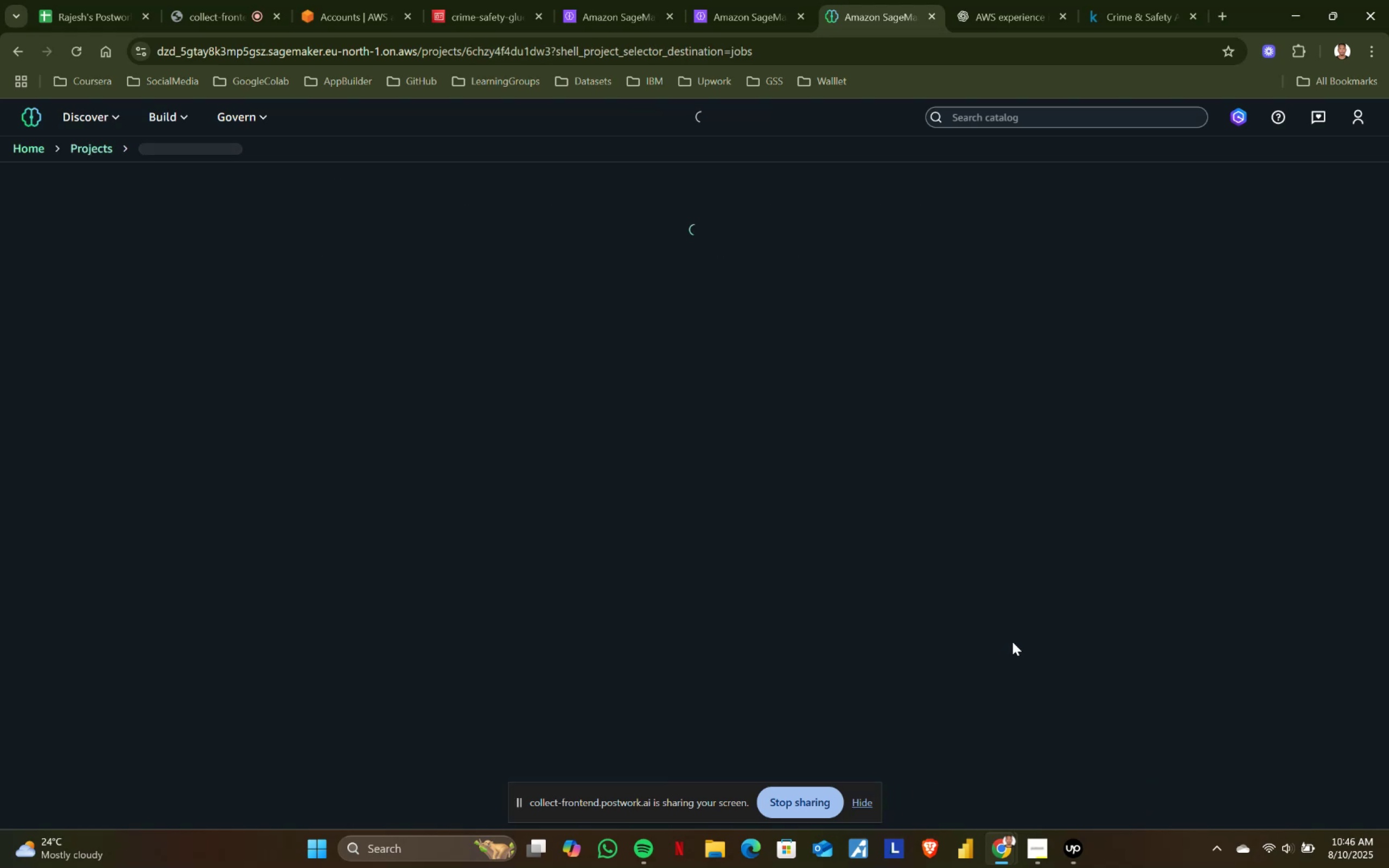 
left_click([925, 433])
 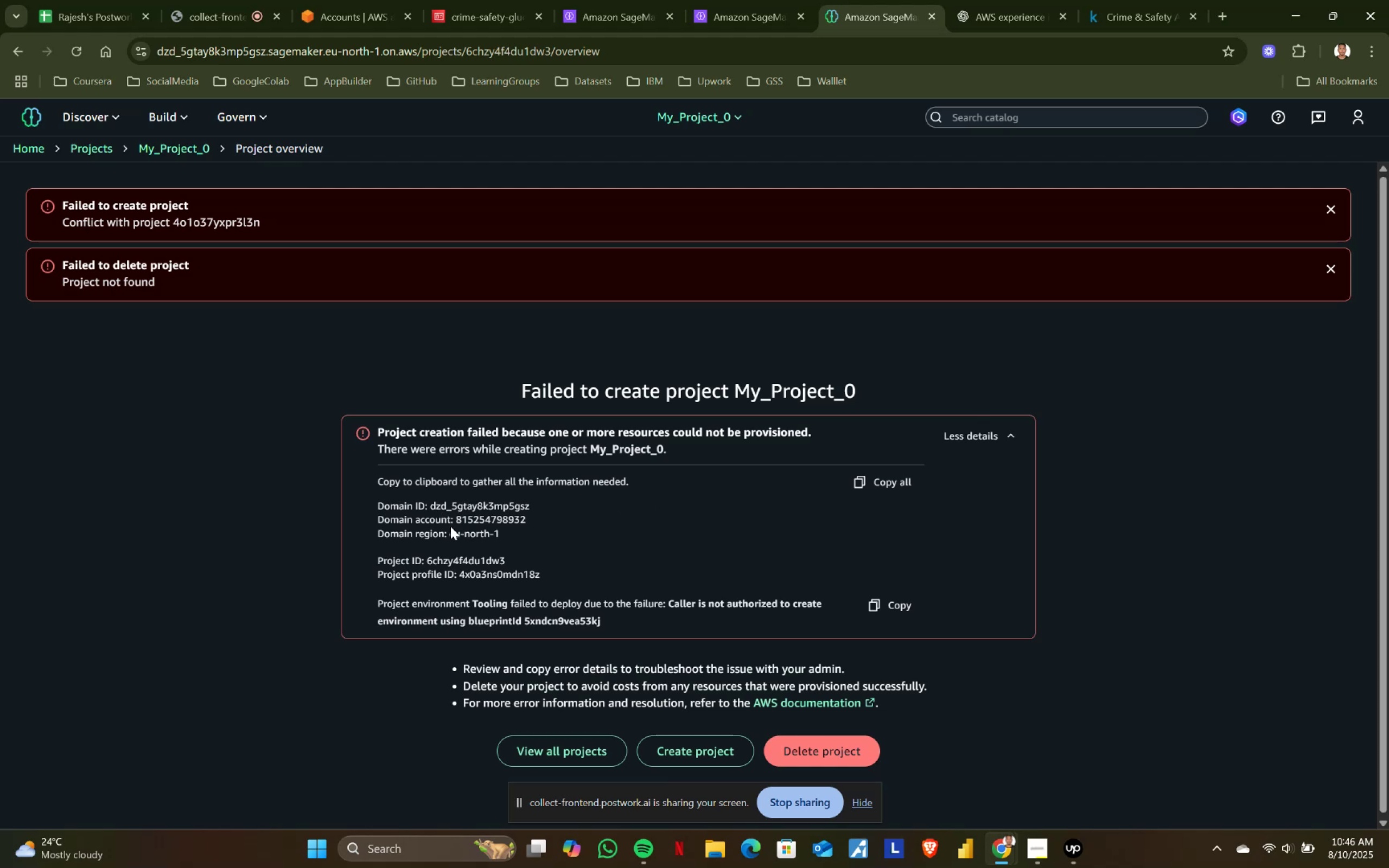 
left_click_drag(start_coordinate=[451, 535], to_coordinate=[558, 533])
 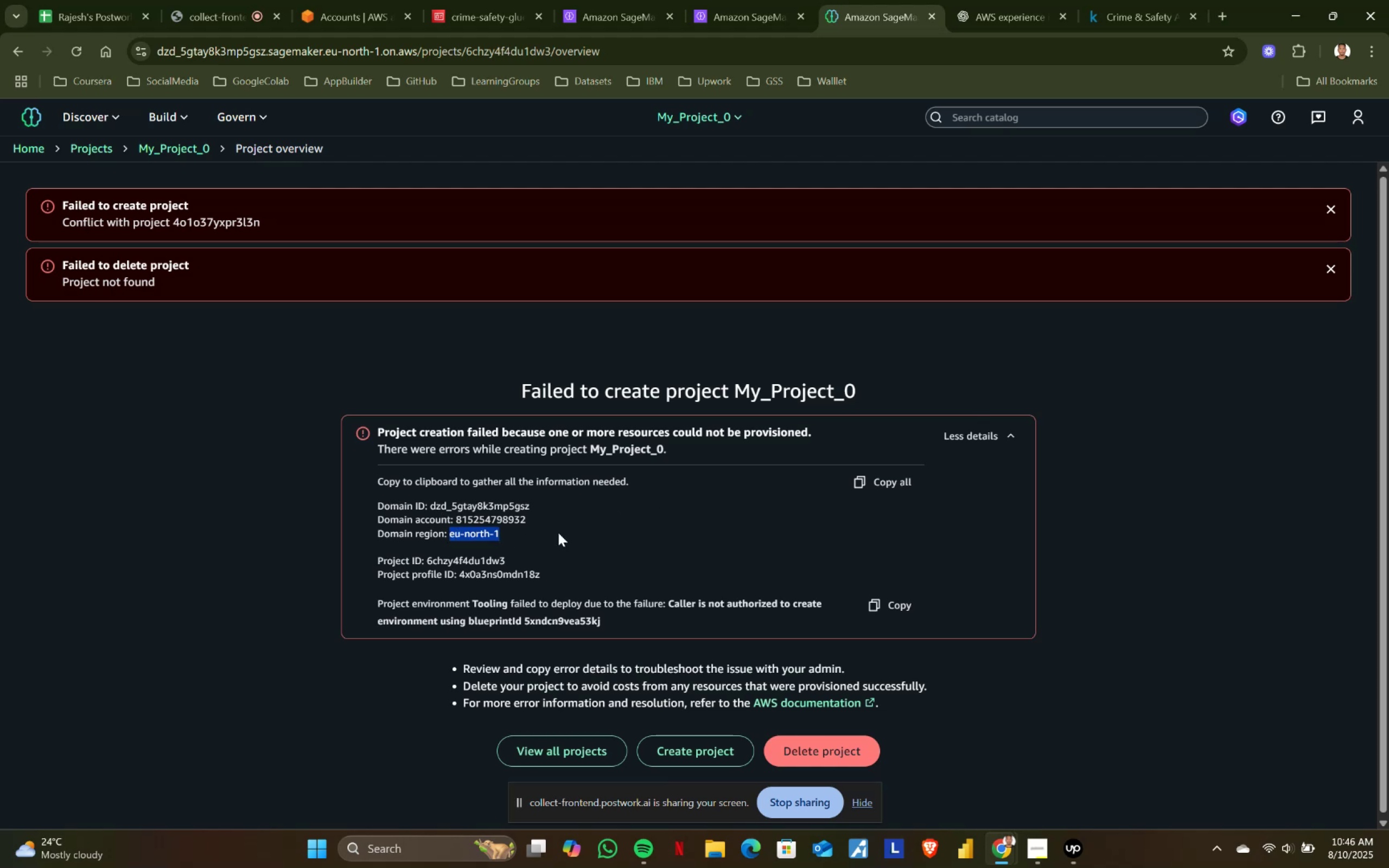 
left_click([558, 533])
 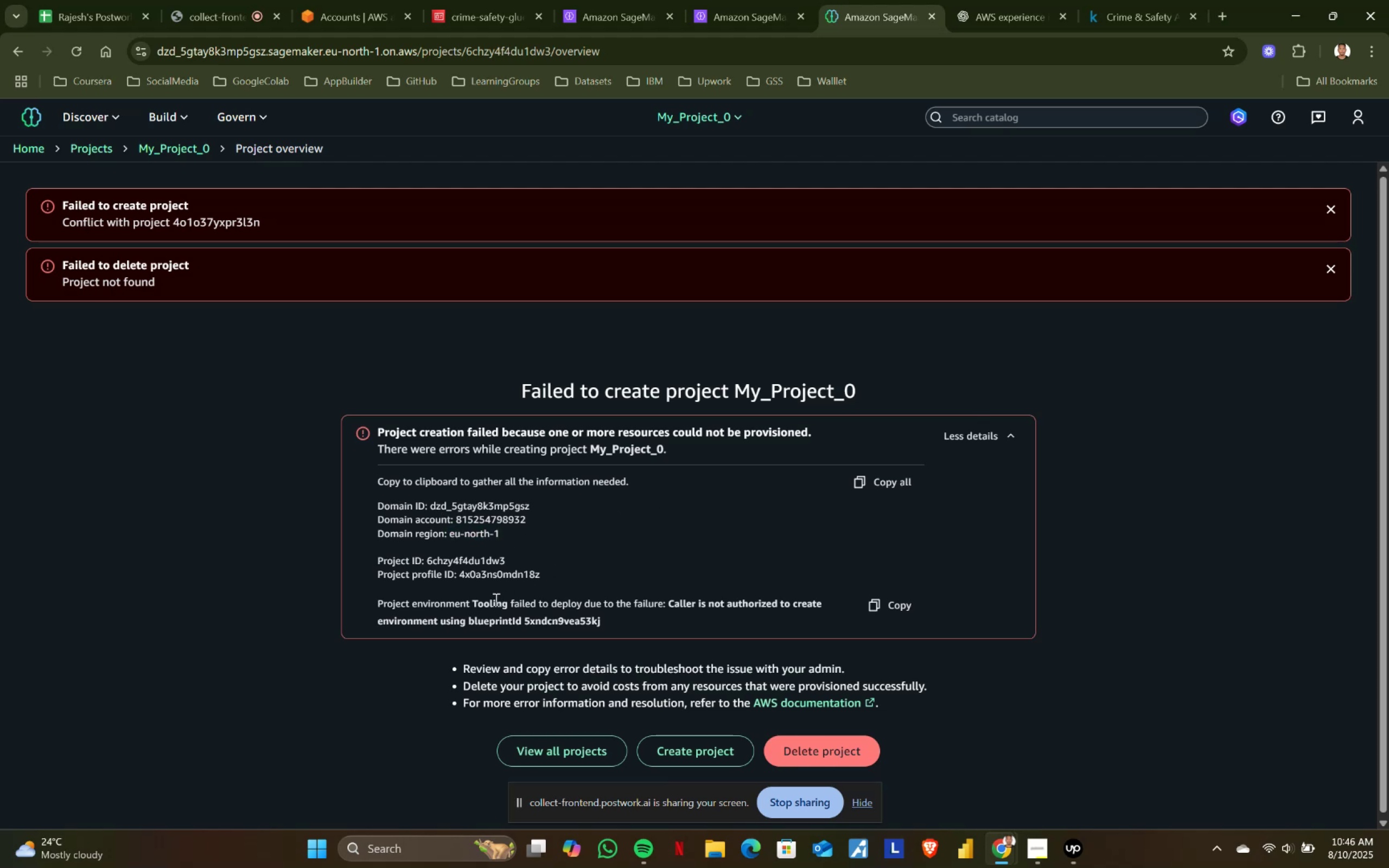 
left_click_drag(start_coordinate=[477, 600], to_coordinate=[521, 600])
 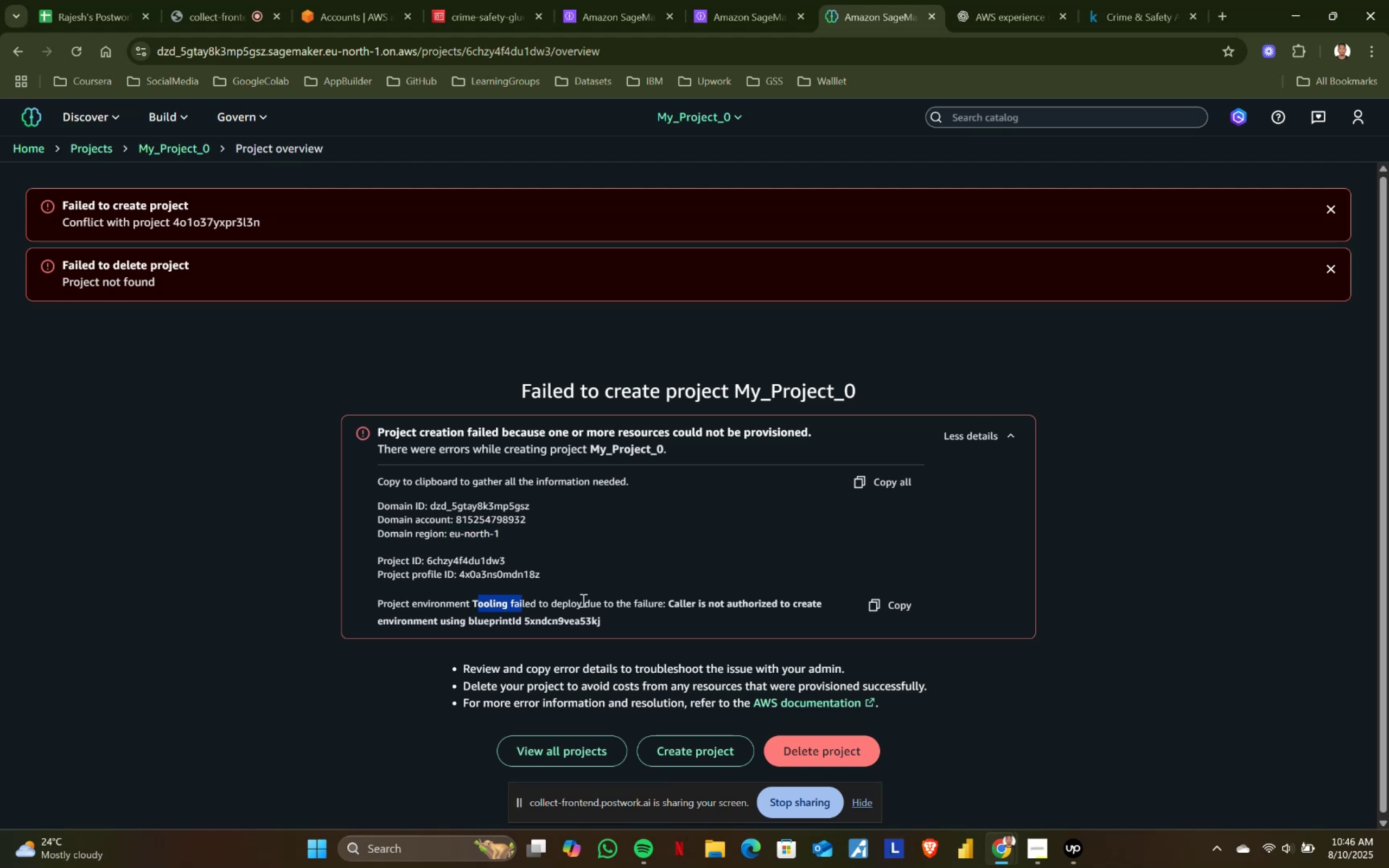 
double_click([582, 600])
 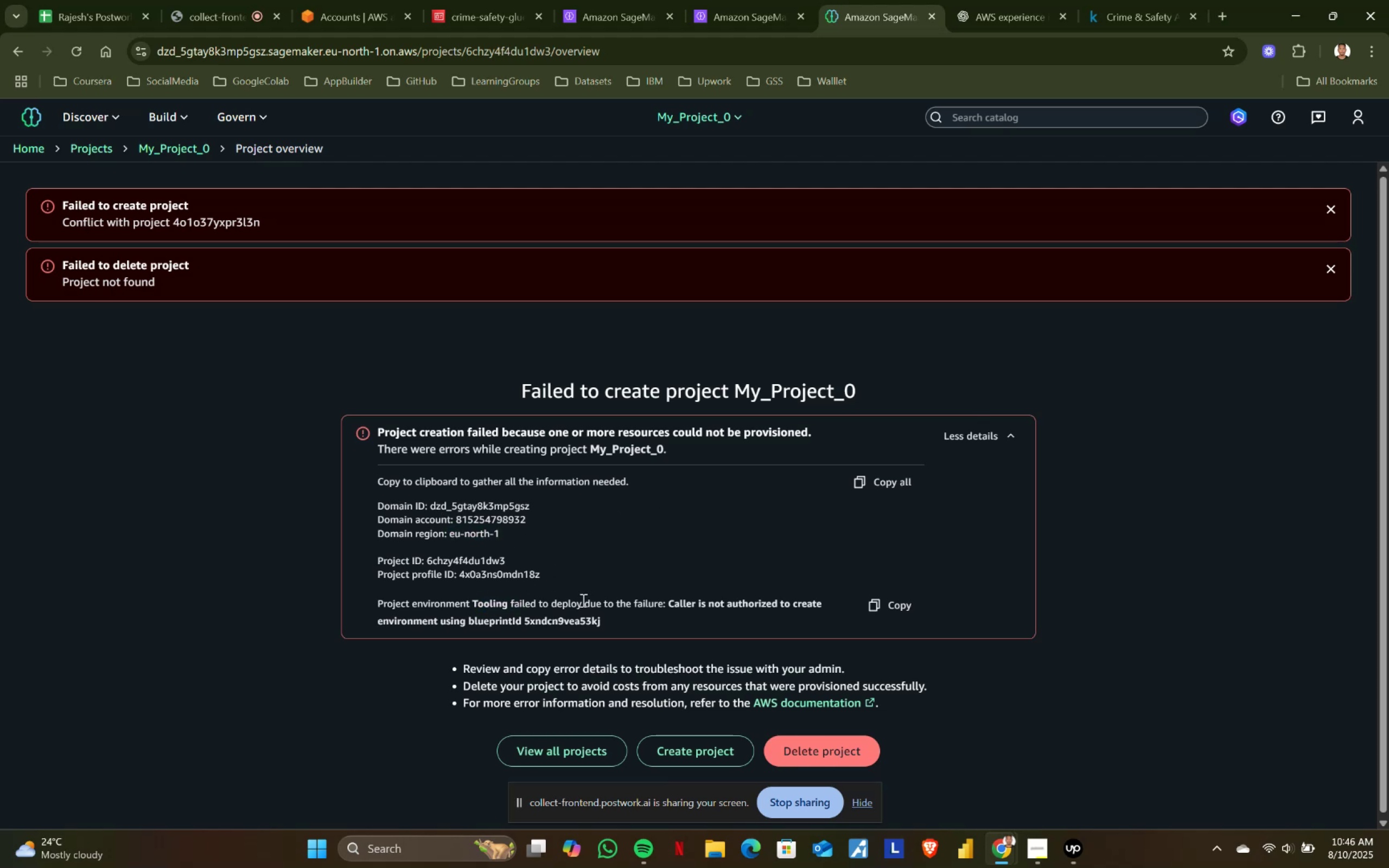 
left_click_drag(start_coordinate=[604, 600], to_coordinate=[647, 600])
 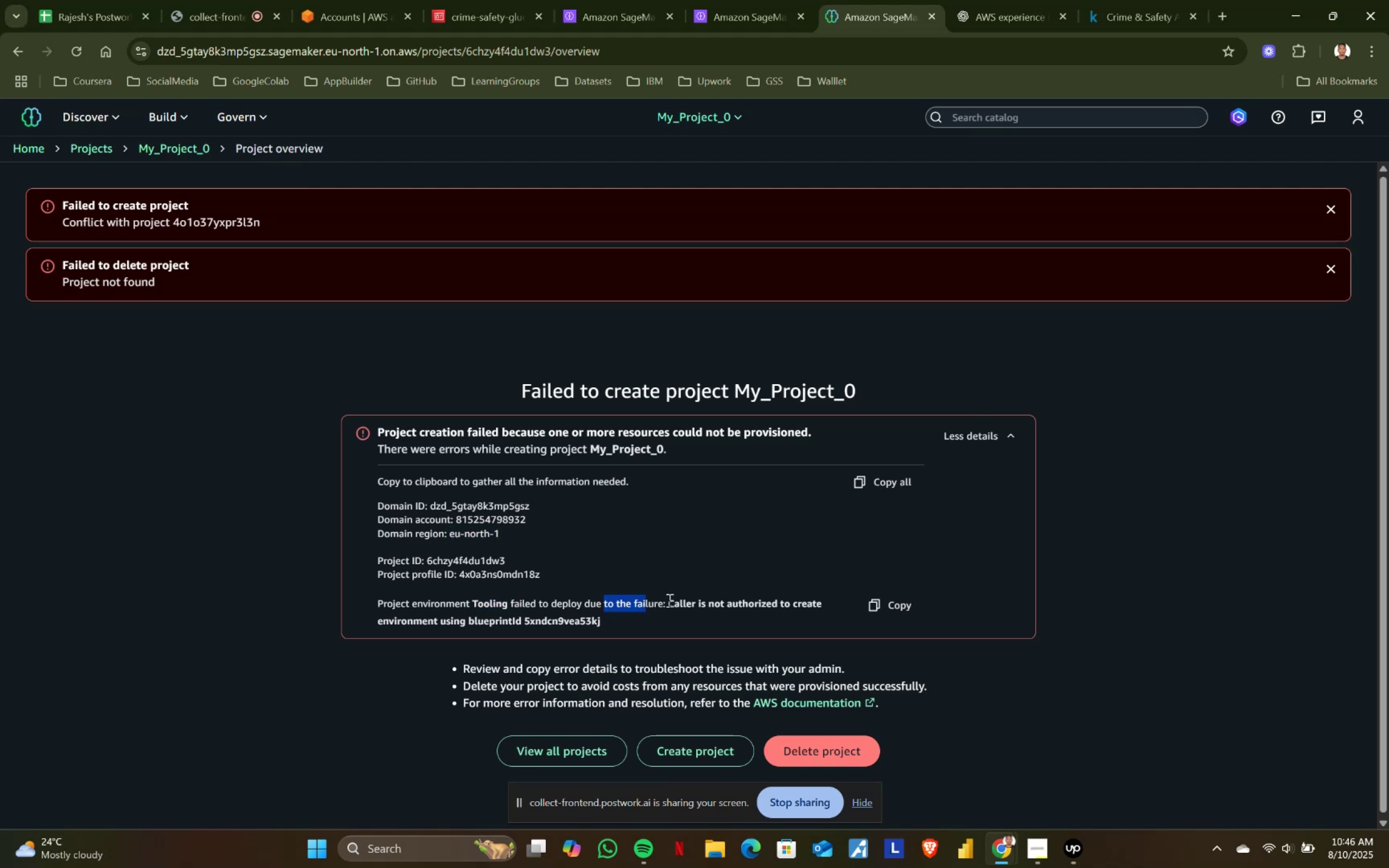 
double_click([669, 600])
 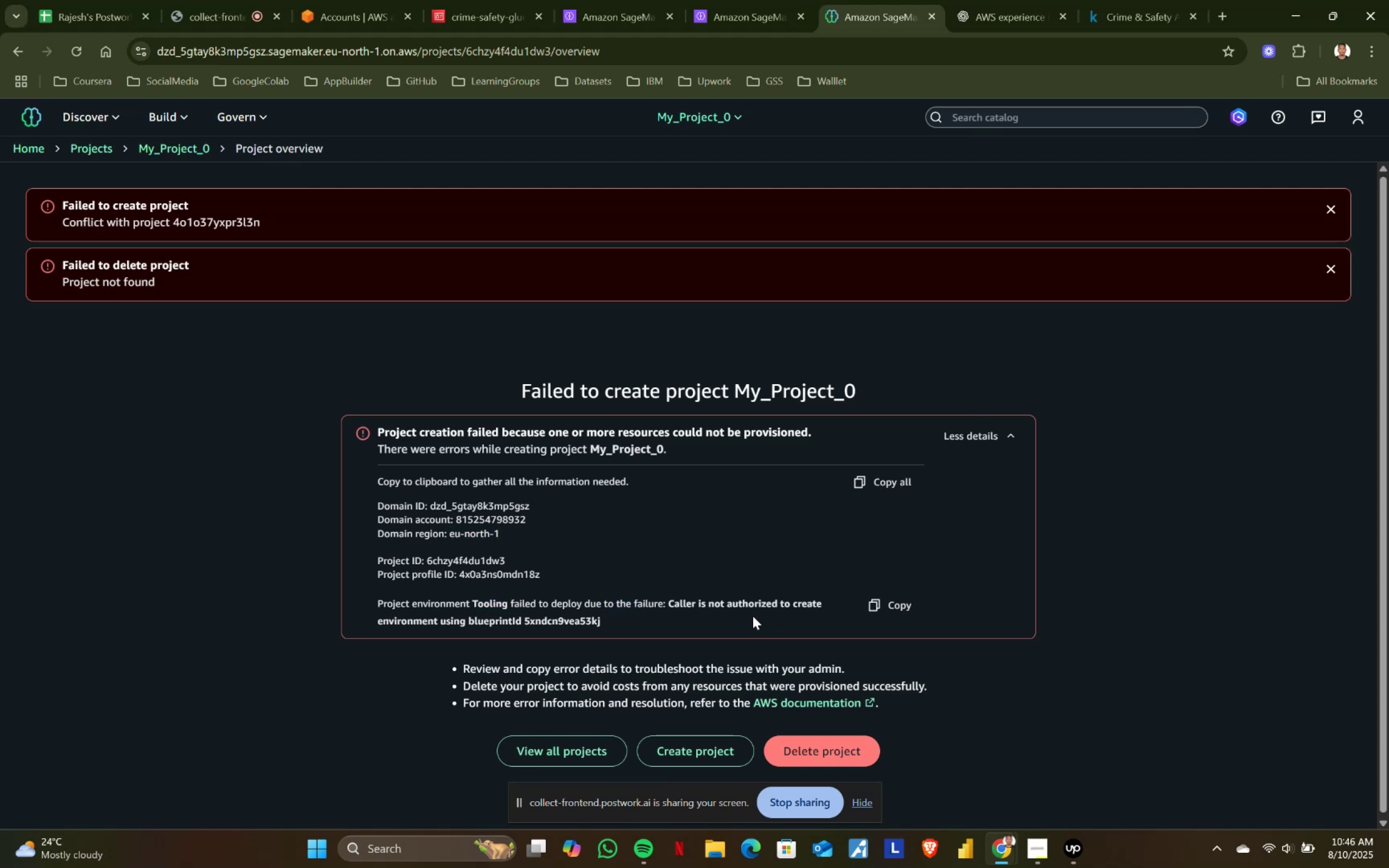 
left_click_drag(start_coordinate=[668, 598], to_coordinate=[676, 629])
 